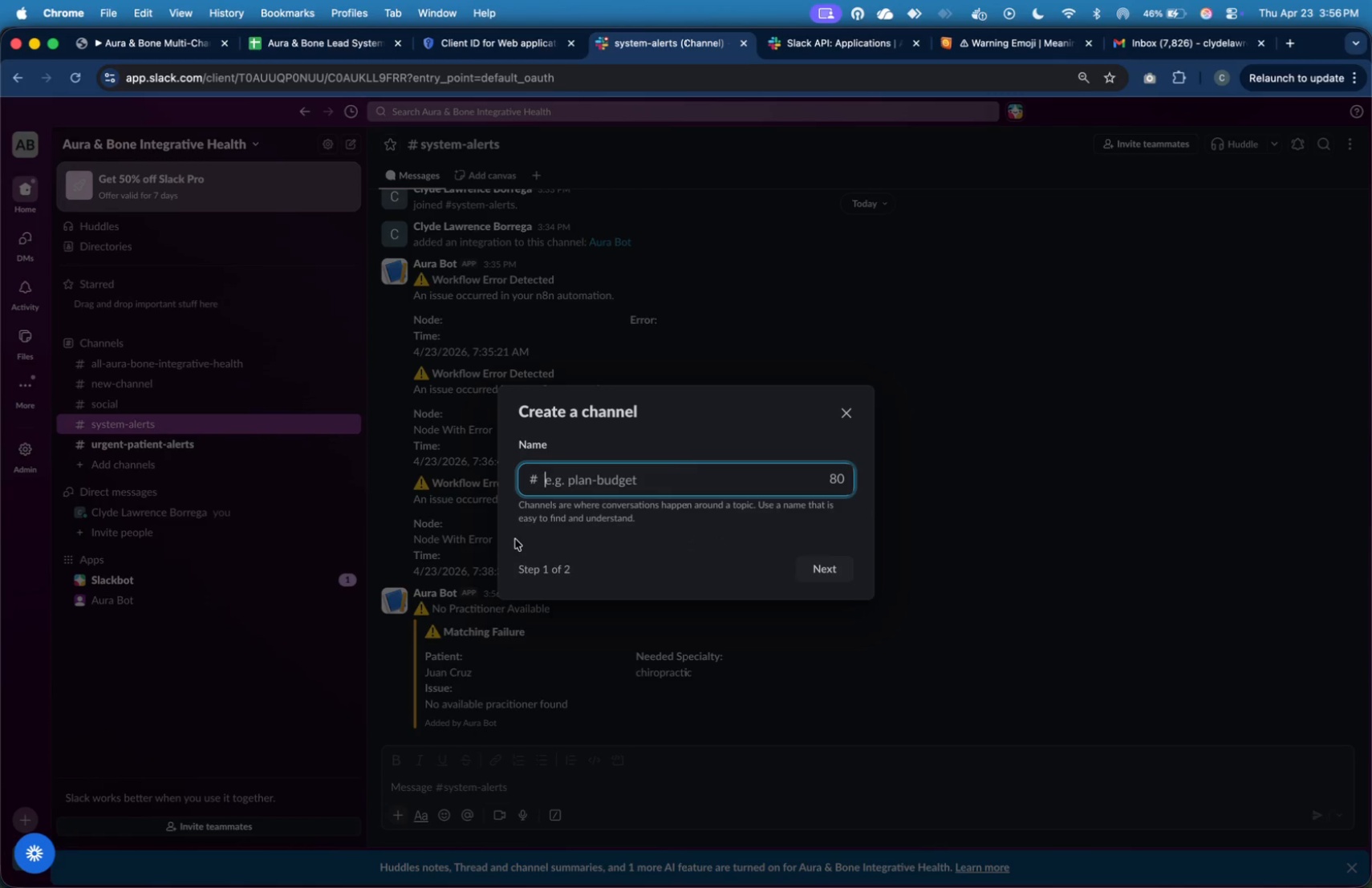 
type(booking status)
 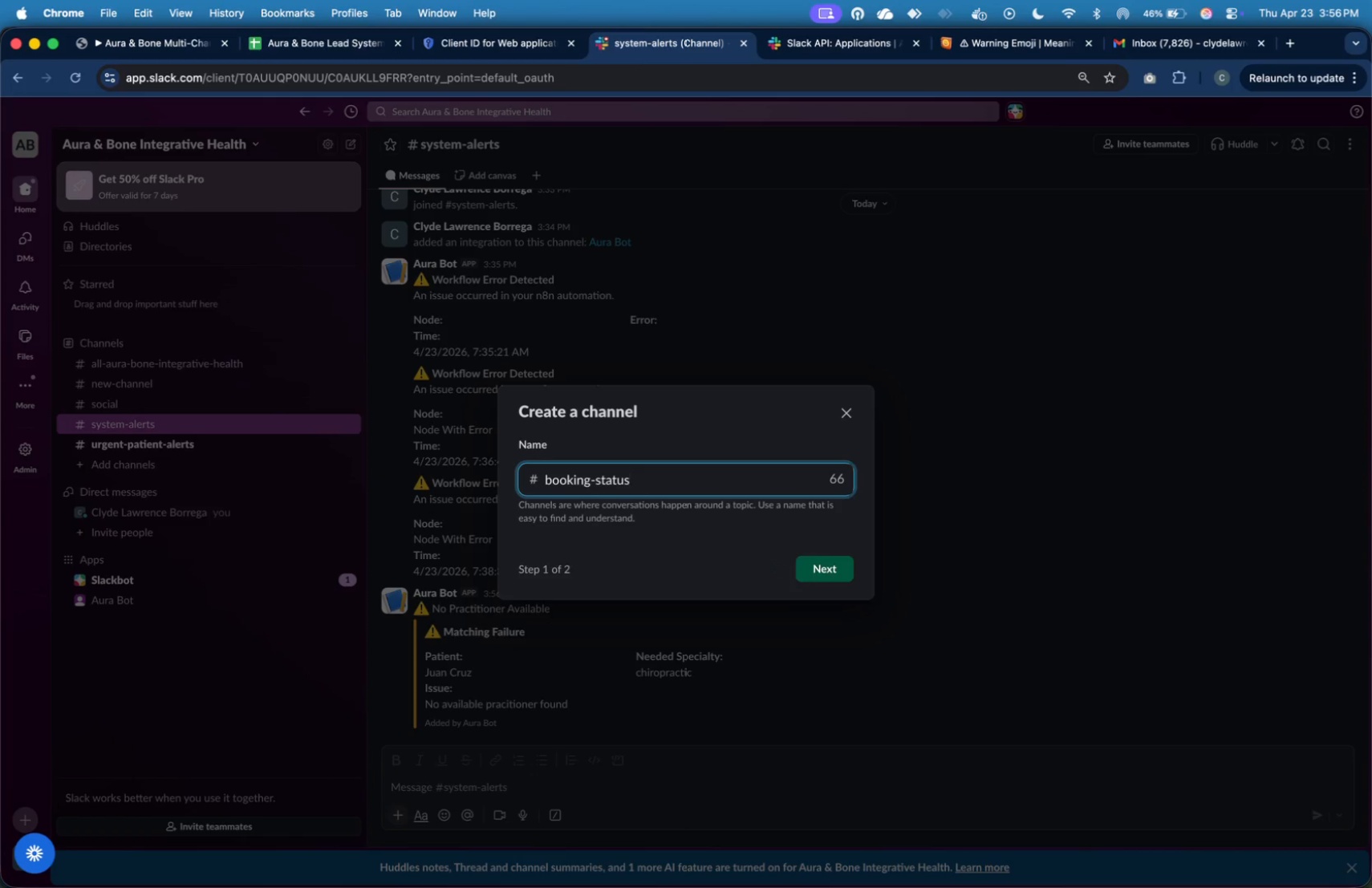 
key(Enter)
 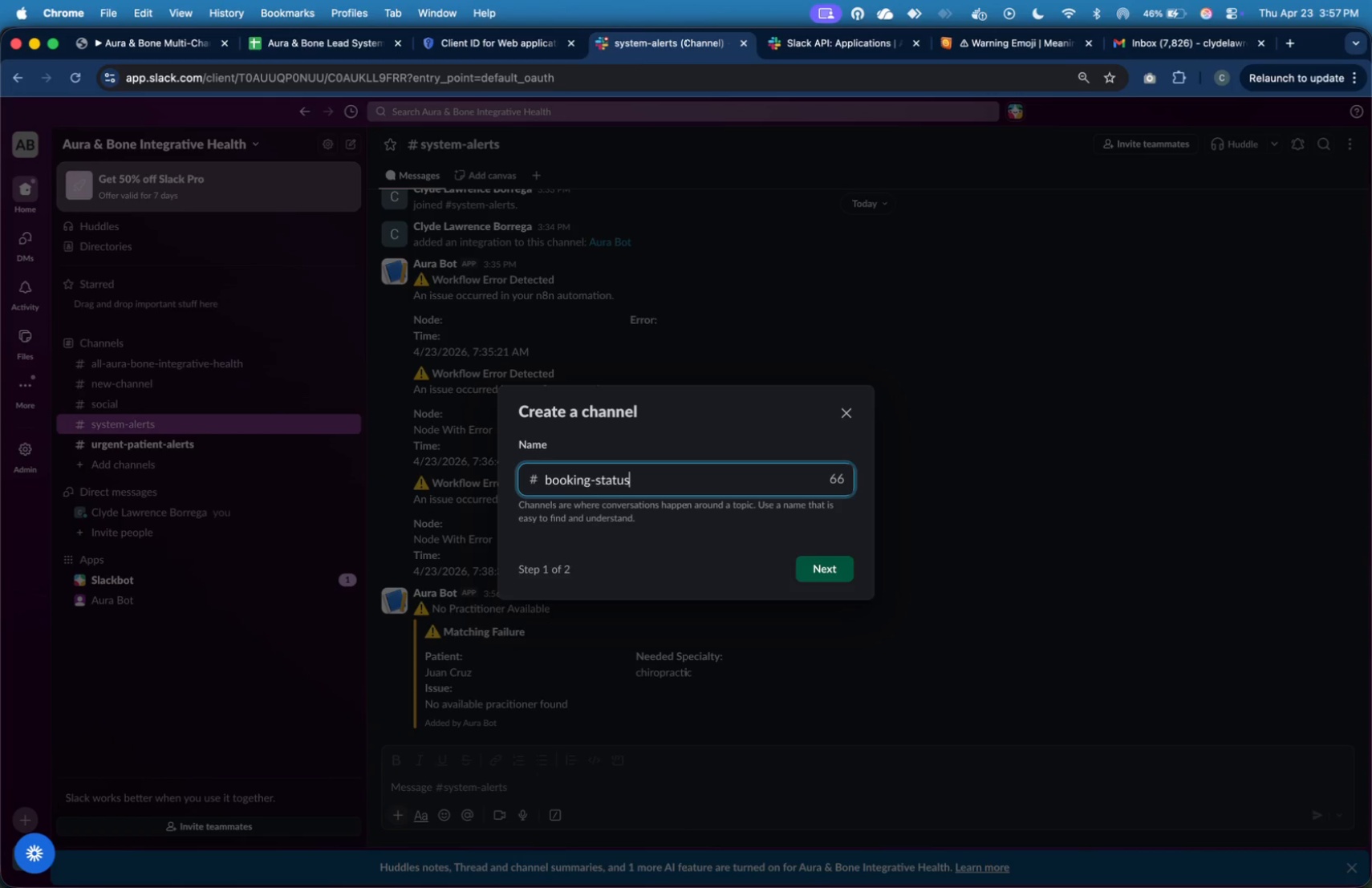 
wait(22.03)
 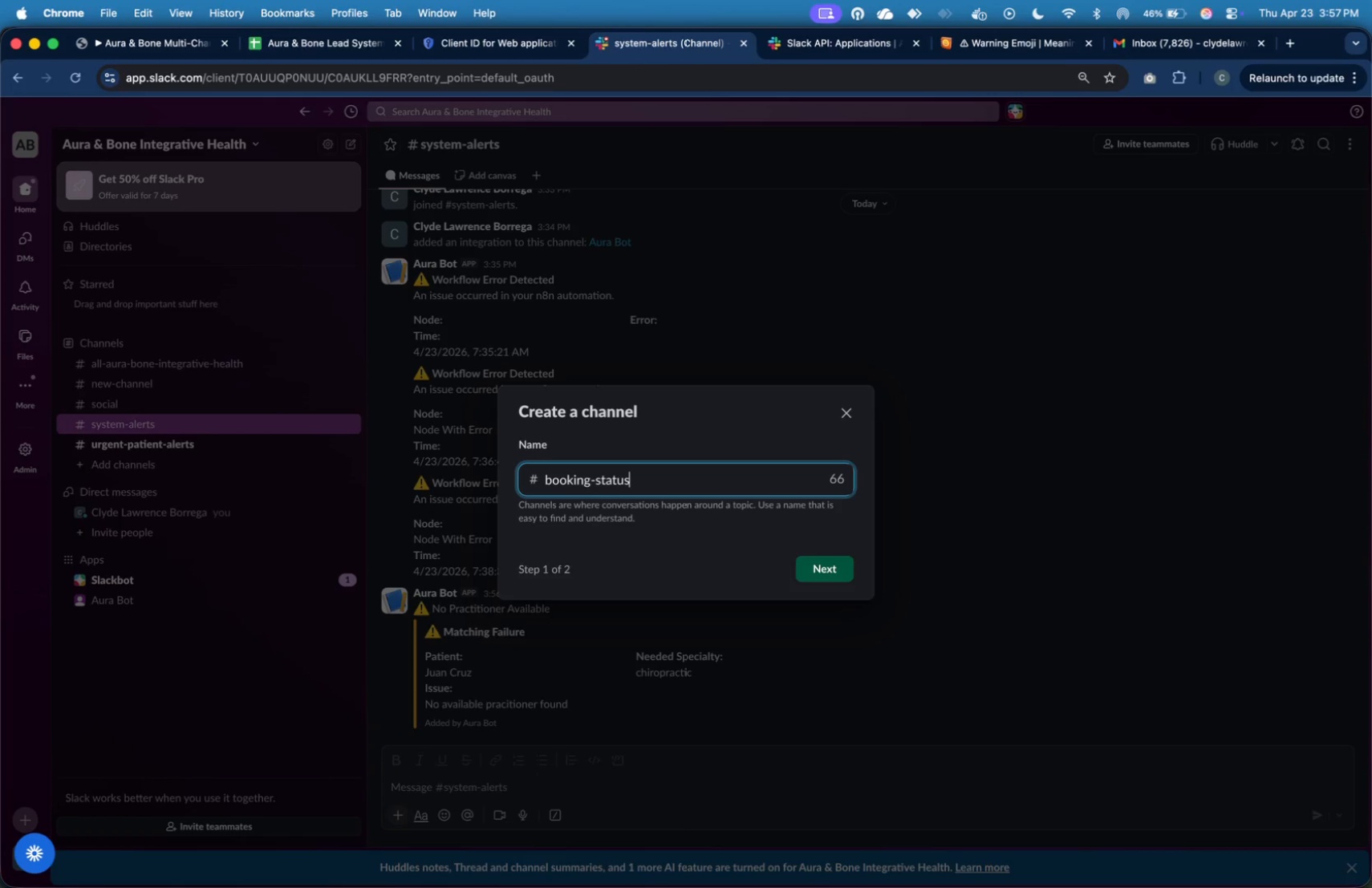 
left_click([832, 568])
 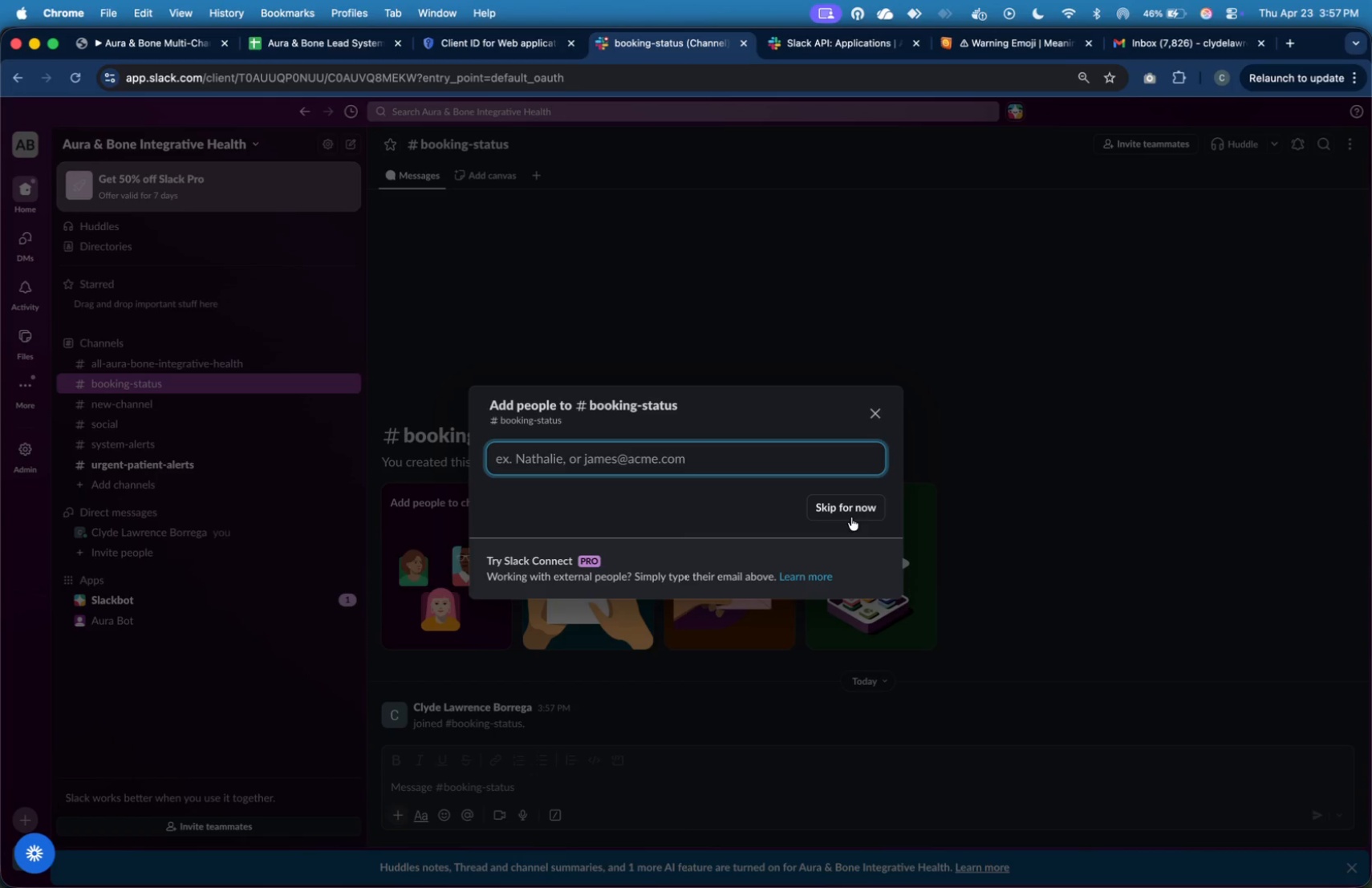 
wait(17.22)
 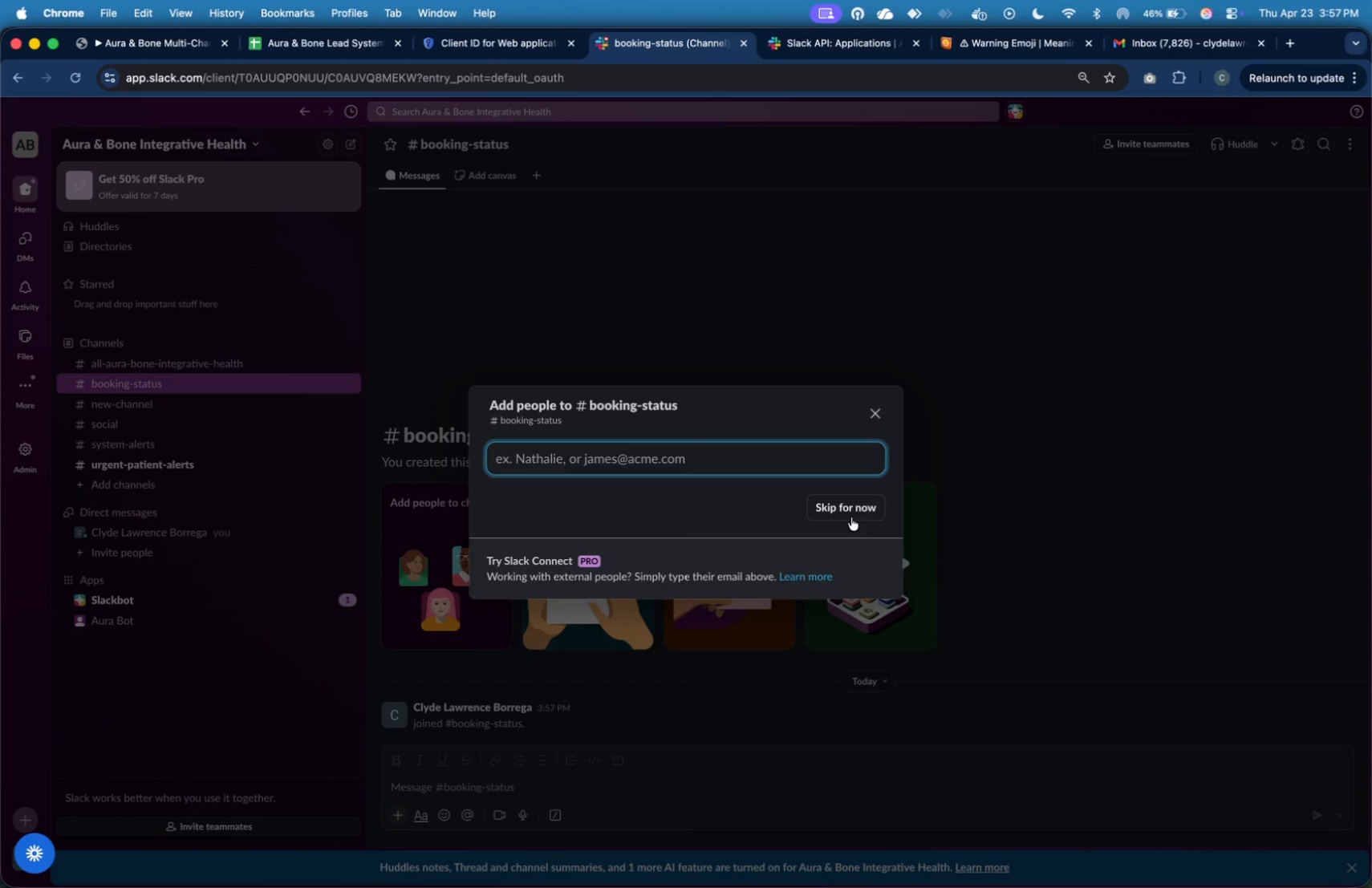 
left_click([851, 512])
 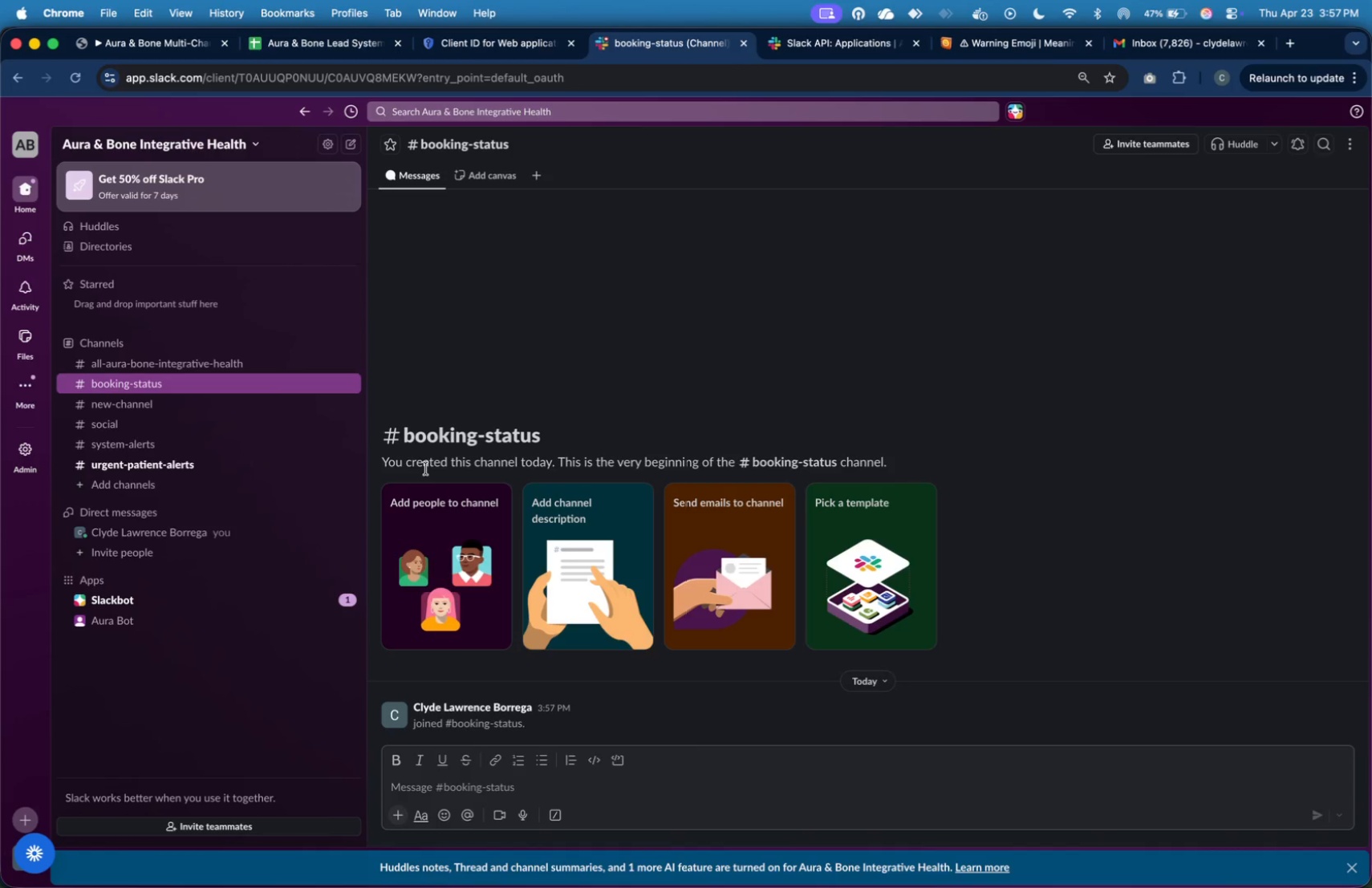 
wait(9.75)
 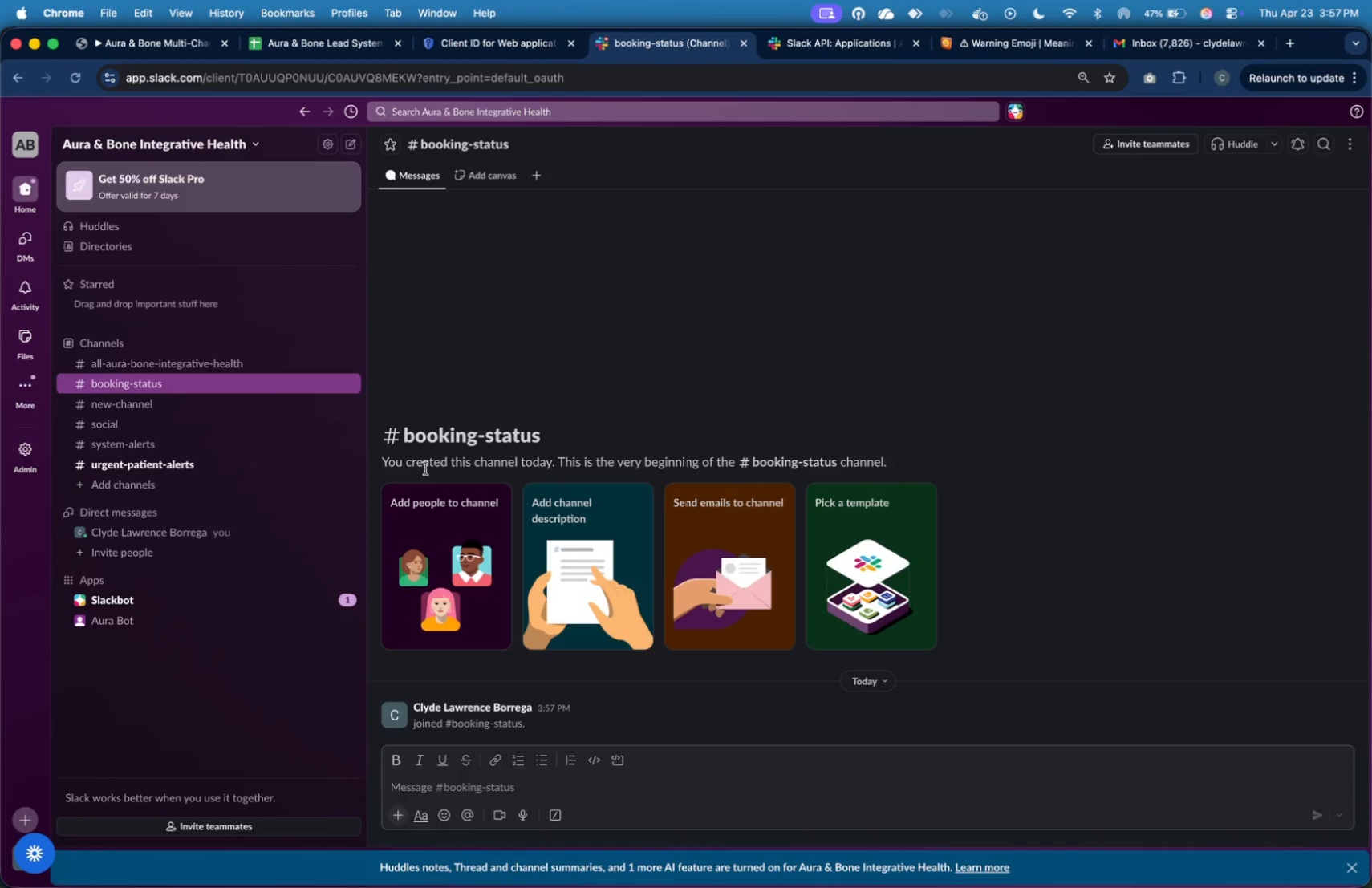 
left_click([855, 42])
 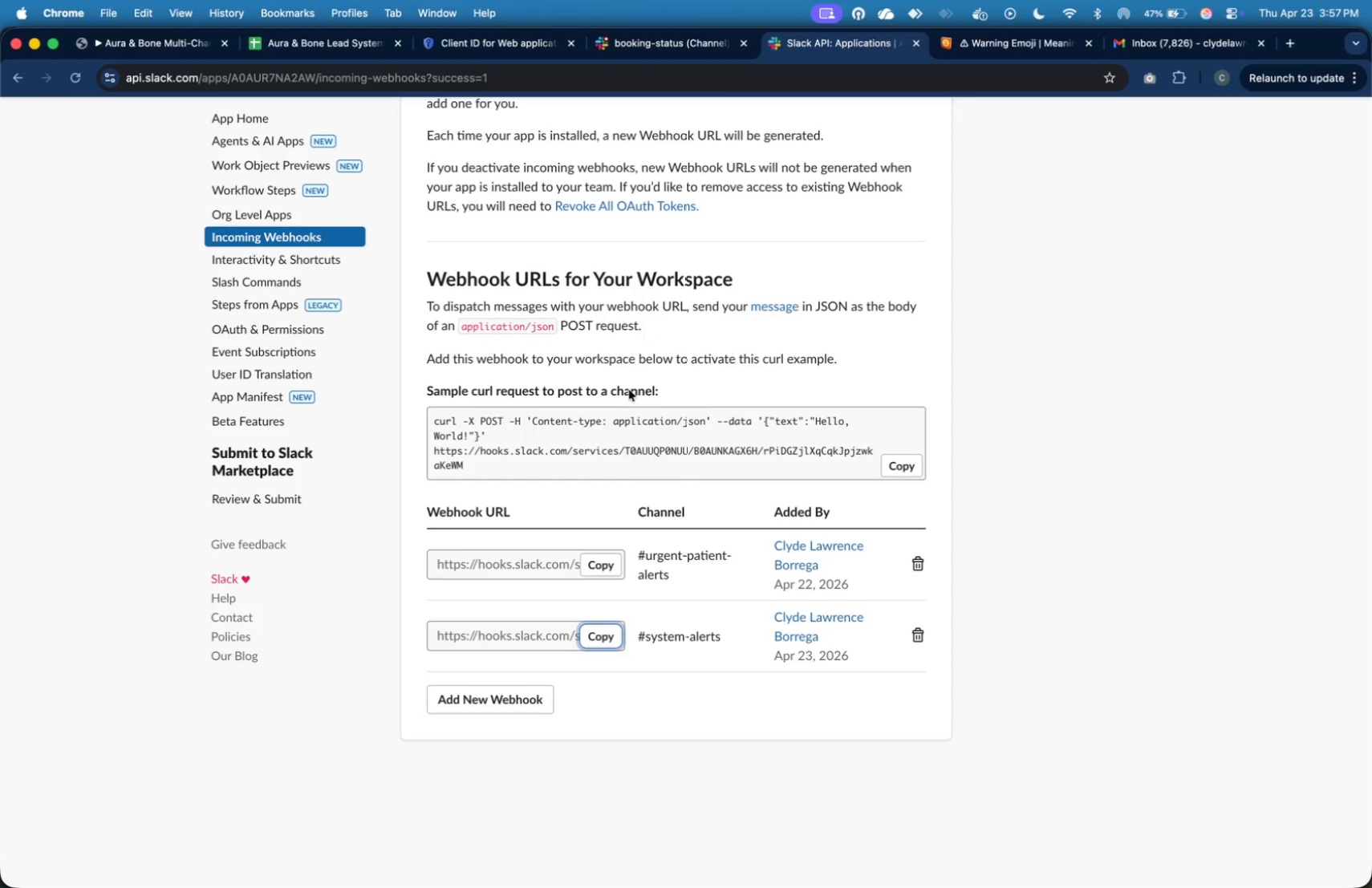 
left_click([542, 691])
 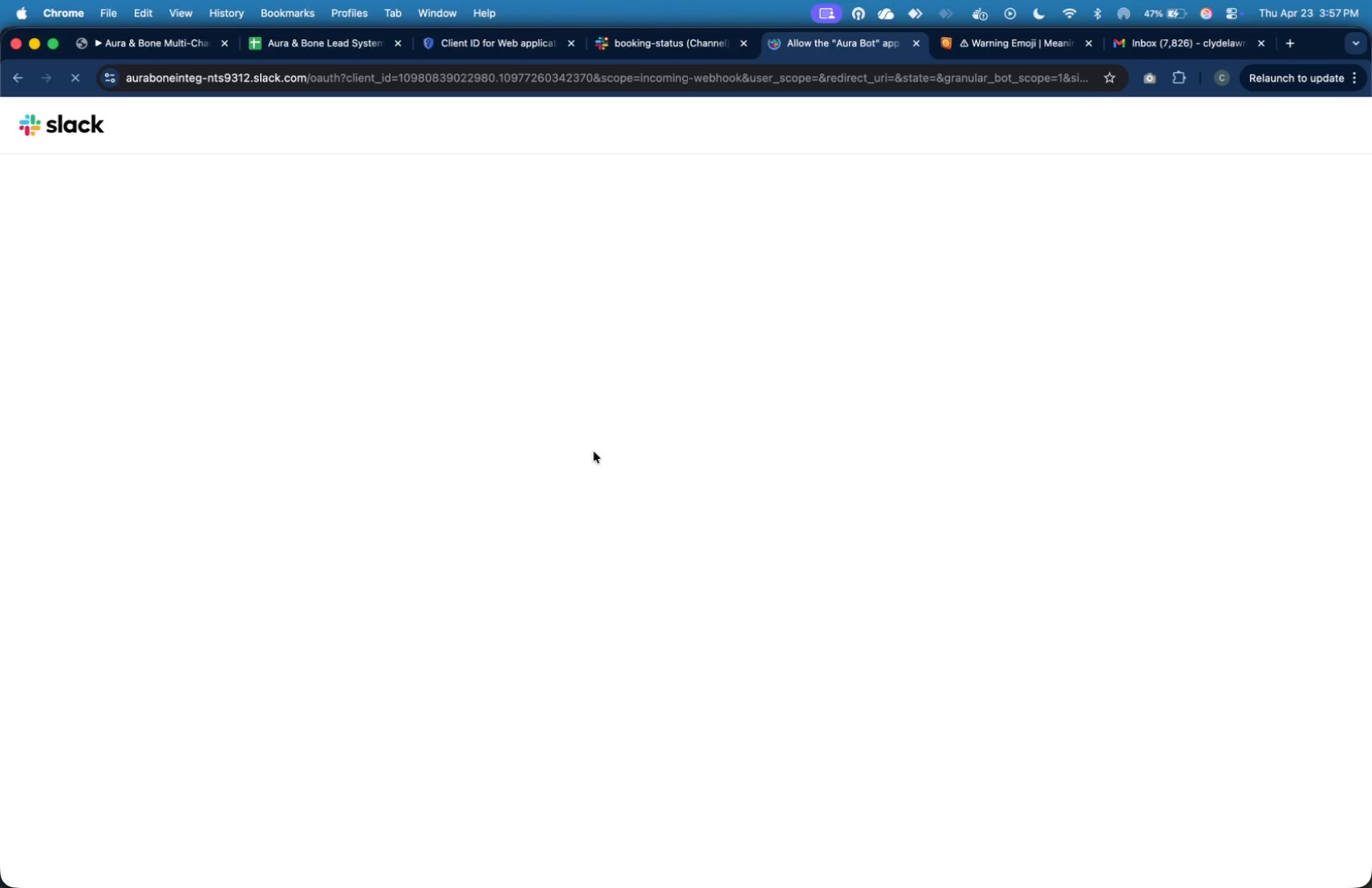 
wait(6.37)
 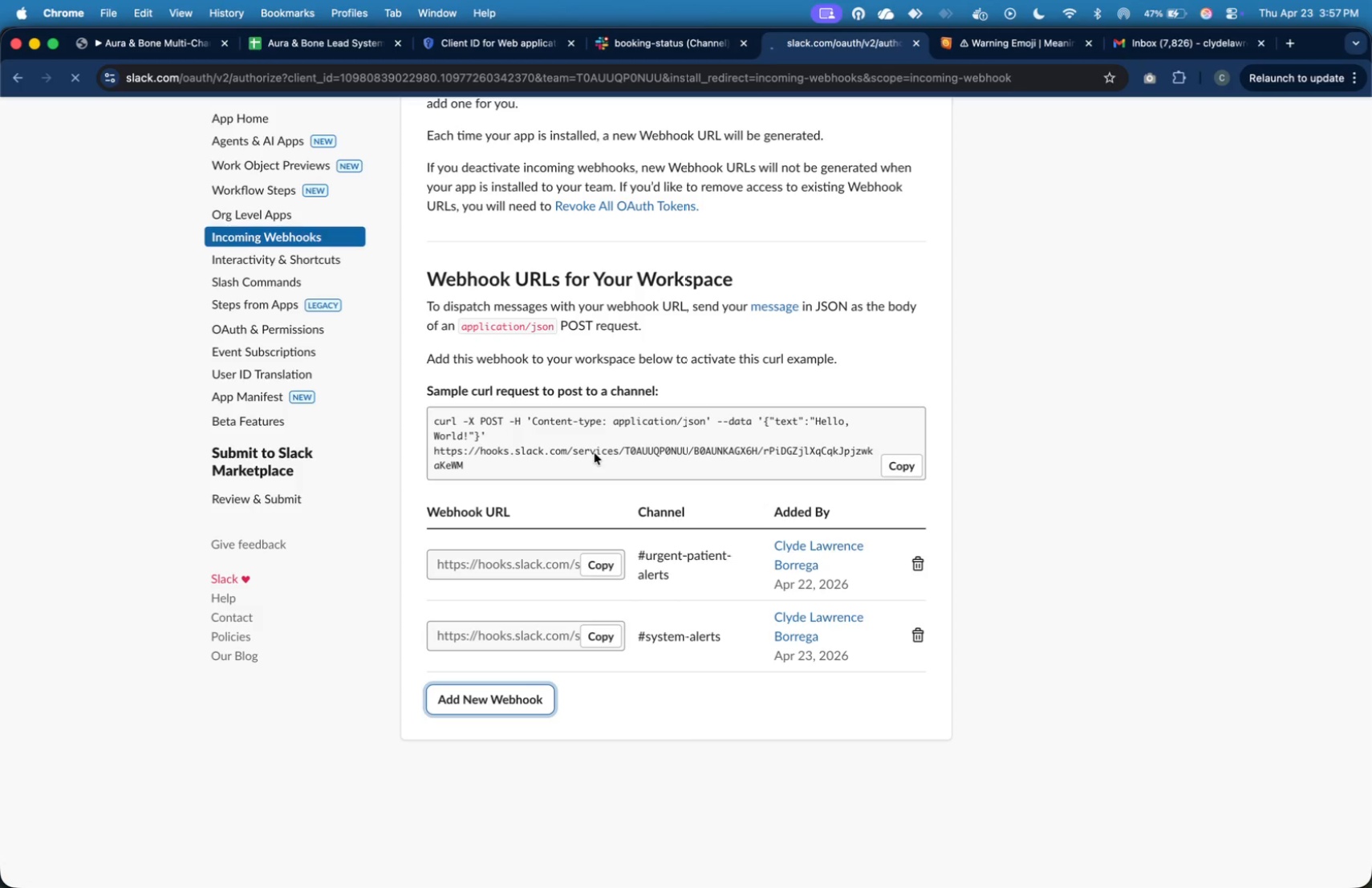 
mouse_move([580, 534])
 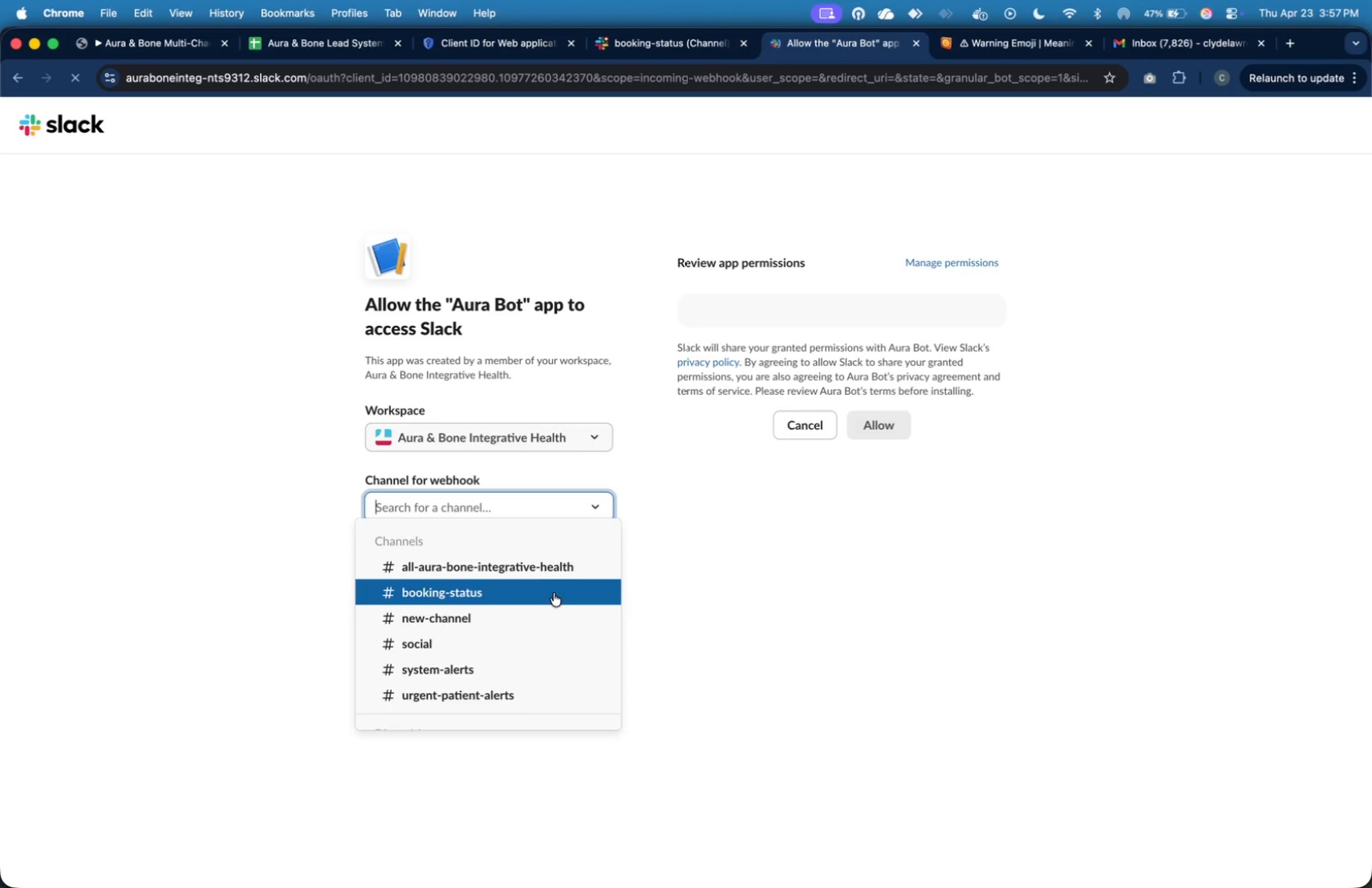 
left_click([554, 593])
 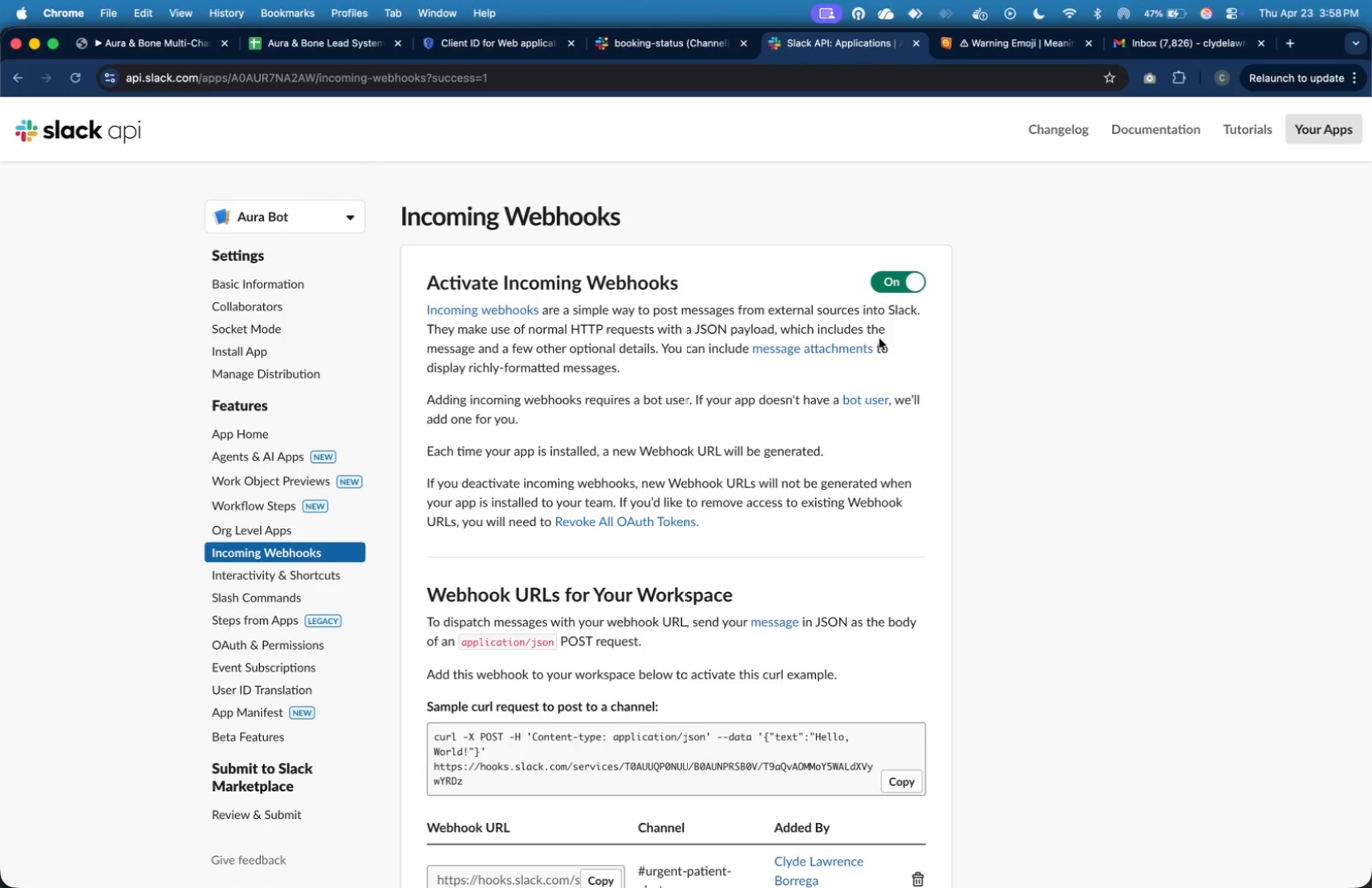 
wait(20.19)
 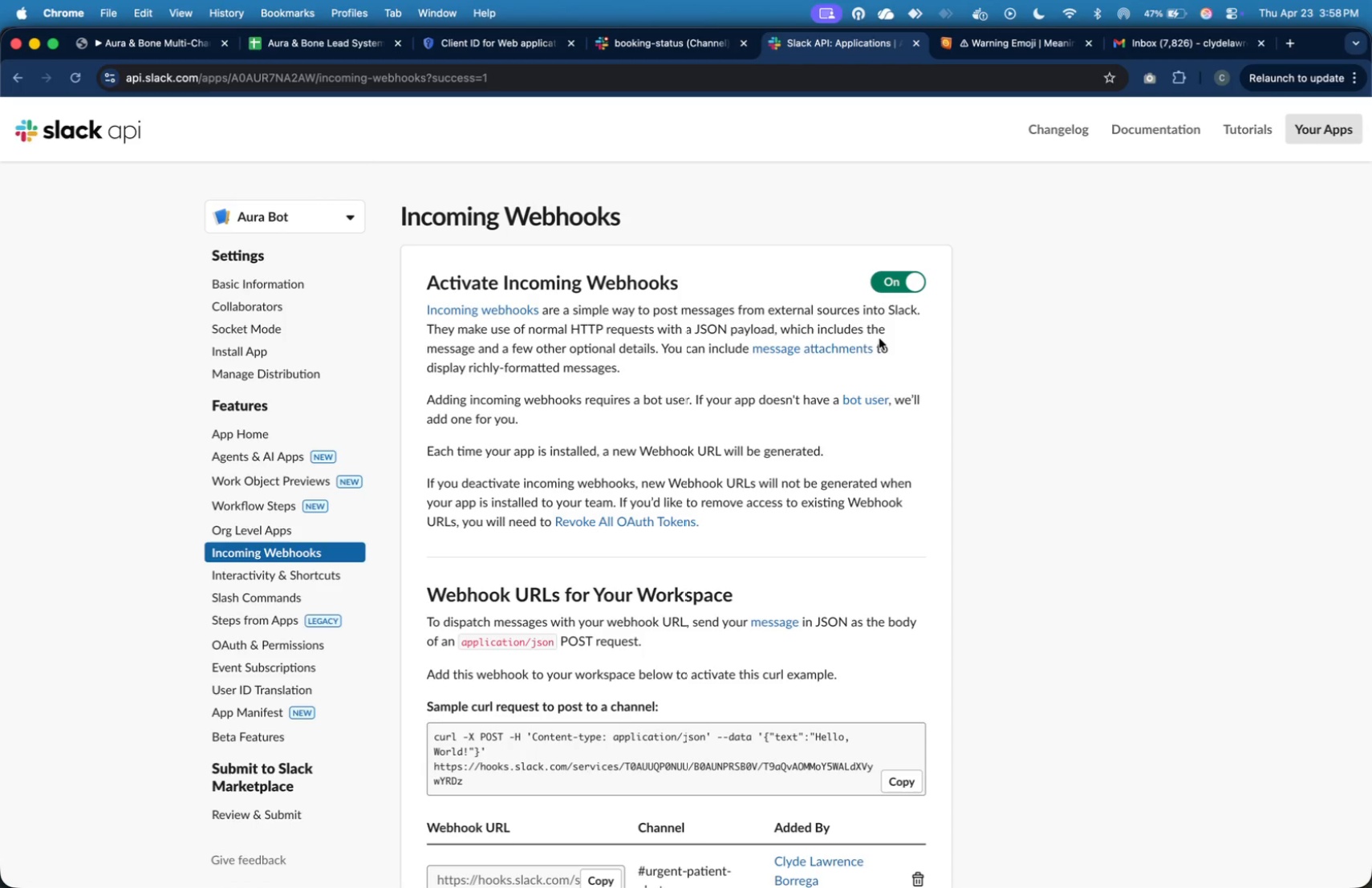 
scroll: coordinate [992, 487], scroll_direction: down, amount: 30.0
 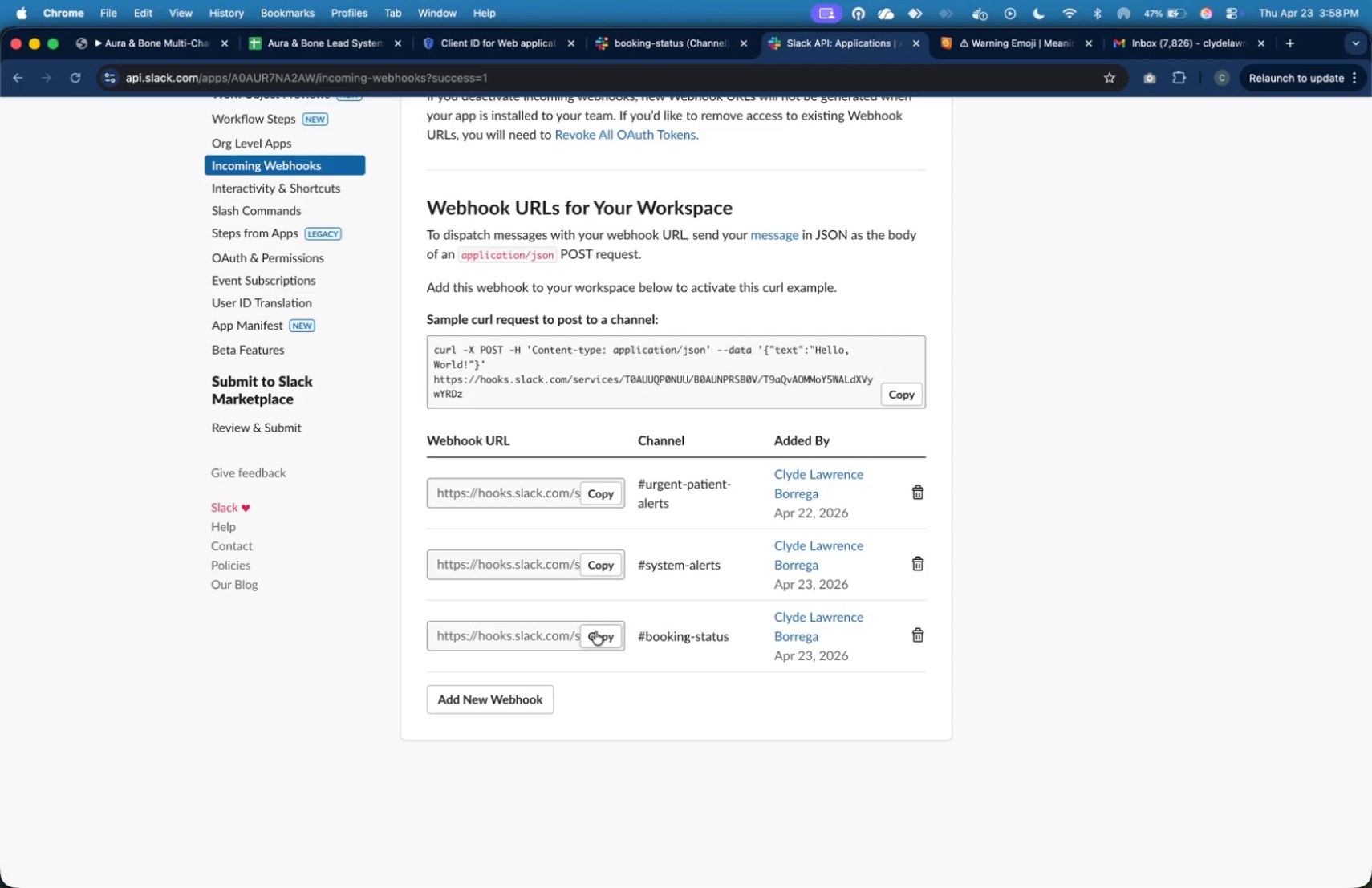 
wait(7.01)
 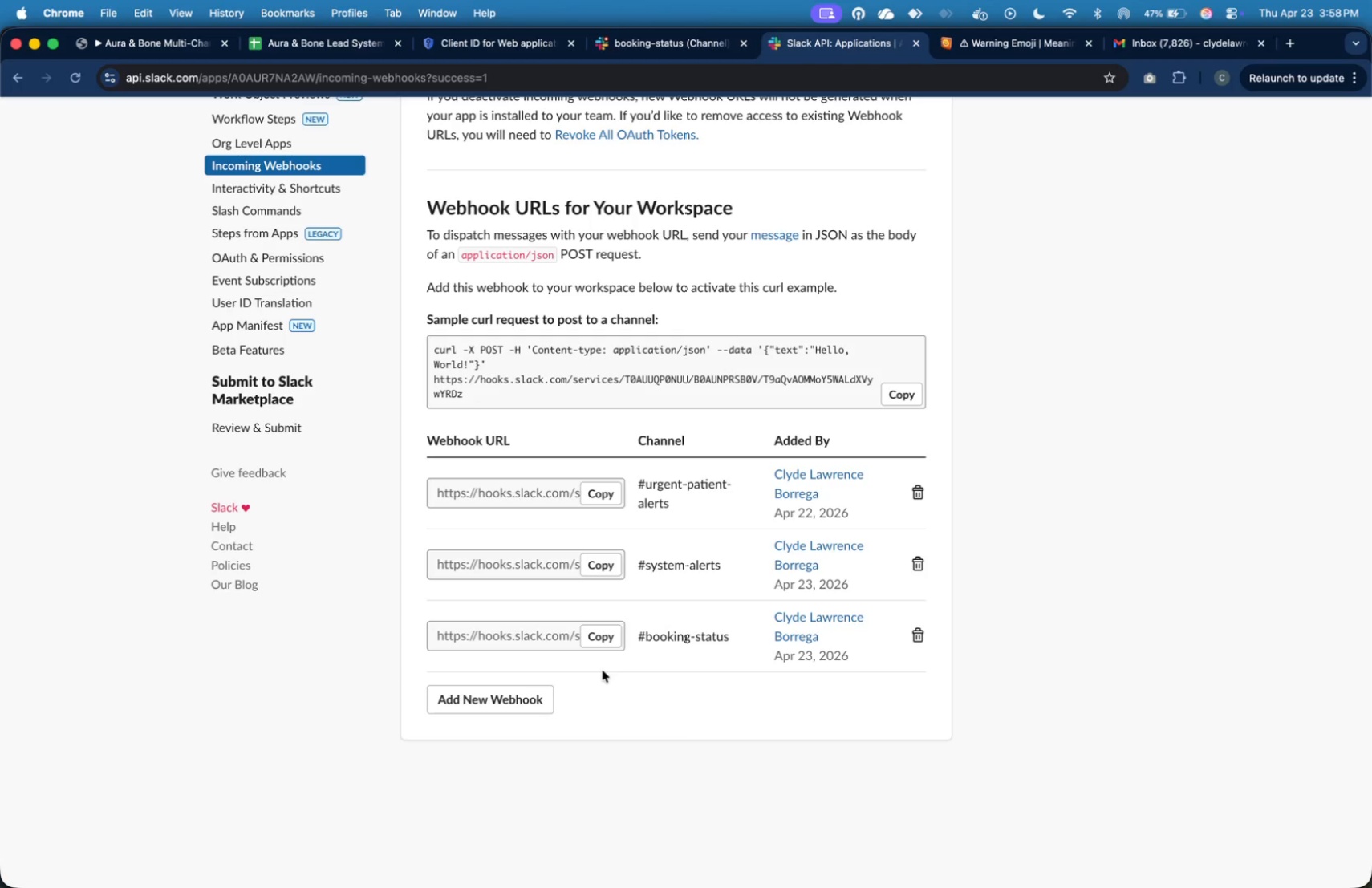 
left_click([195, 43])
 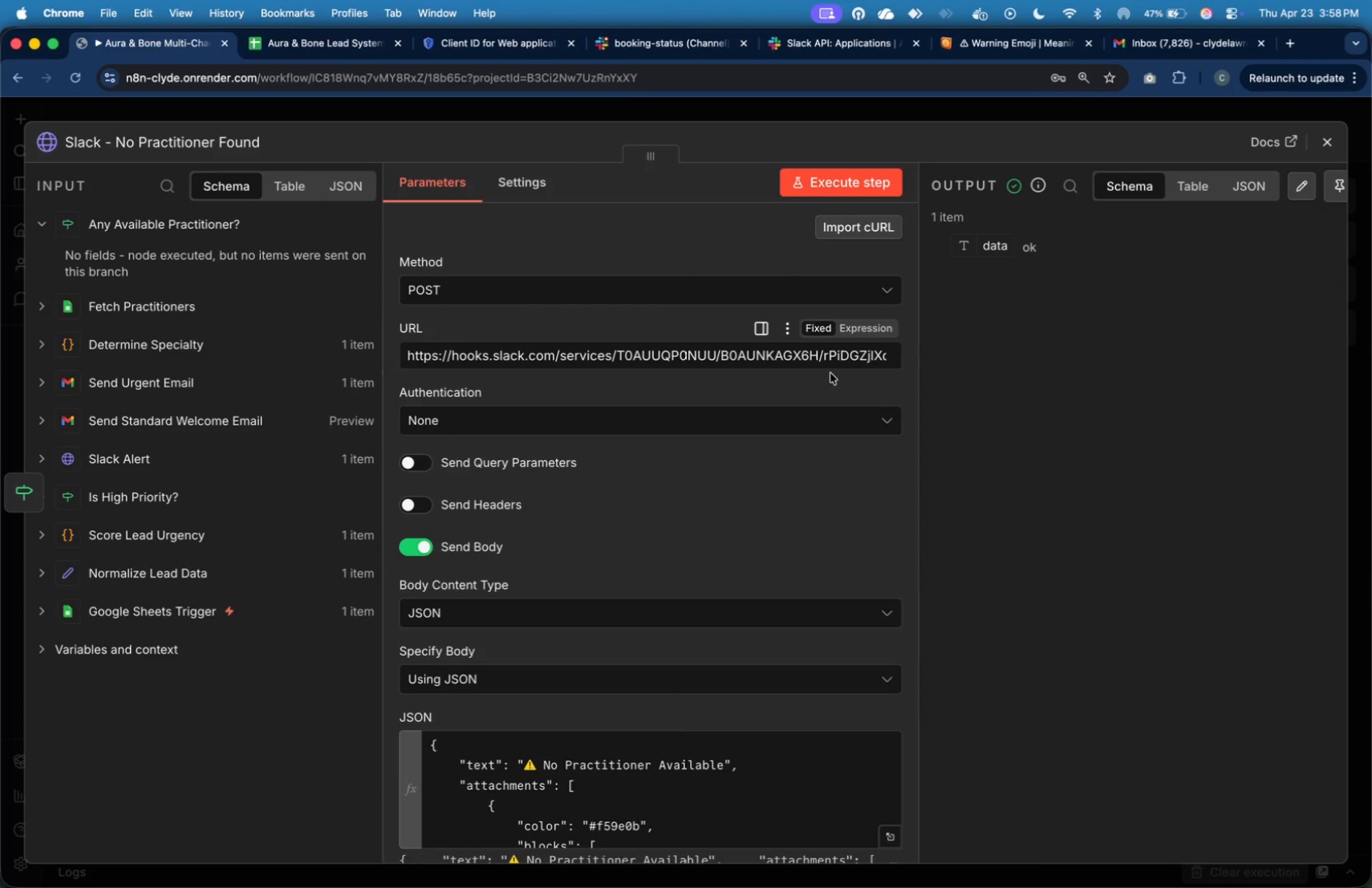 
mouse_move([898, 420])
 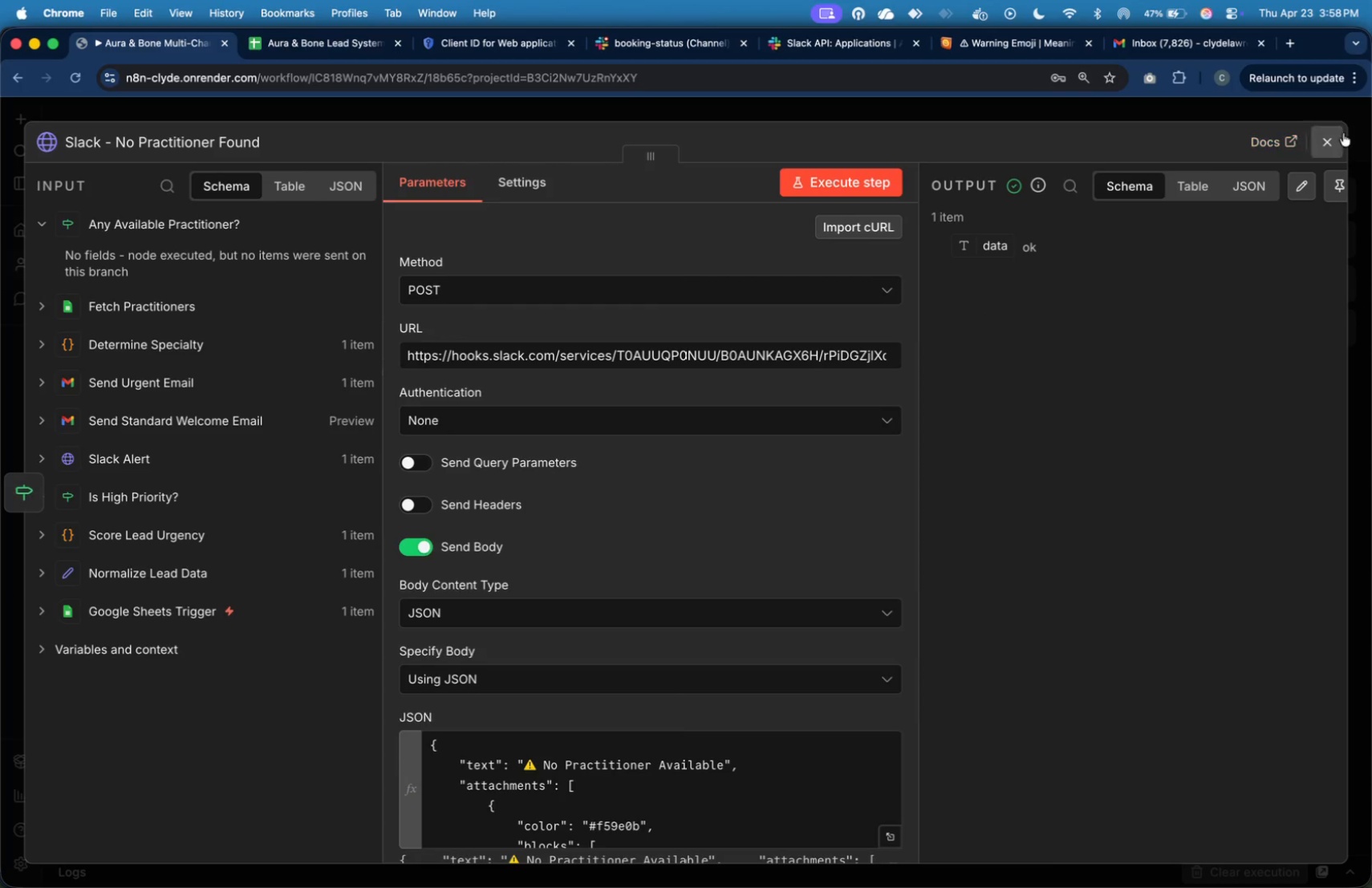 
left_click([1337, 140])
 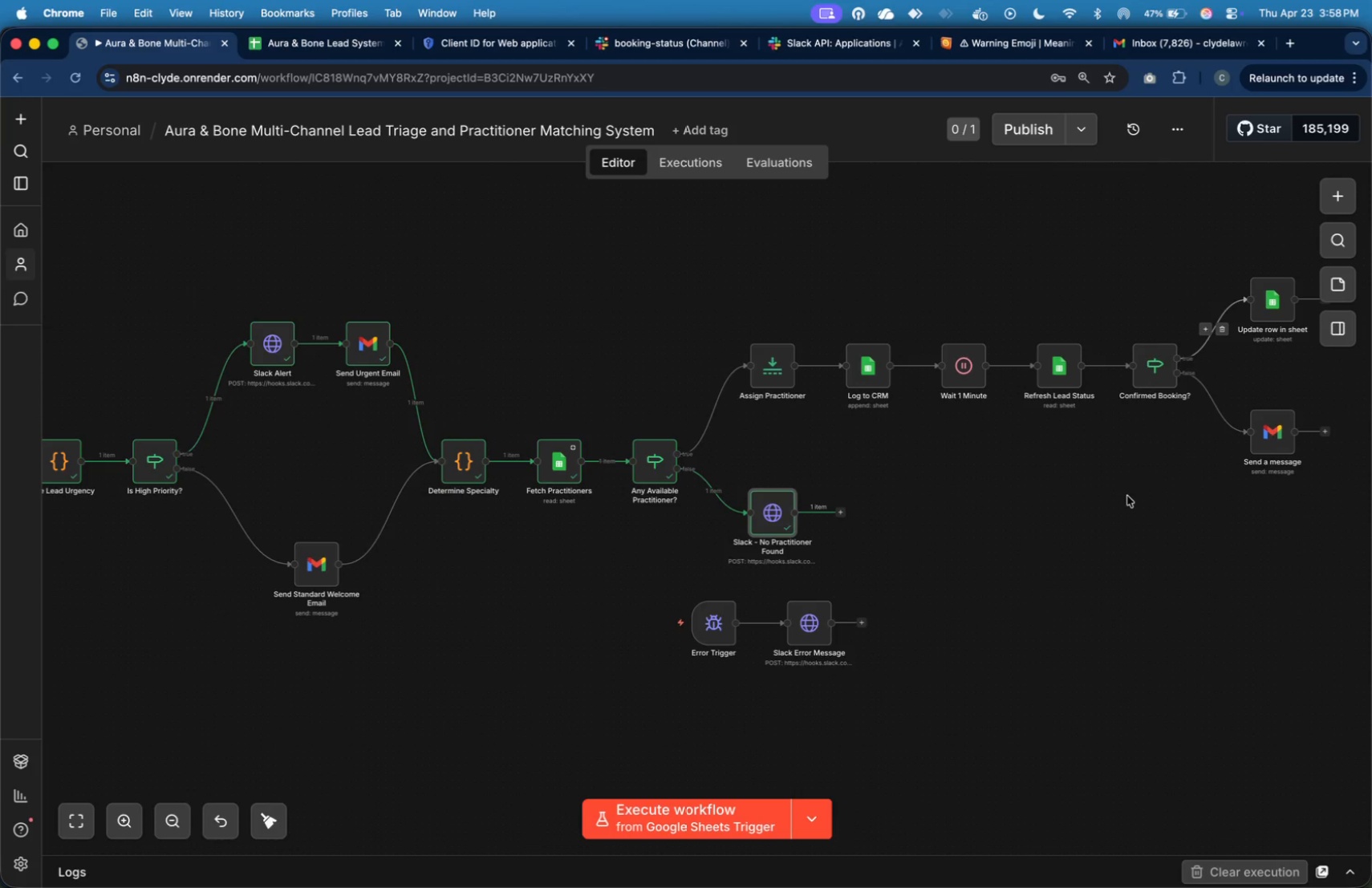 
left_click([1128, 498])
 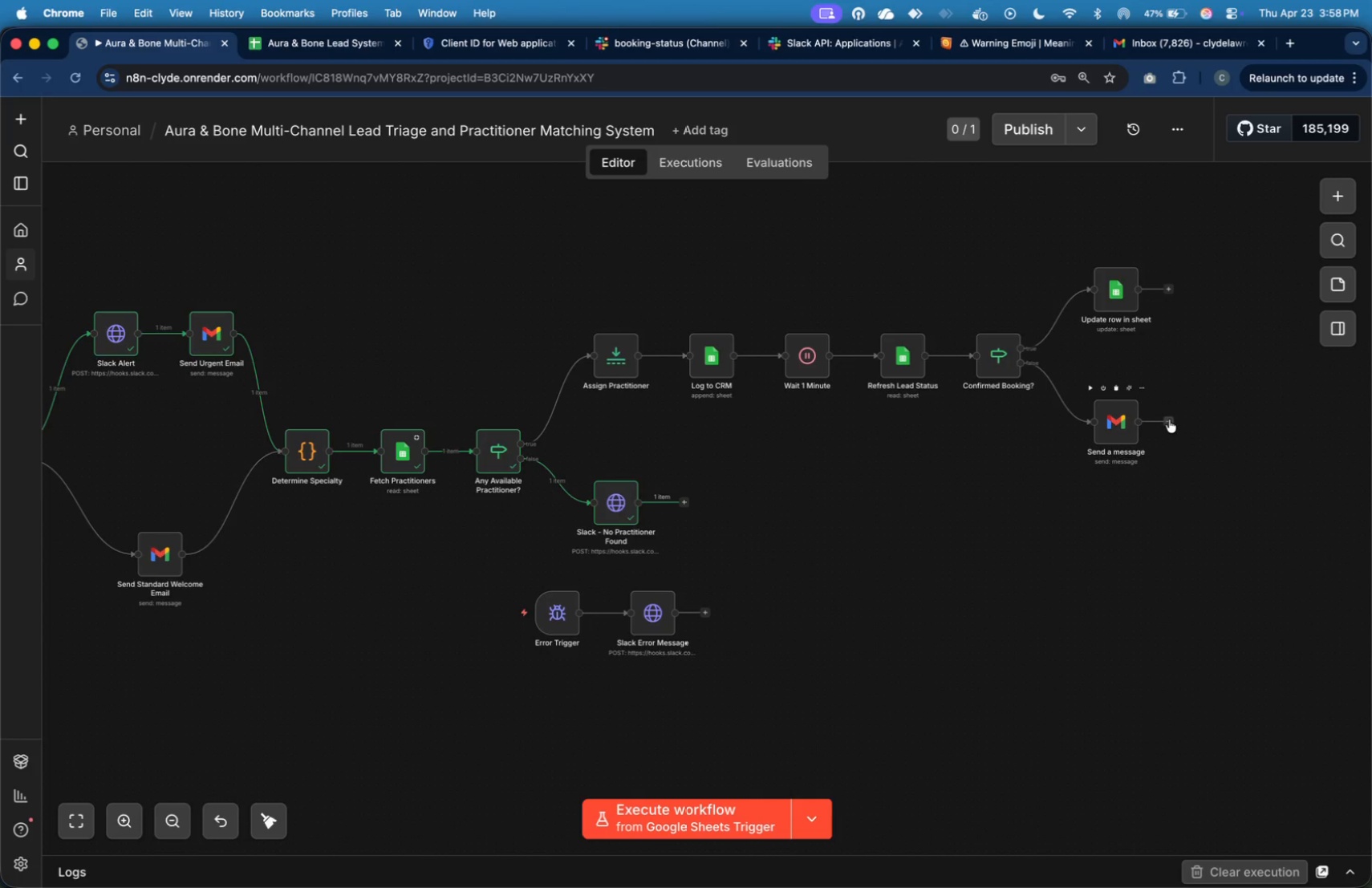 
left_click_drag(start_coordinate=[1121, 302], to_coordinate=[1103, 305])
 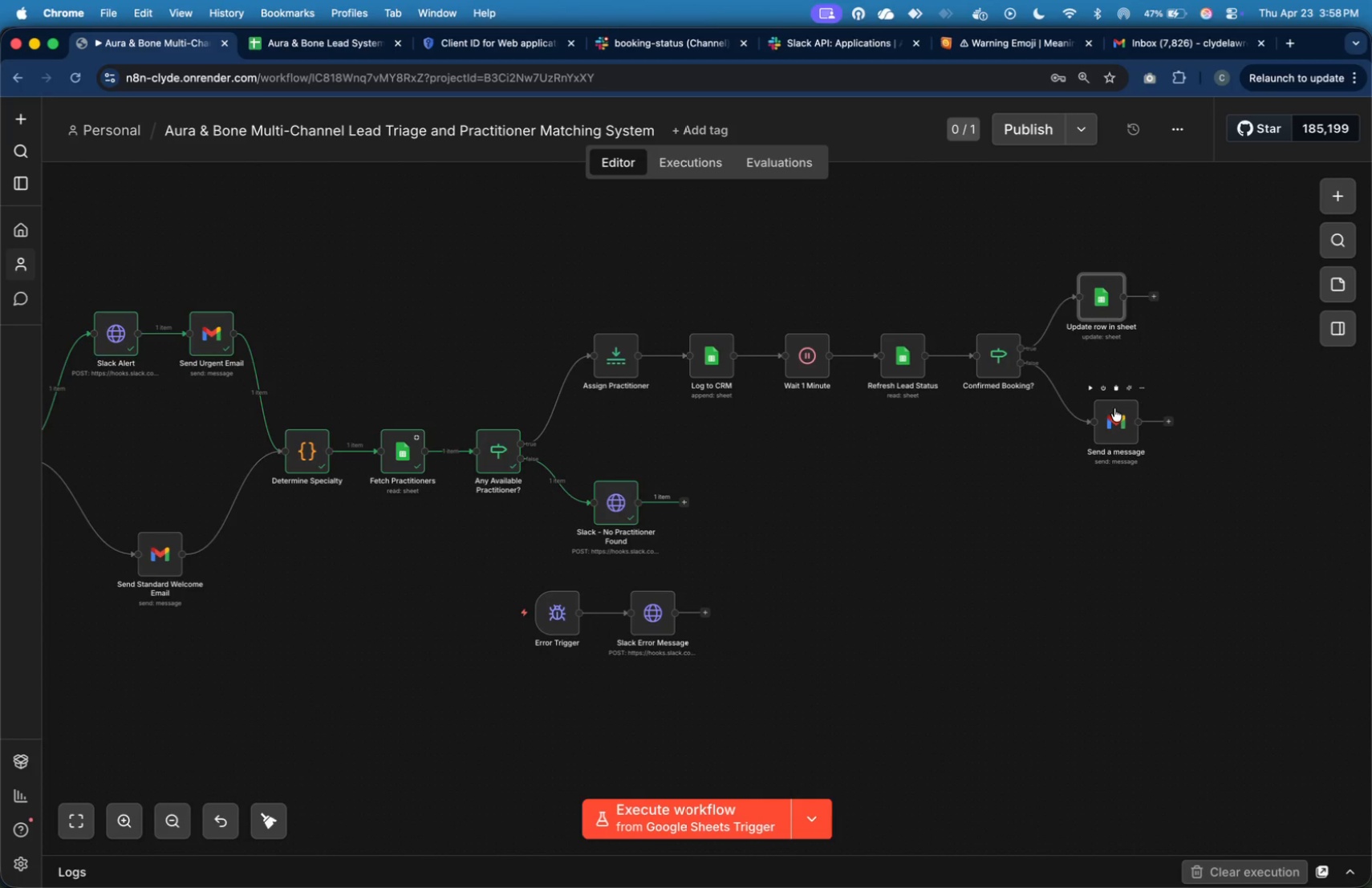 
left_click_drag(start_coordinate=[1114, 408], to_coordinate=[1100, 405])
 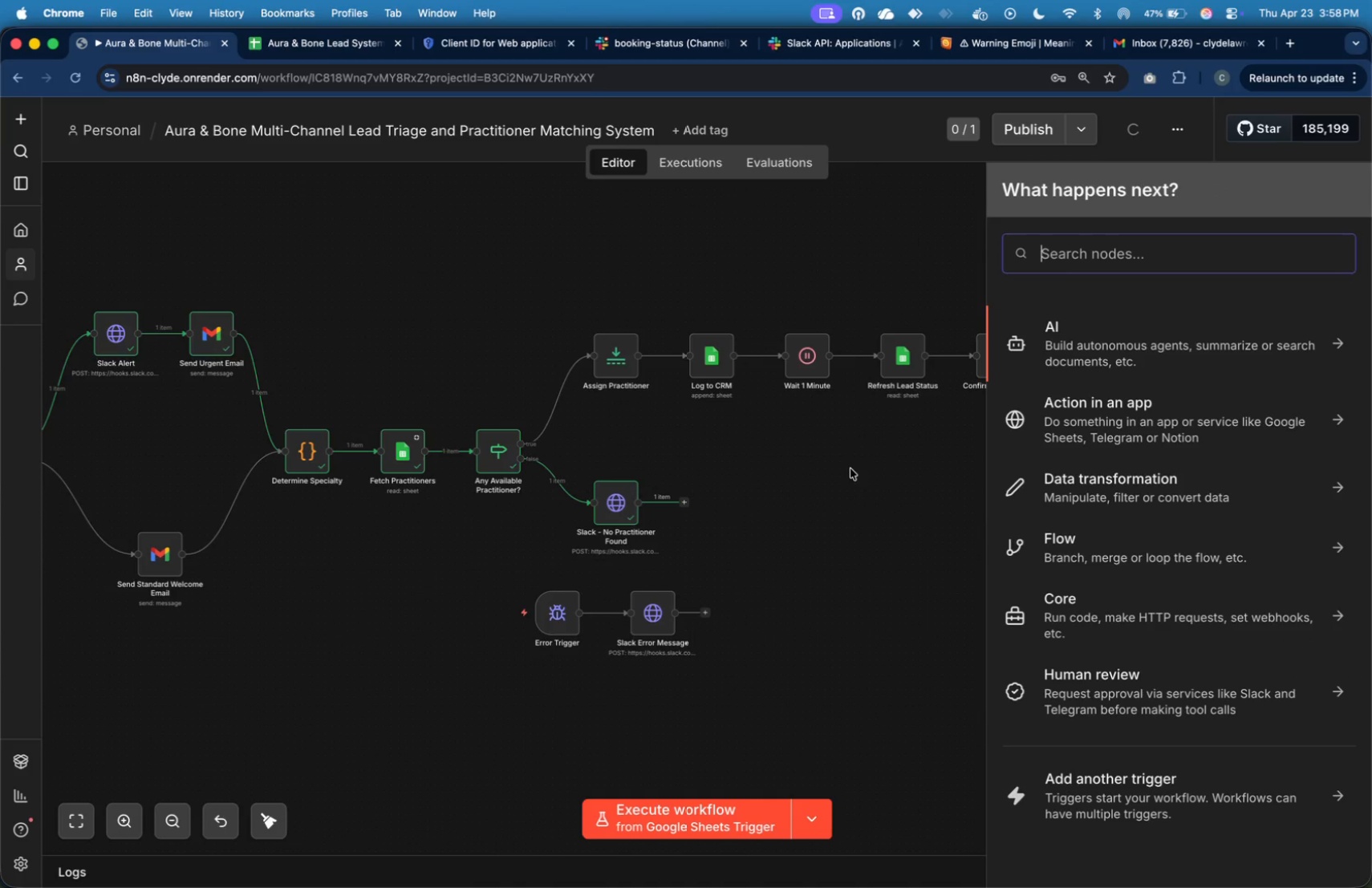 
wait(8.81)
 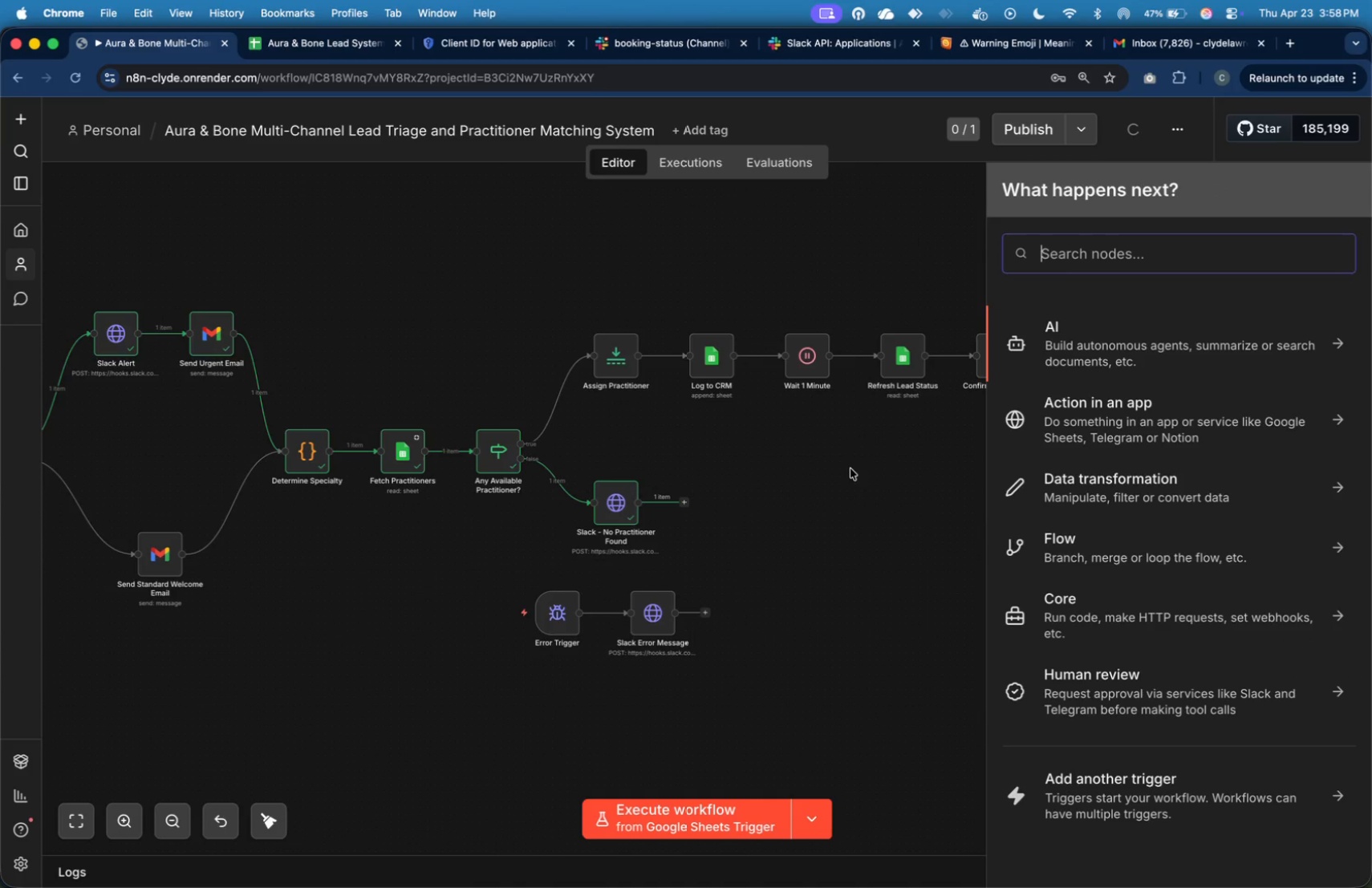 
type(http)
 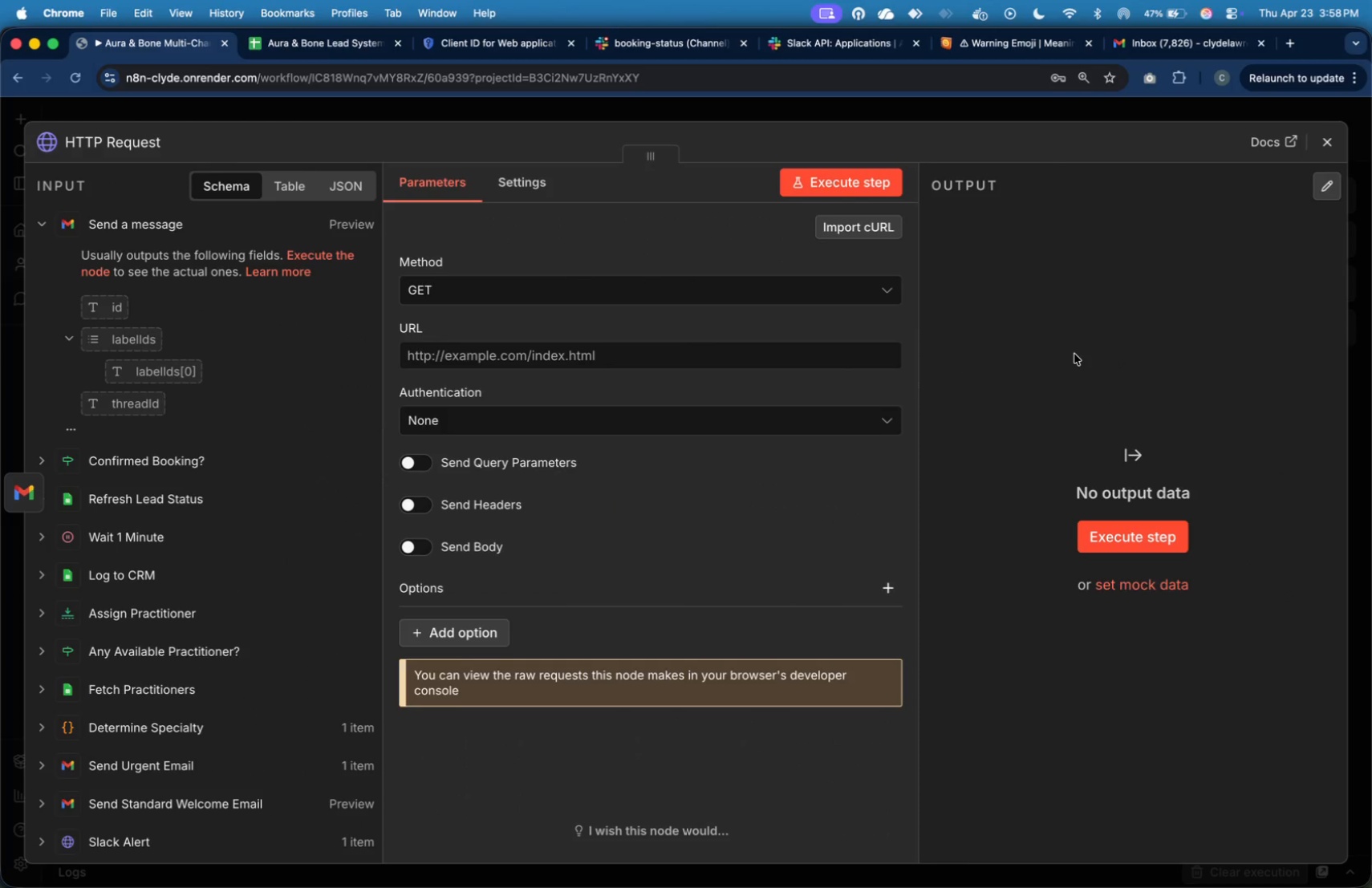 
wait(10.19)
 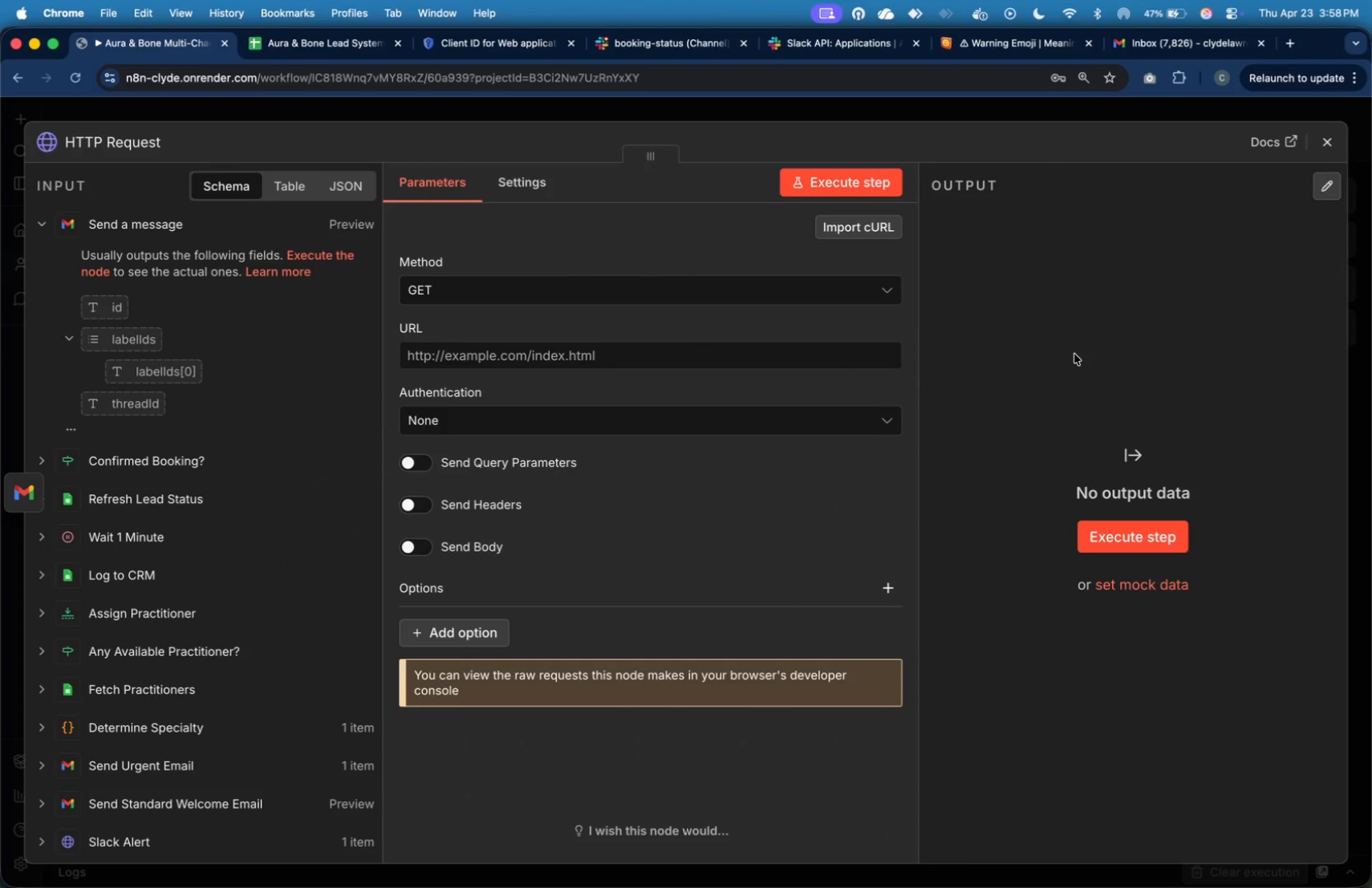 
left_click([688, 367])
 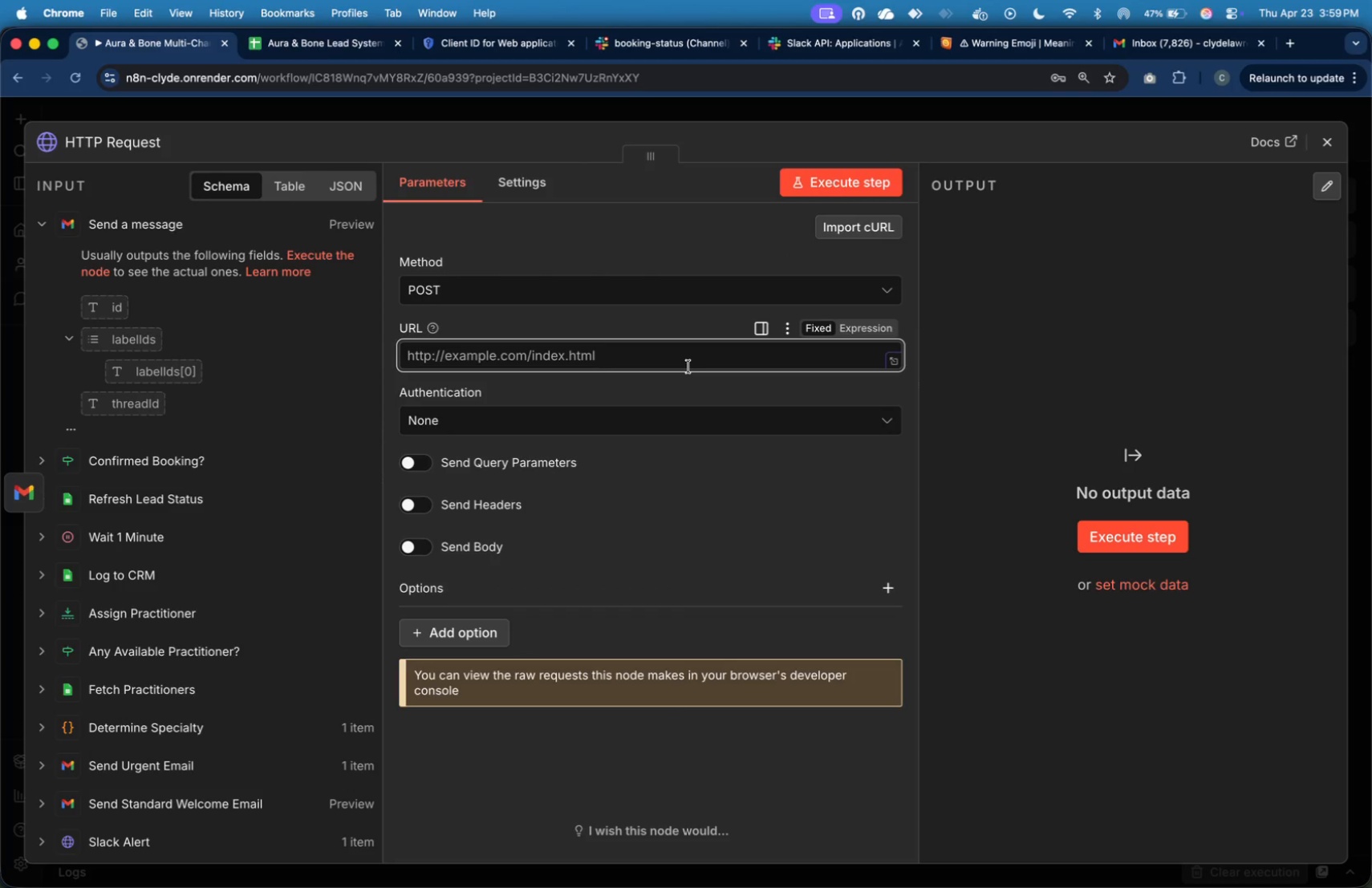 
key(Meta+V)
 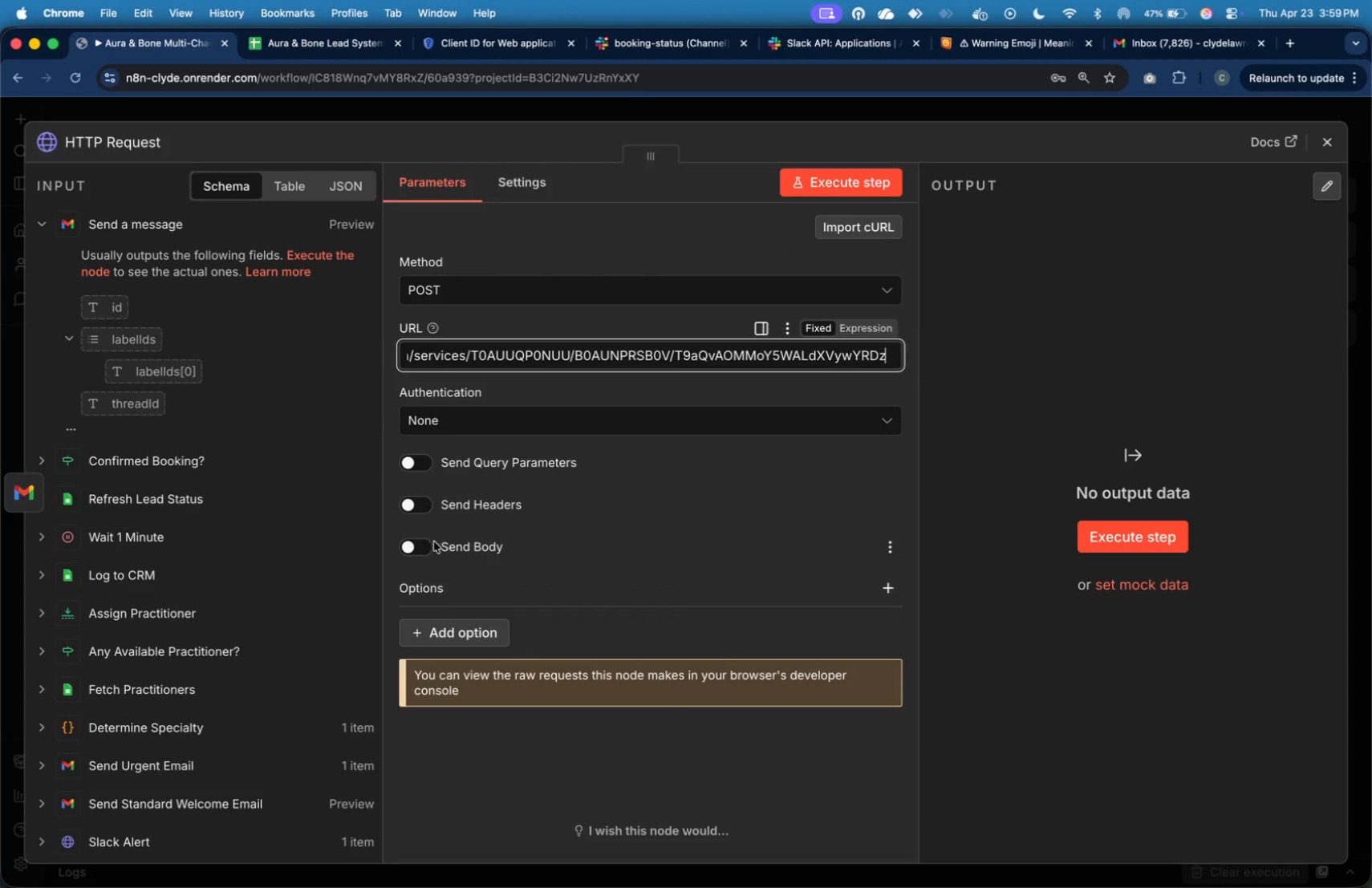 
left_click([420, 545])
 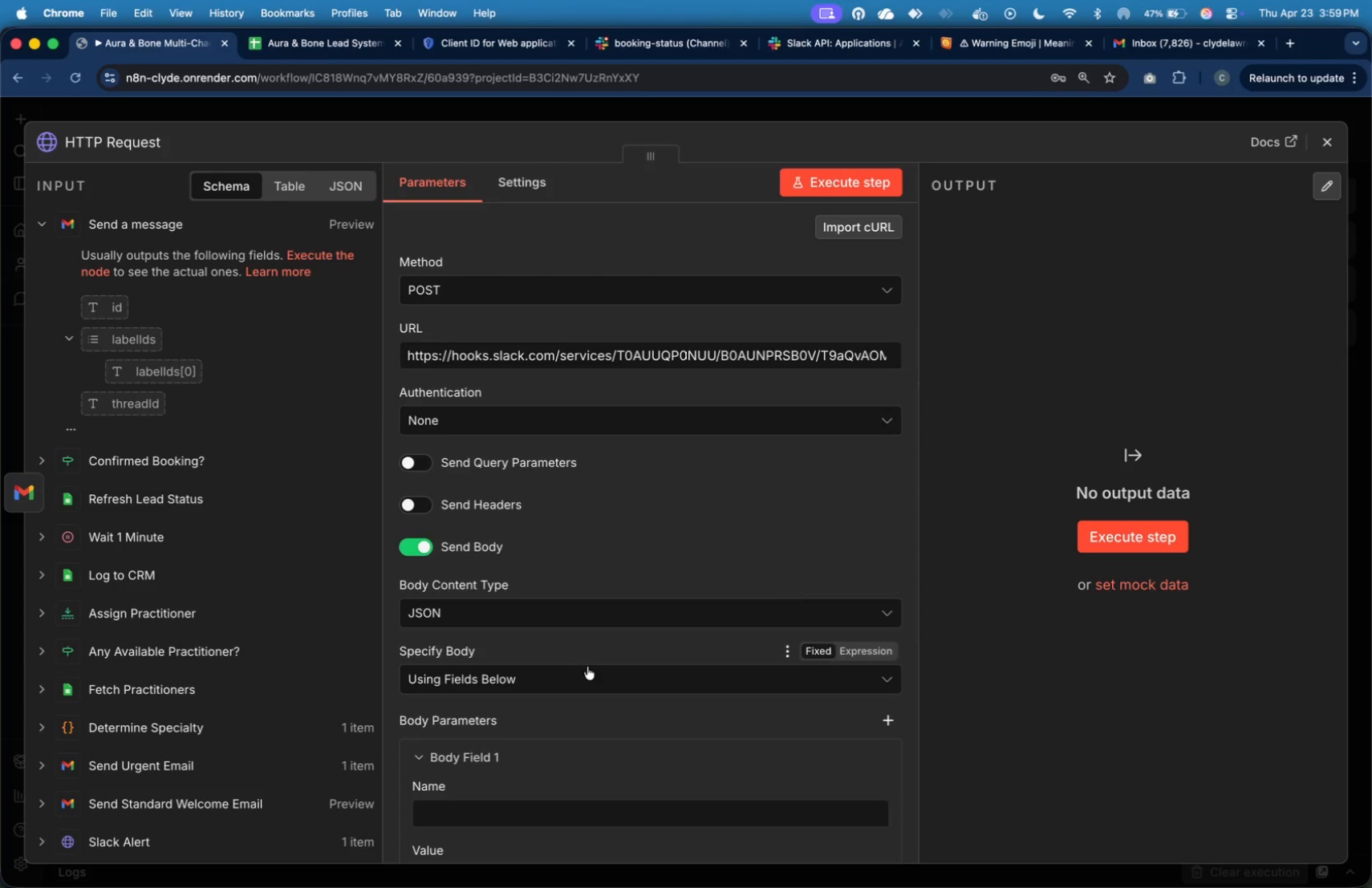 
left_click([589, 671])
 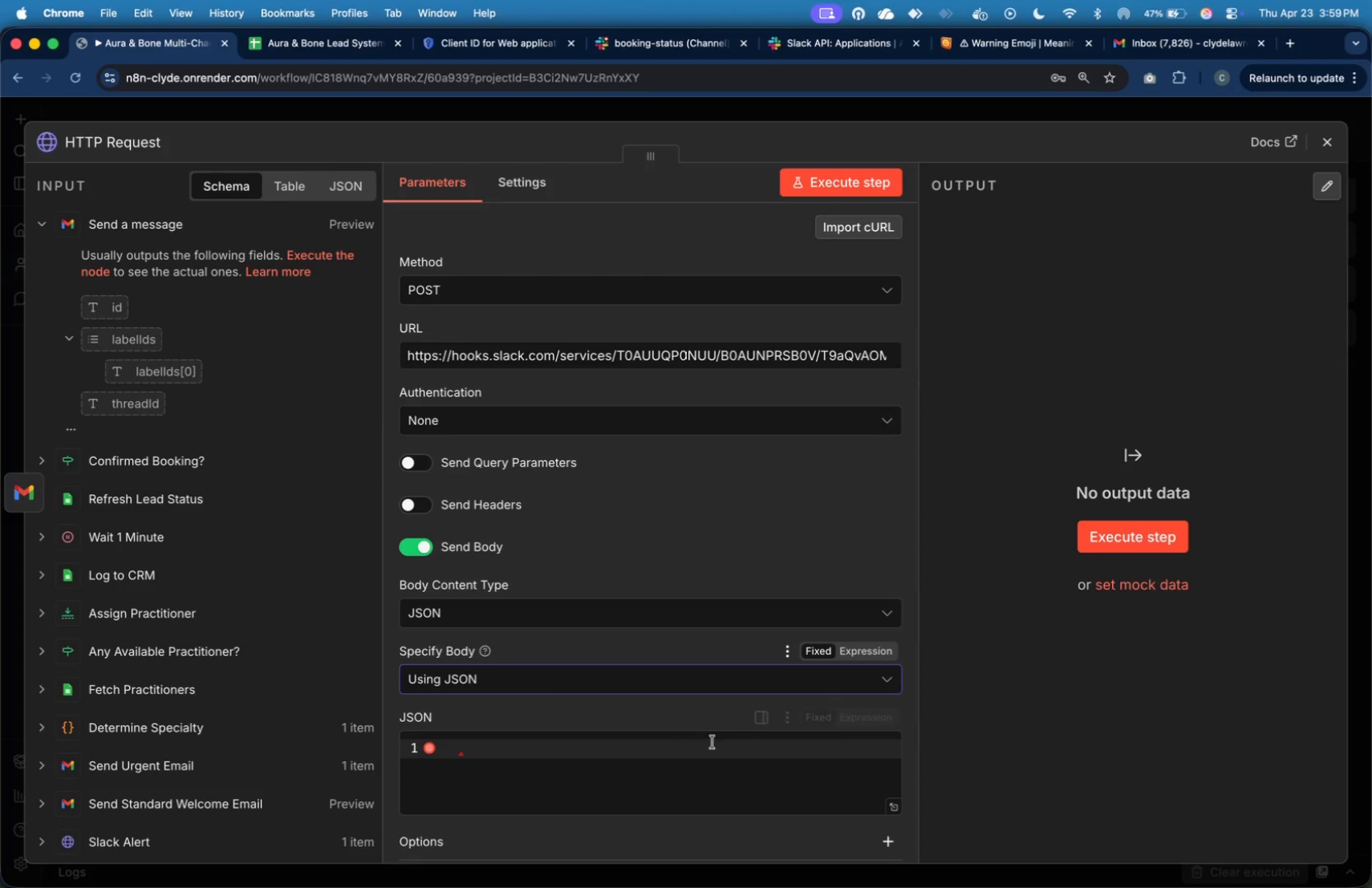 
left_click([859, 722])
 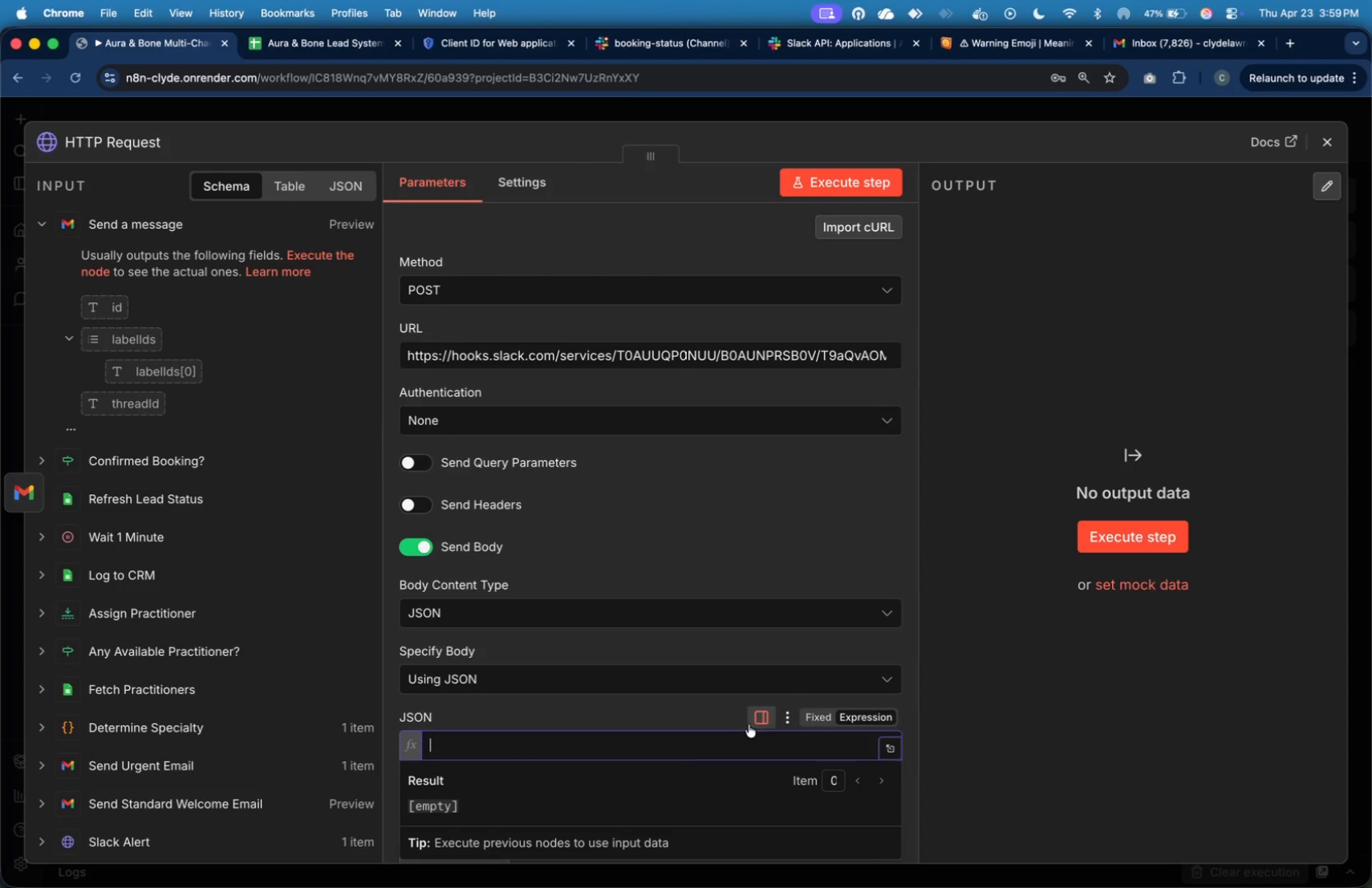 
key(Meta+Tab)
 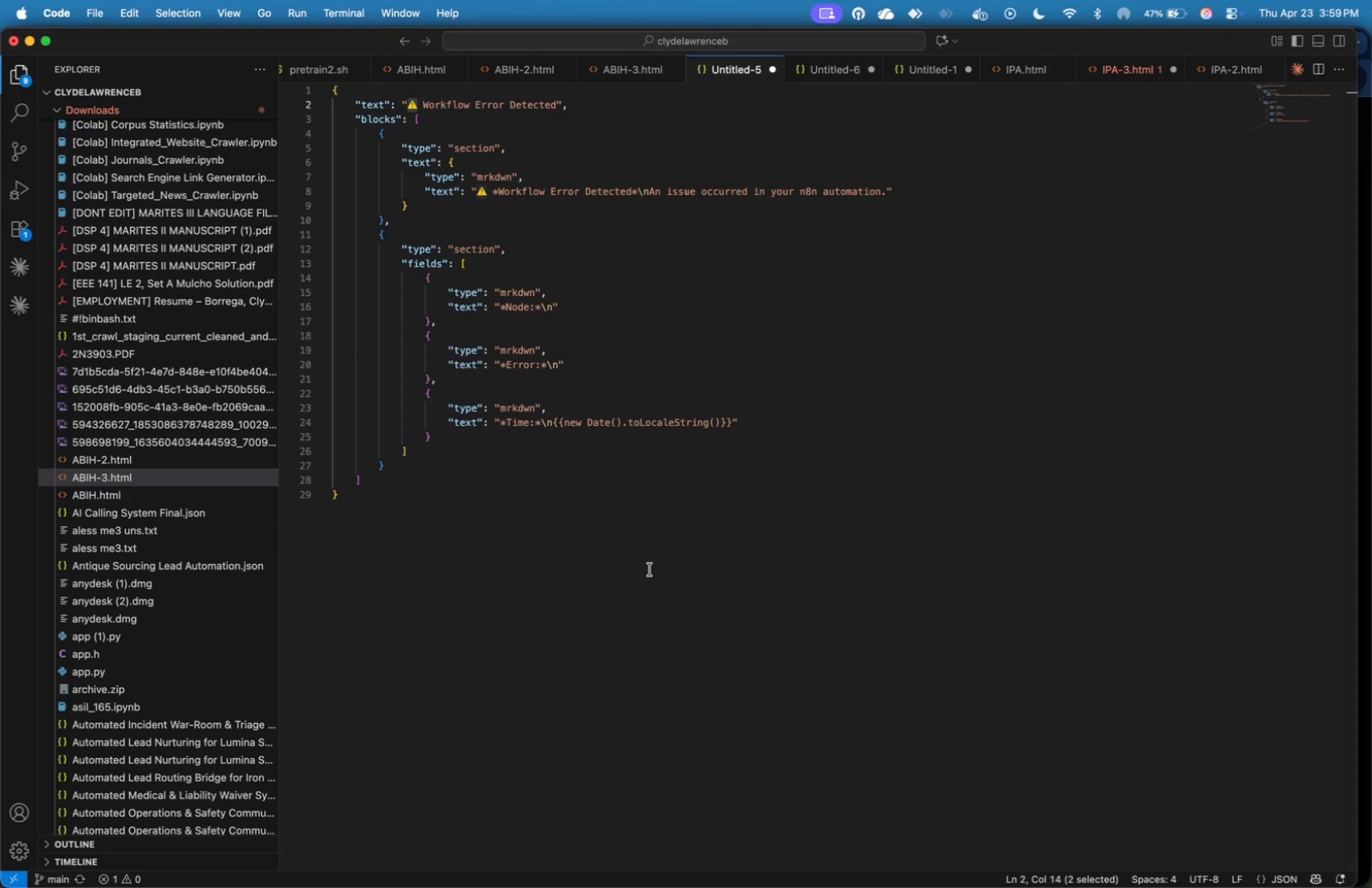 
left_click([647, 563])
 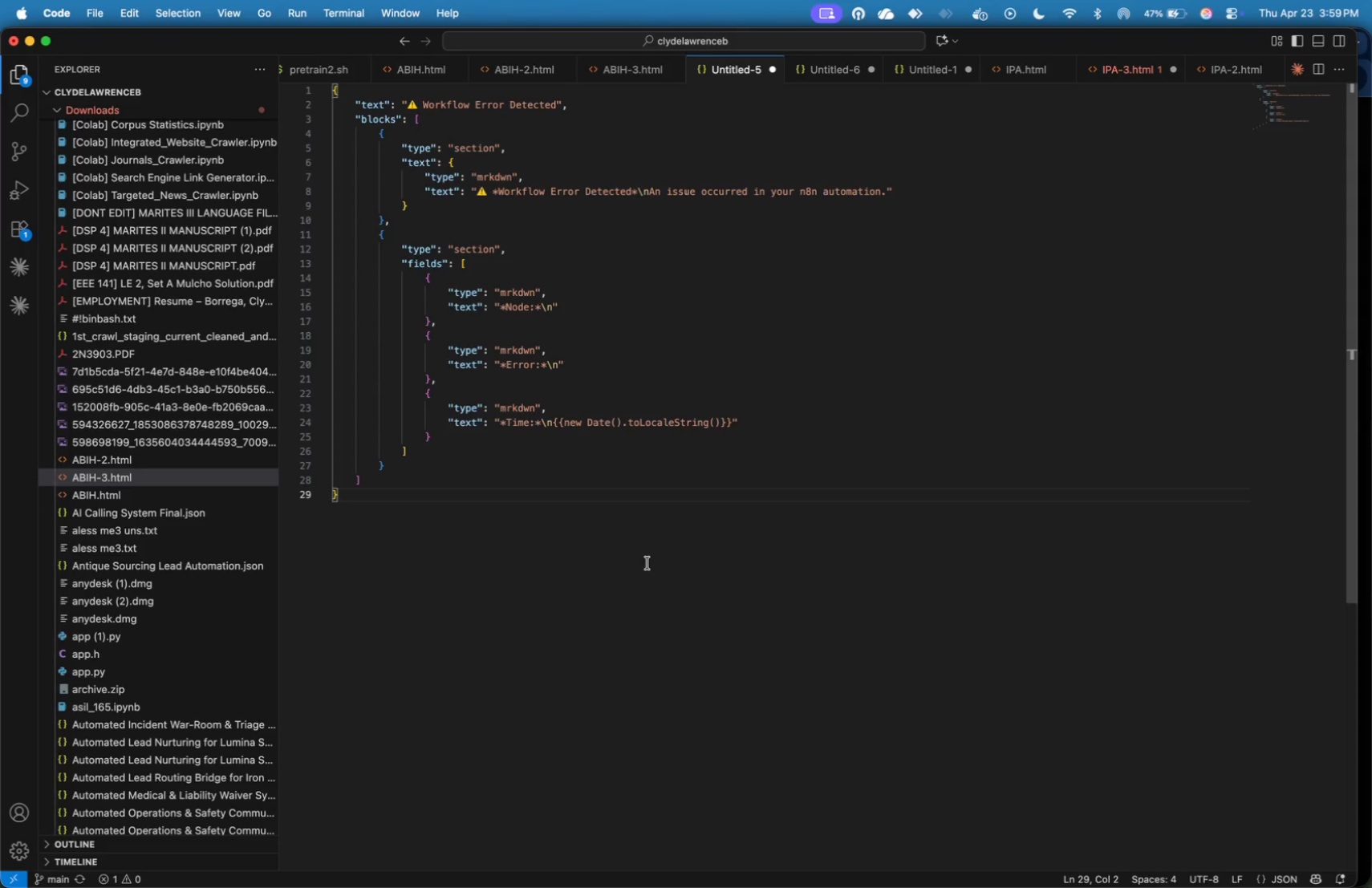 
key(Meta+N)
 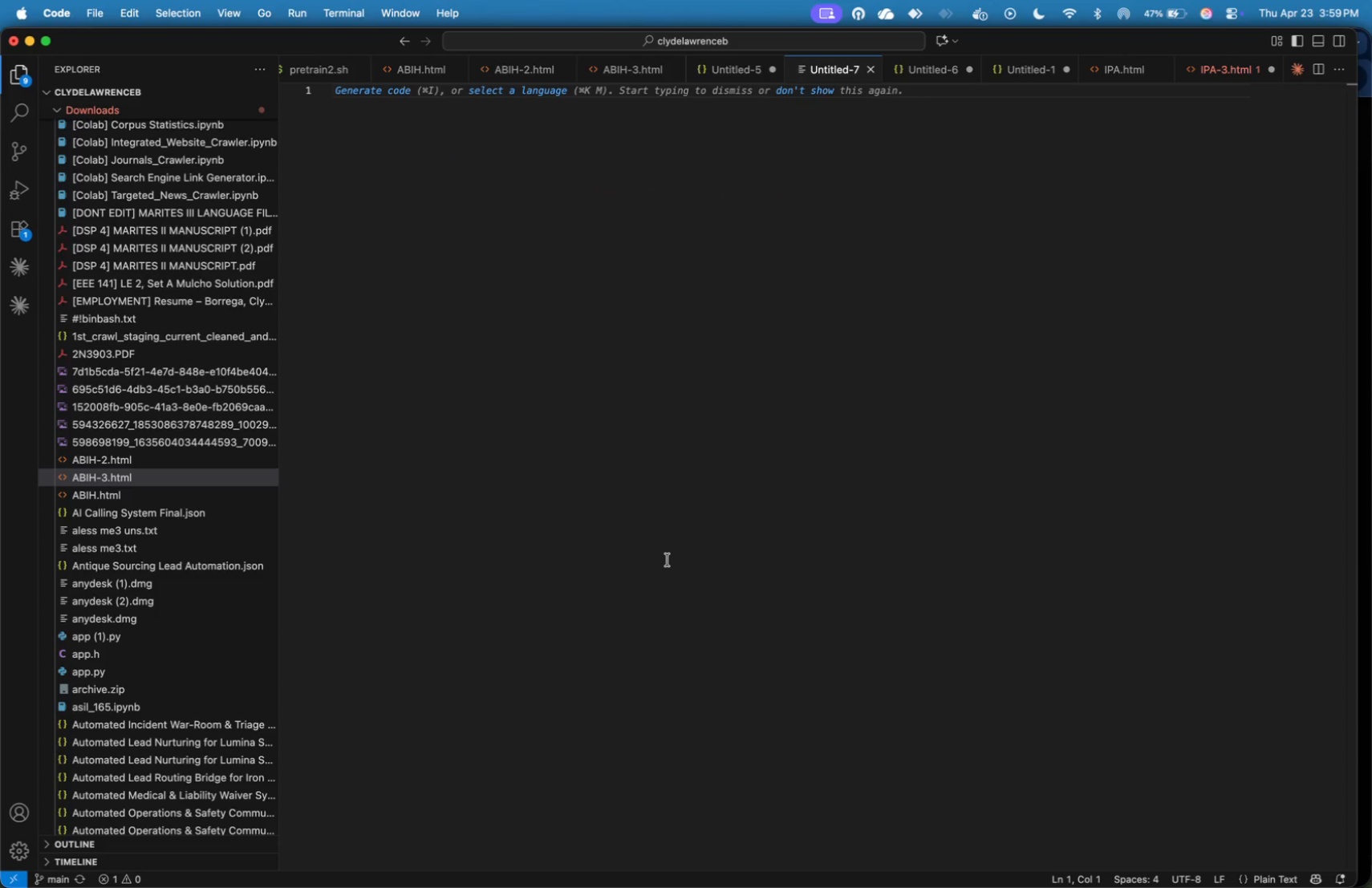 
key(Shift+BracketLeft)
 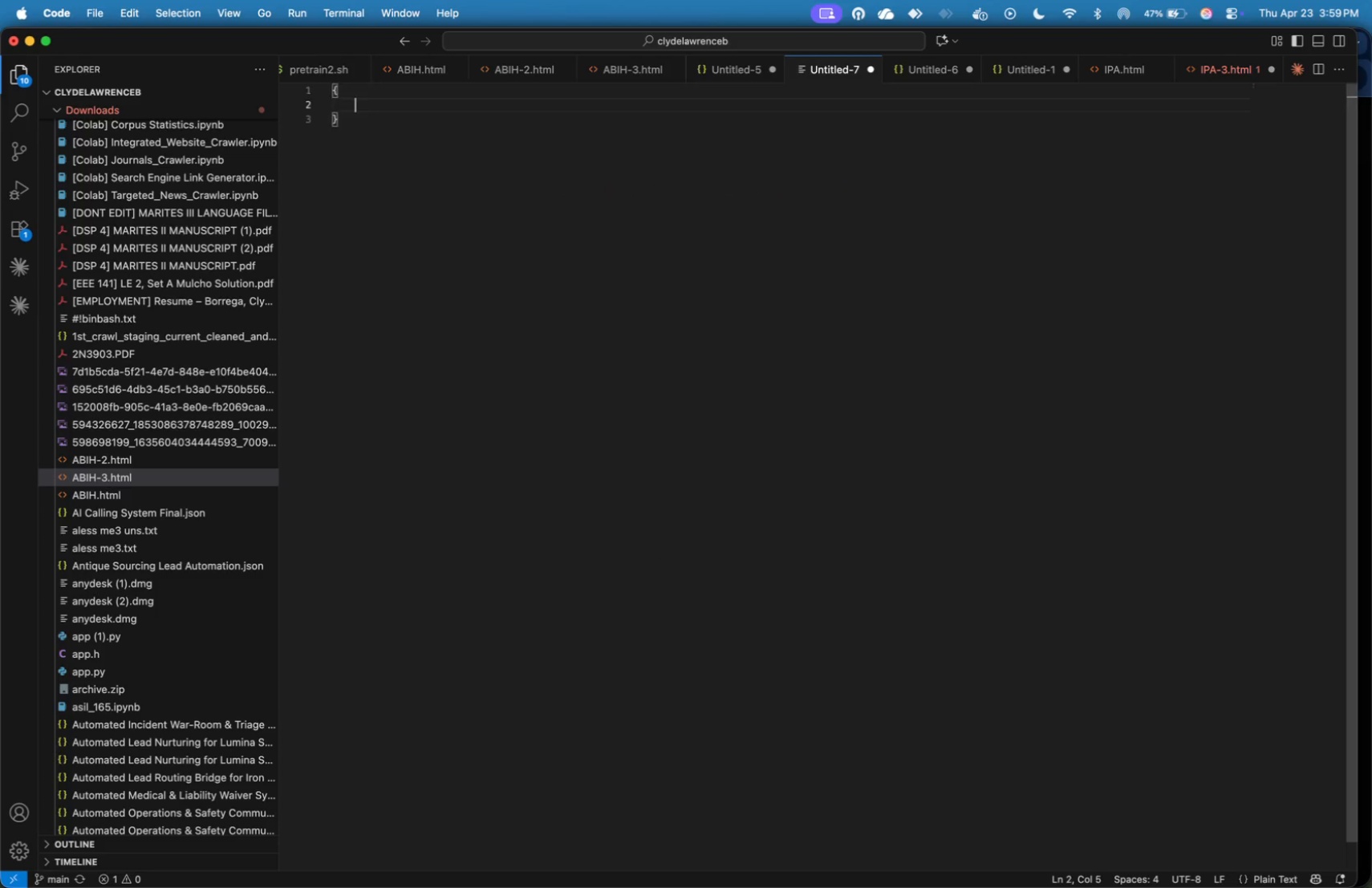 
key(Enter)
 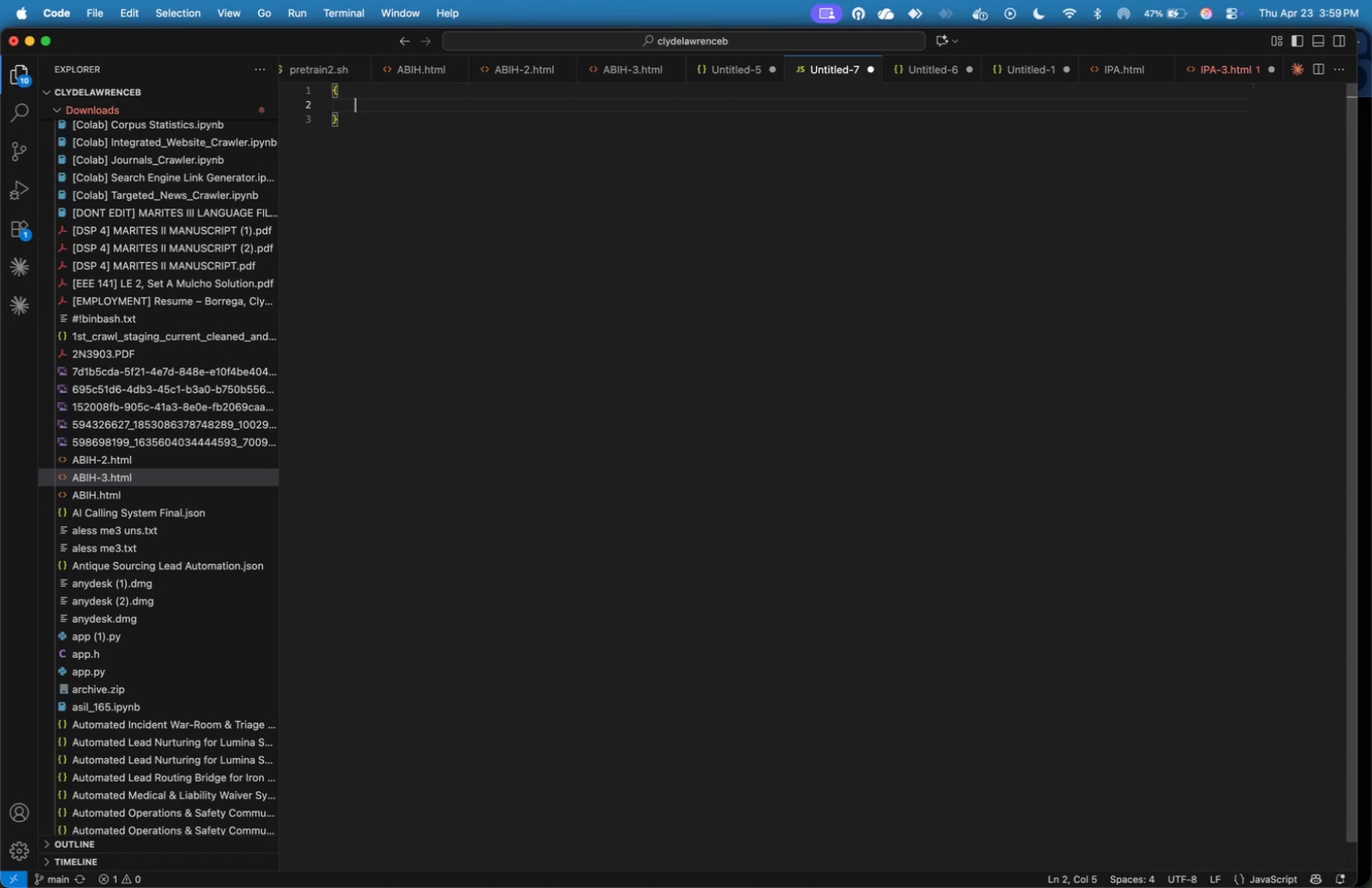 
type("text)
 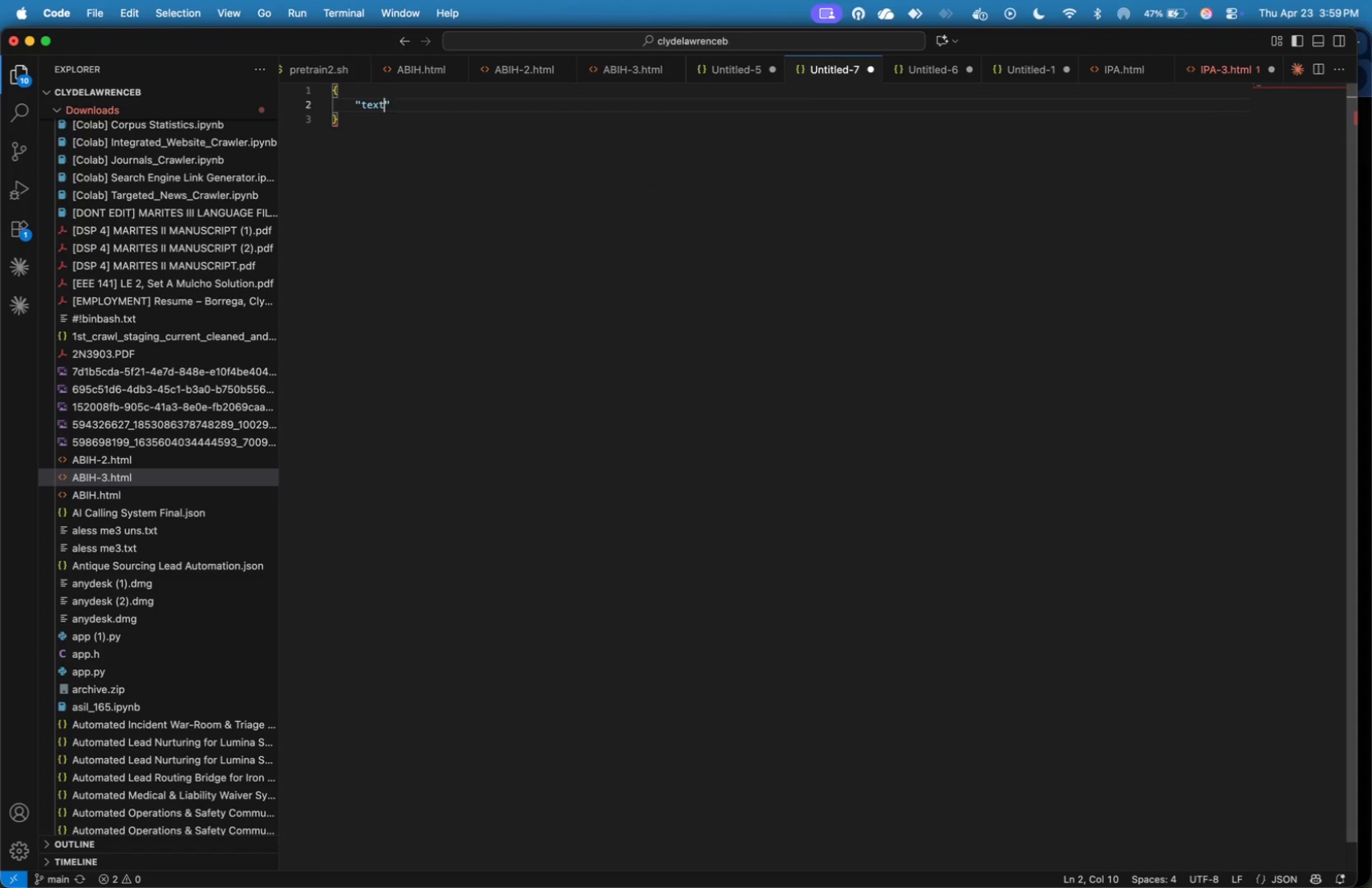 
key(ArrowRight)
 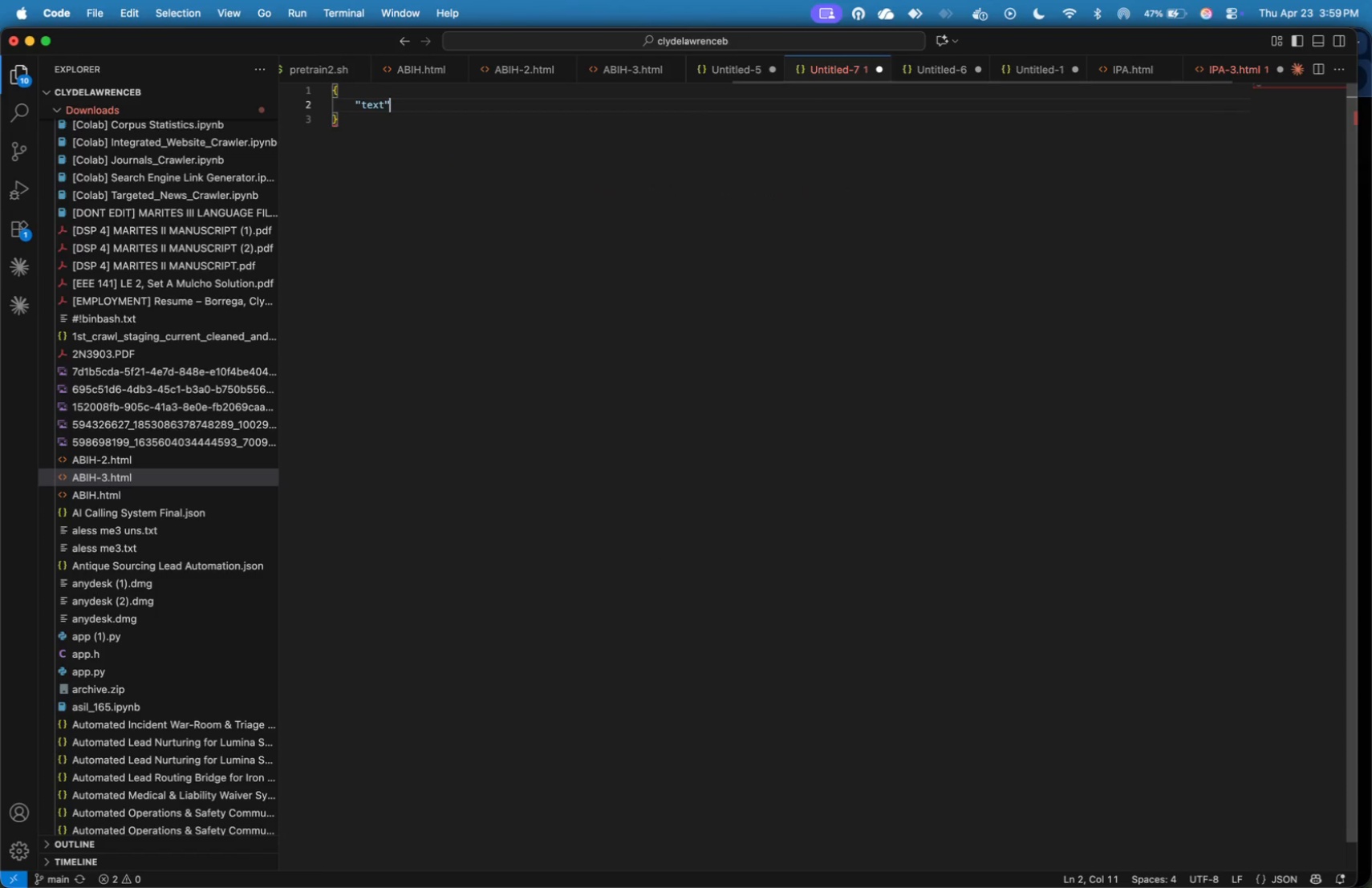 
key(Shift+Semicolon)
 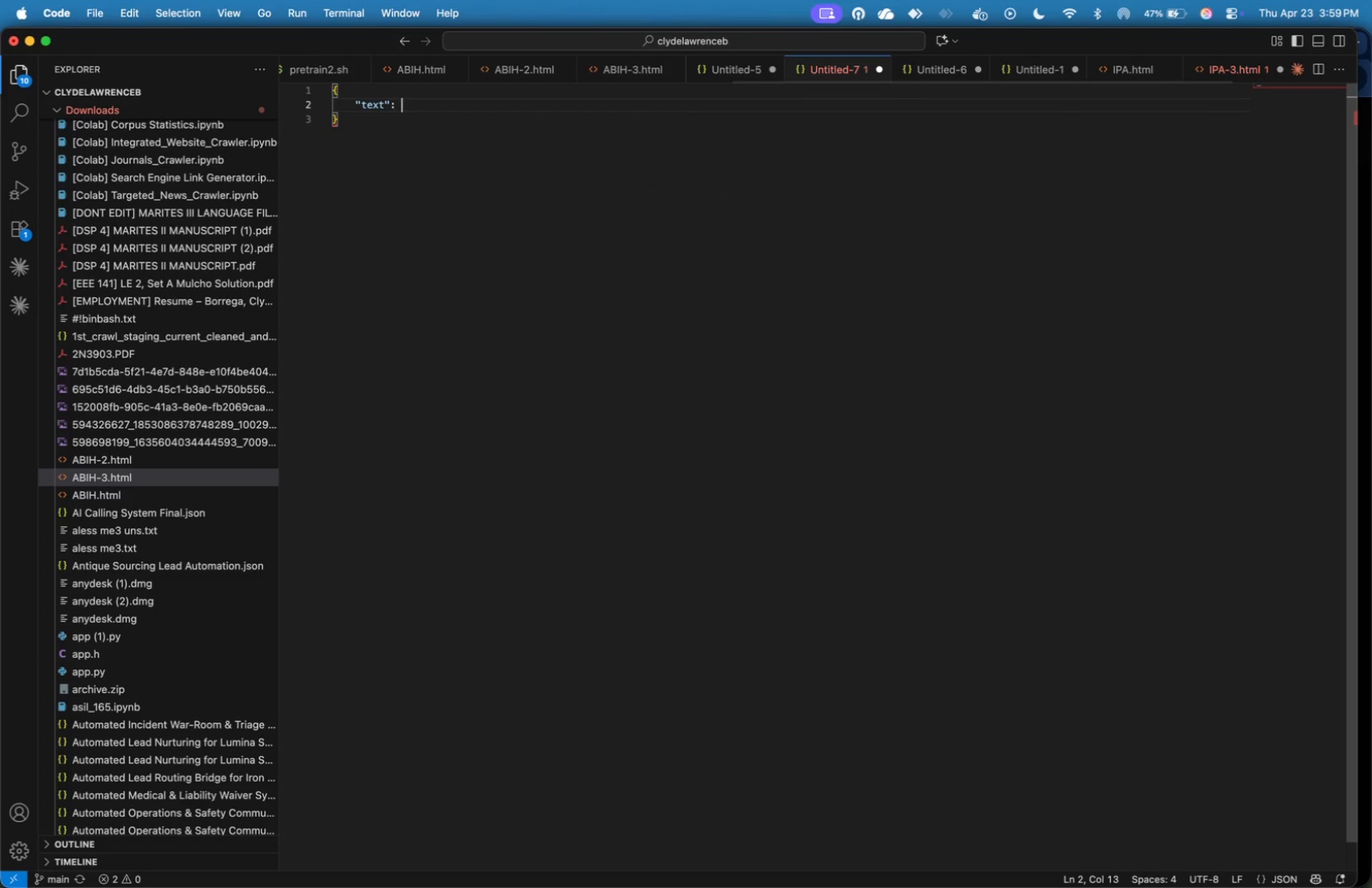 
key(Shift+Space)
 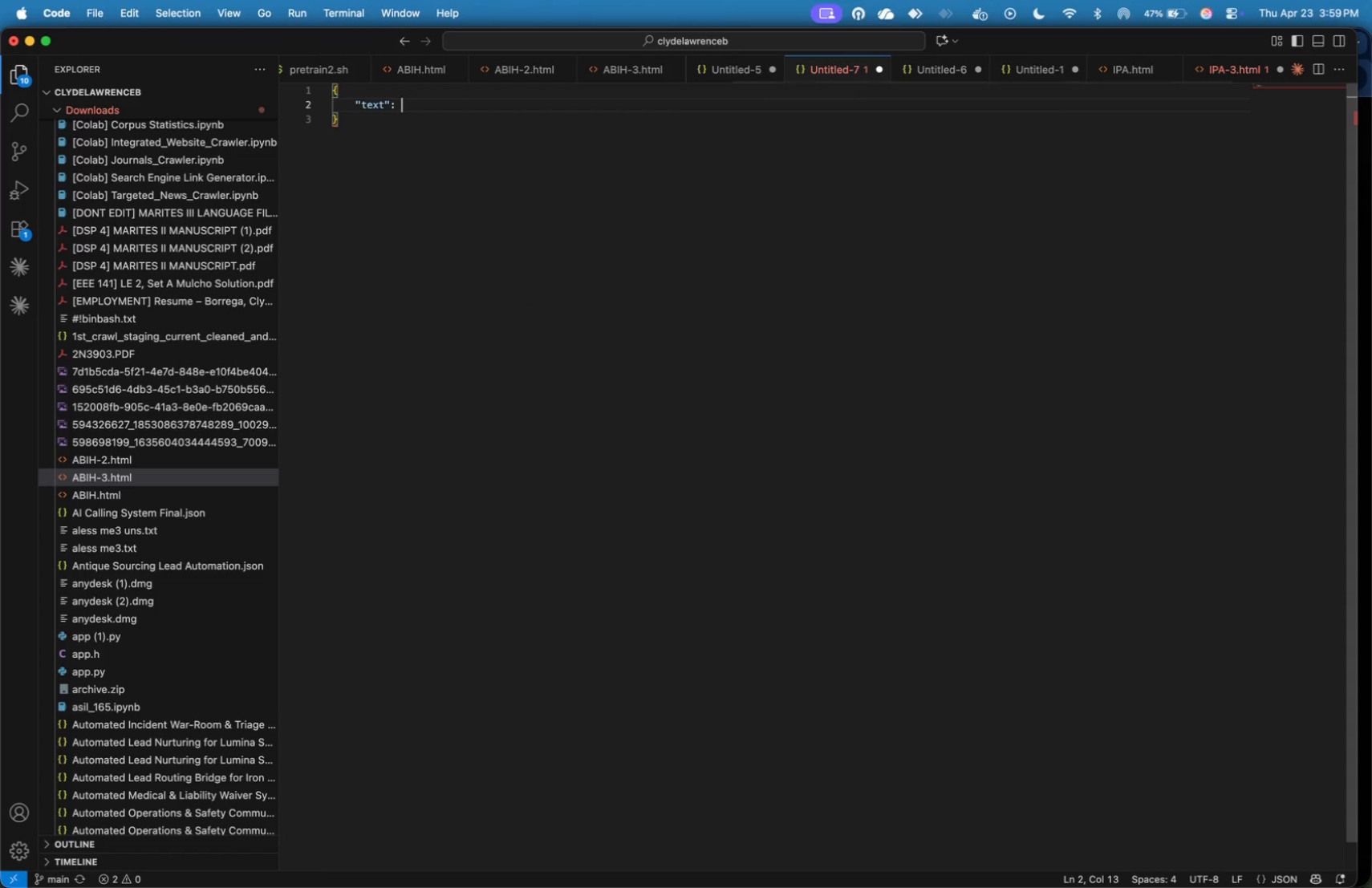 
key(Shift+Quote)
 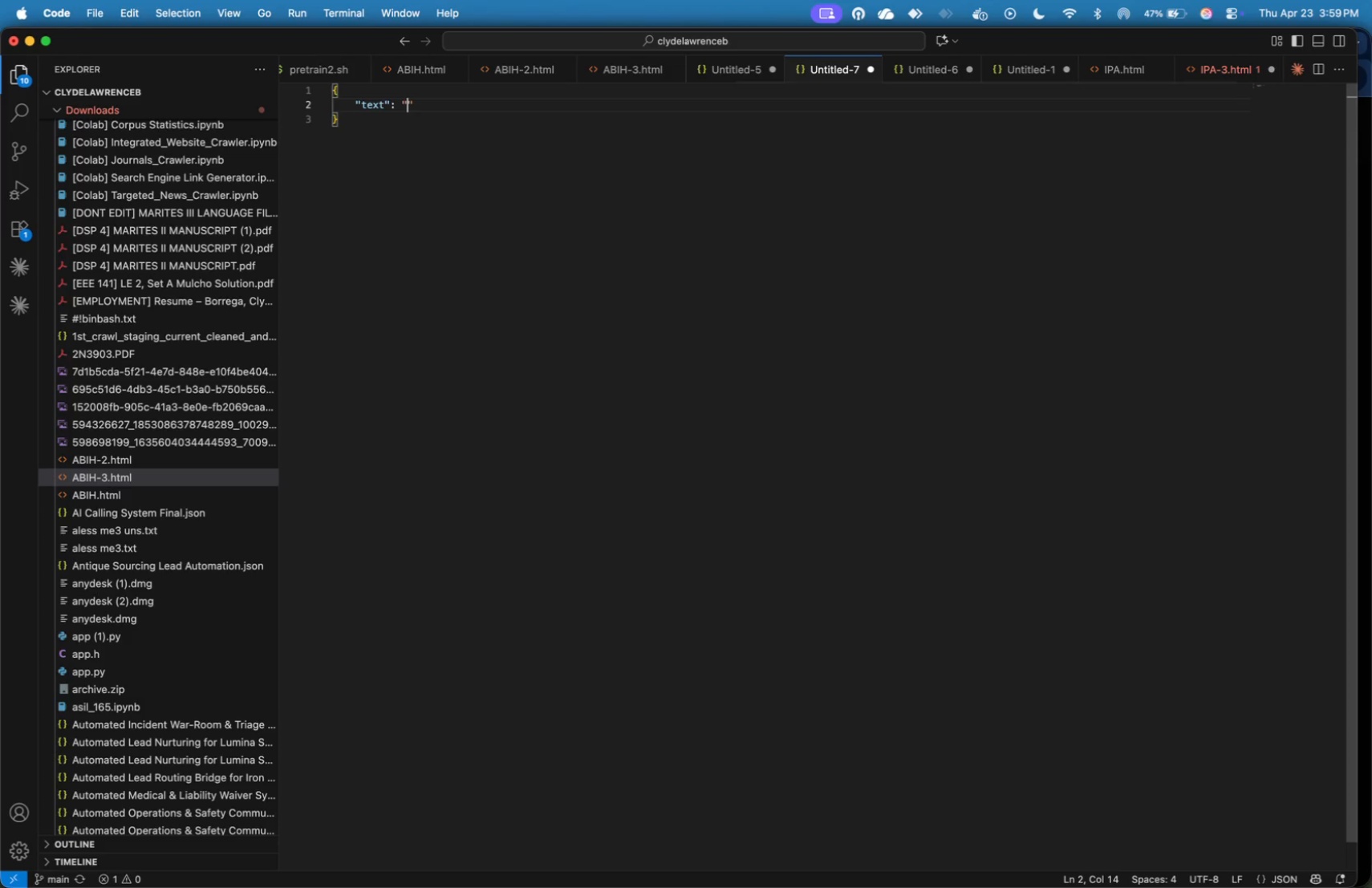 
key(Meta+Backquote)
 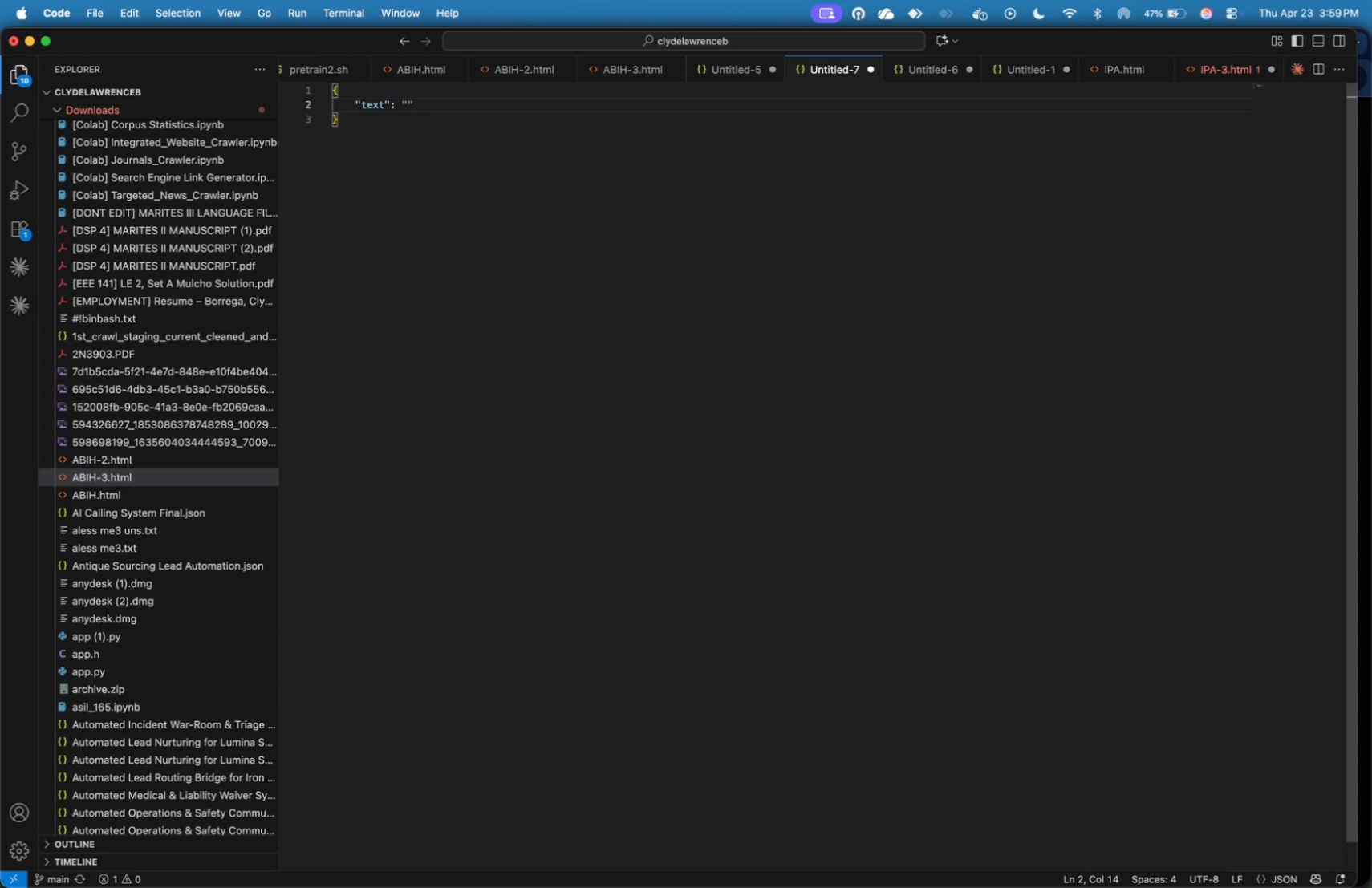 
key(Meta+Tab)
 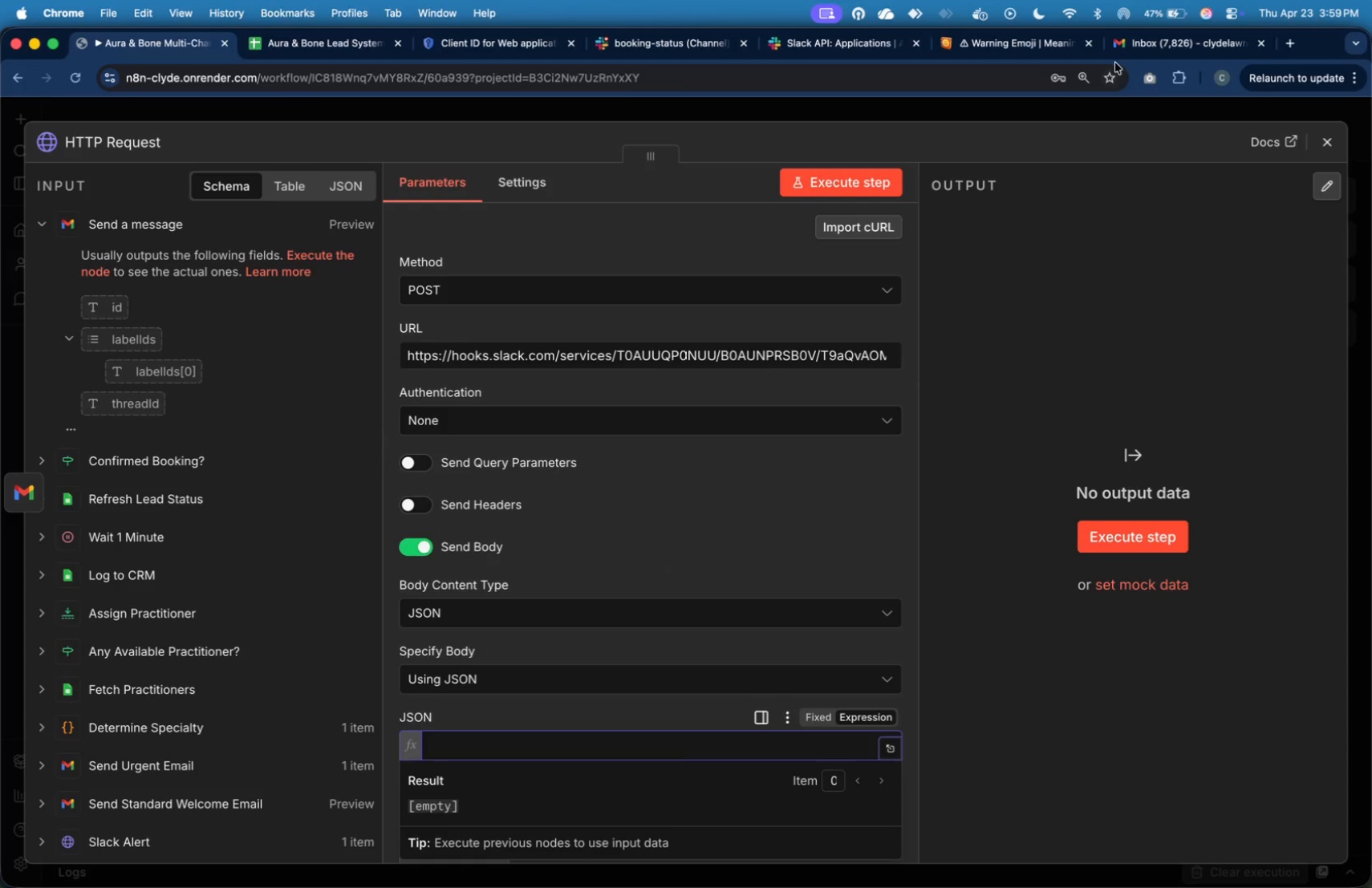 
mouse_move([909, 44])
 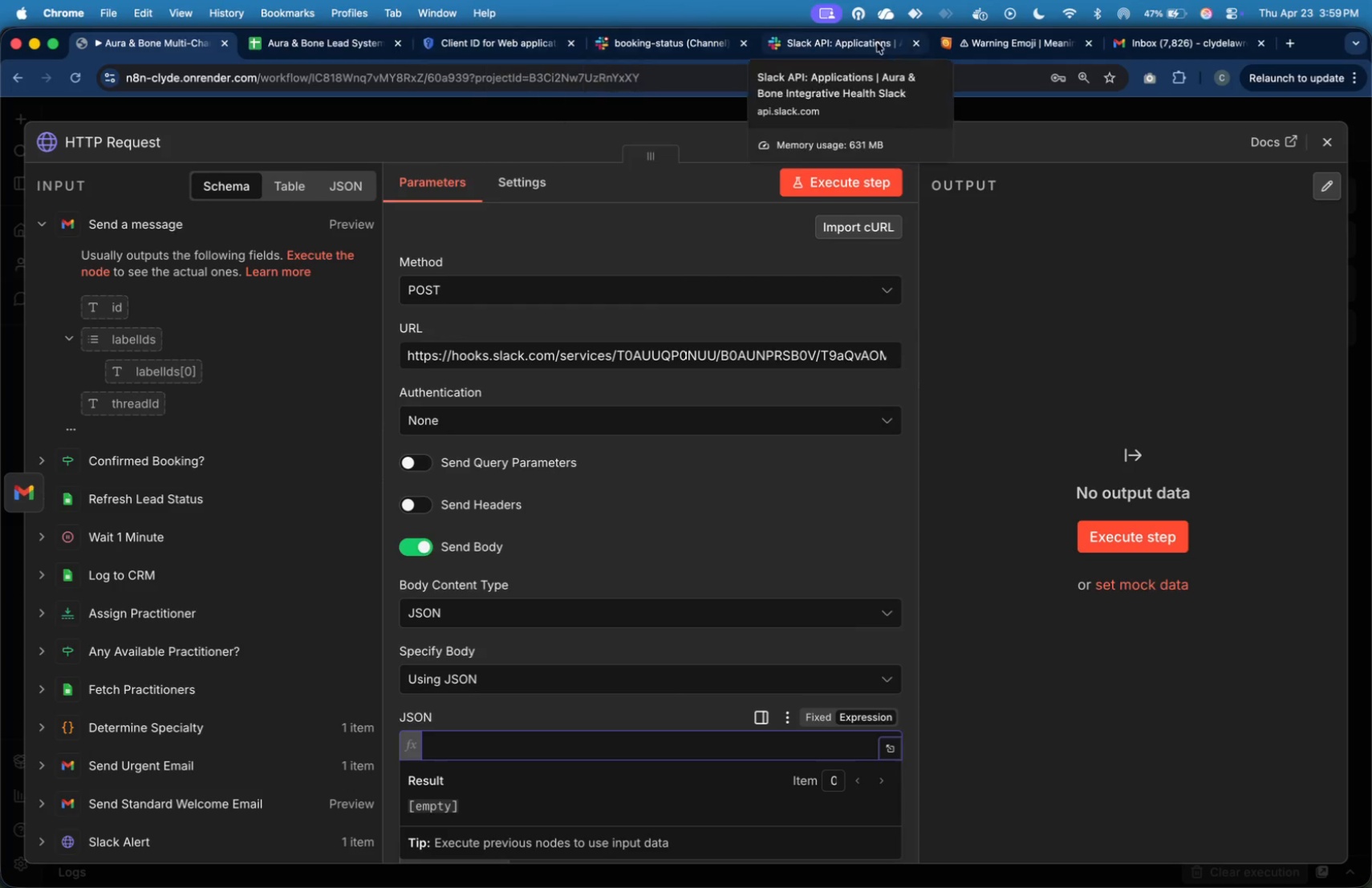 
left_click([951, 44])
 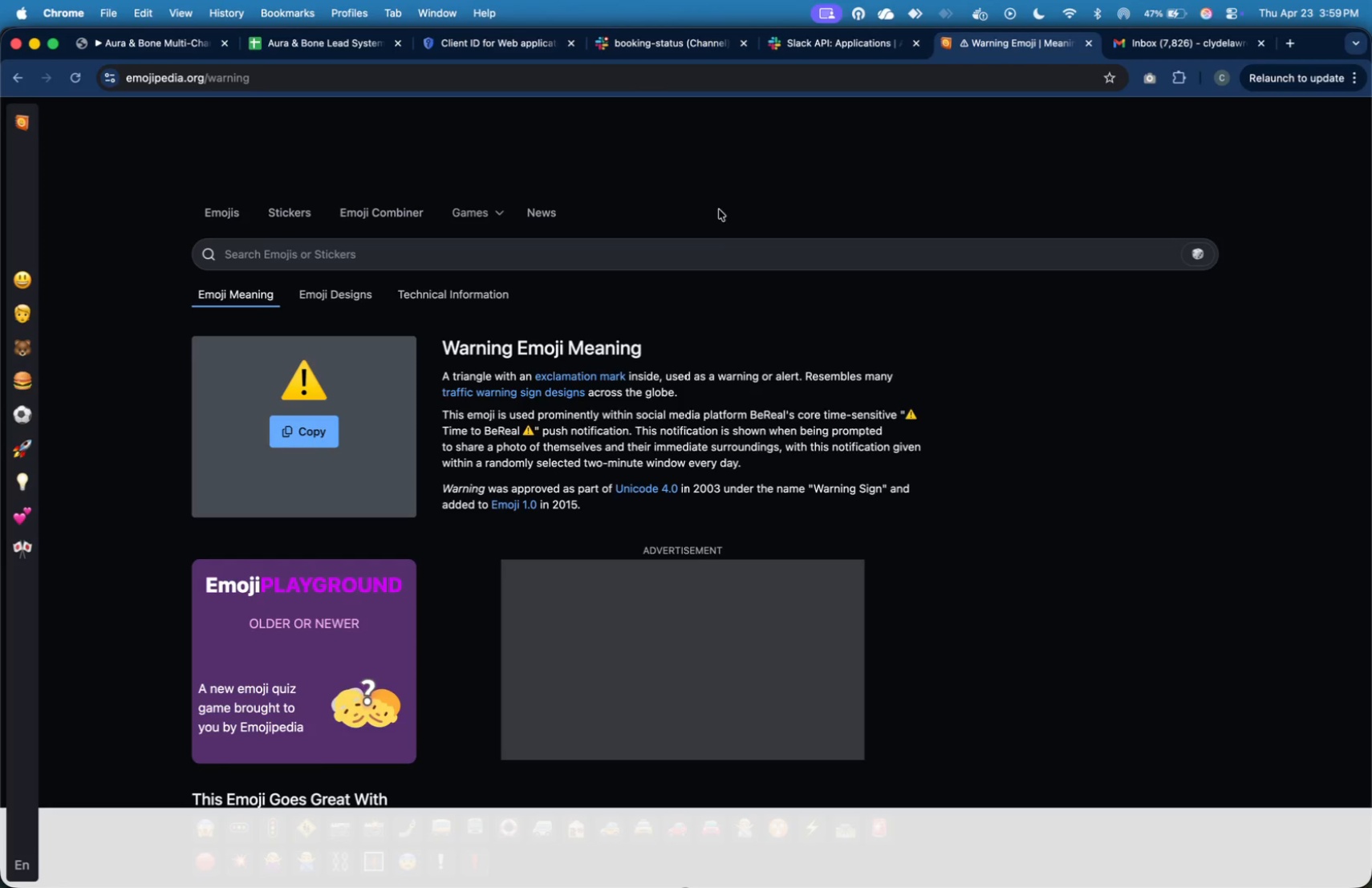 
left_click([733, 262])
 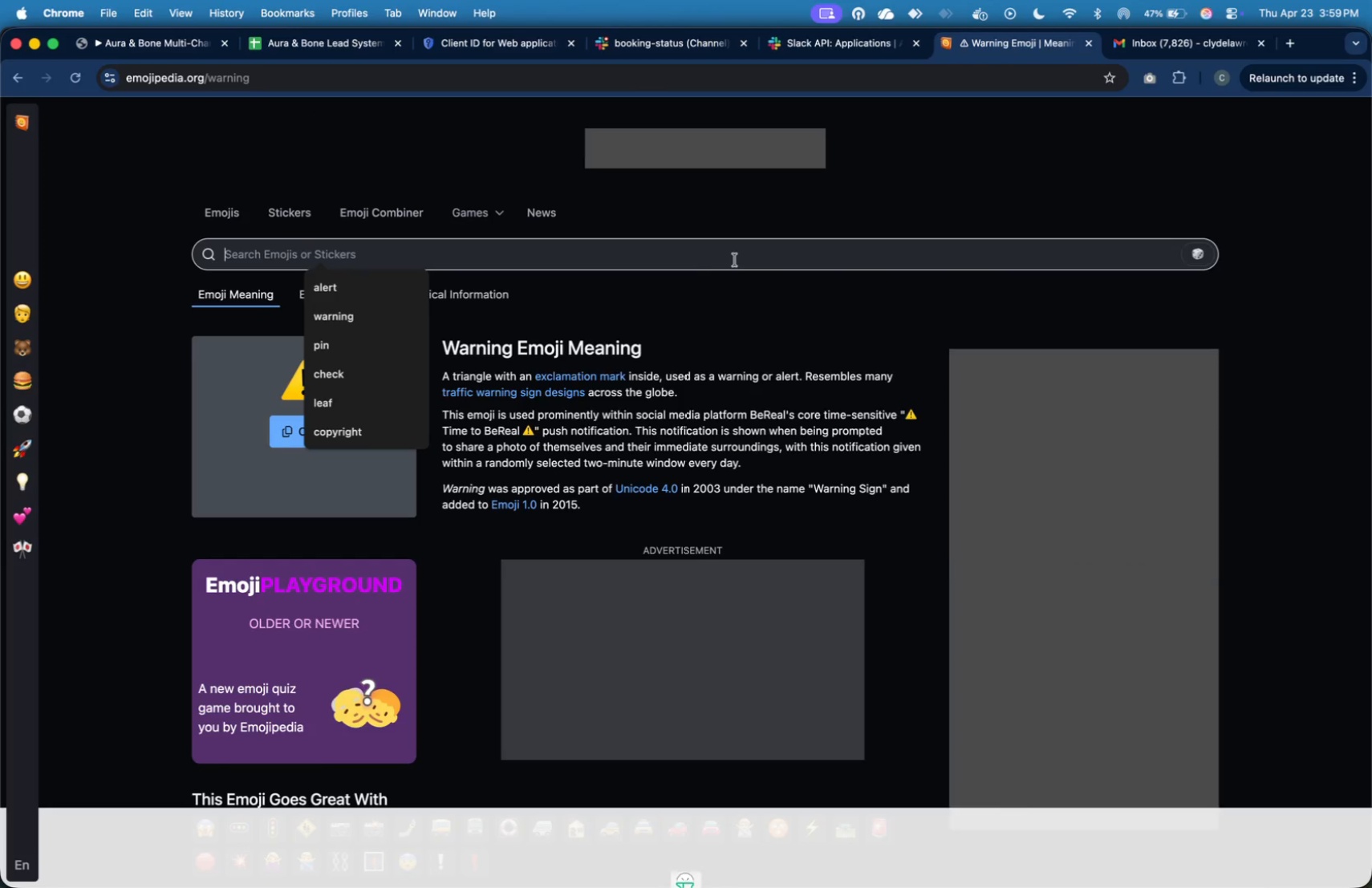 
type(sand timer)
 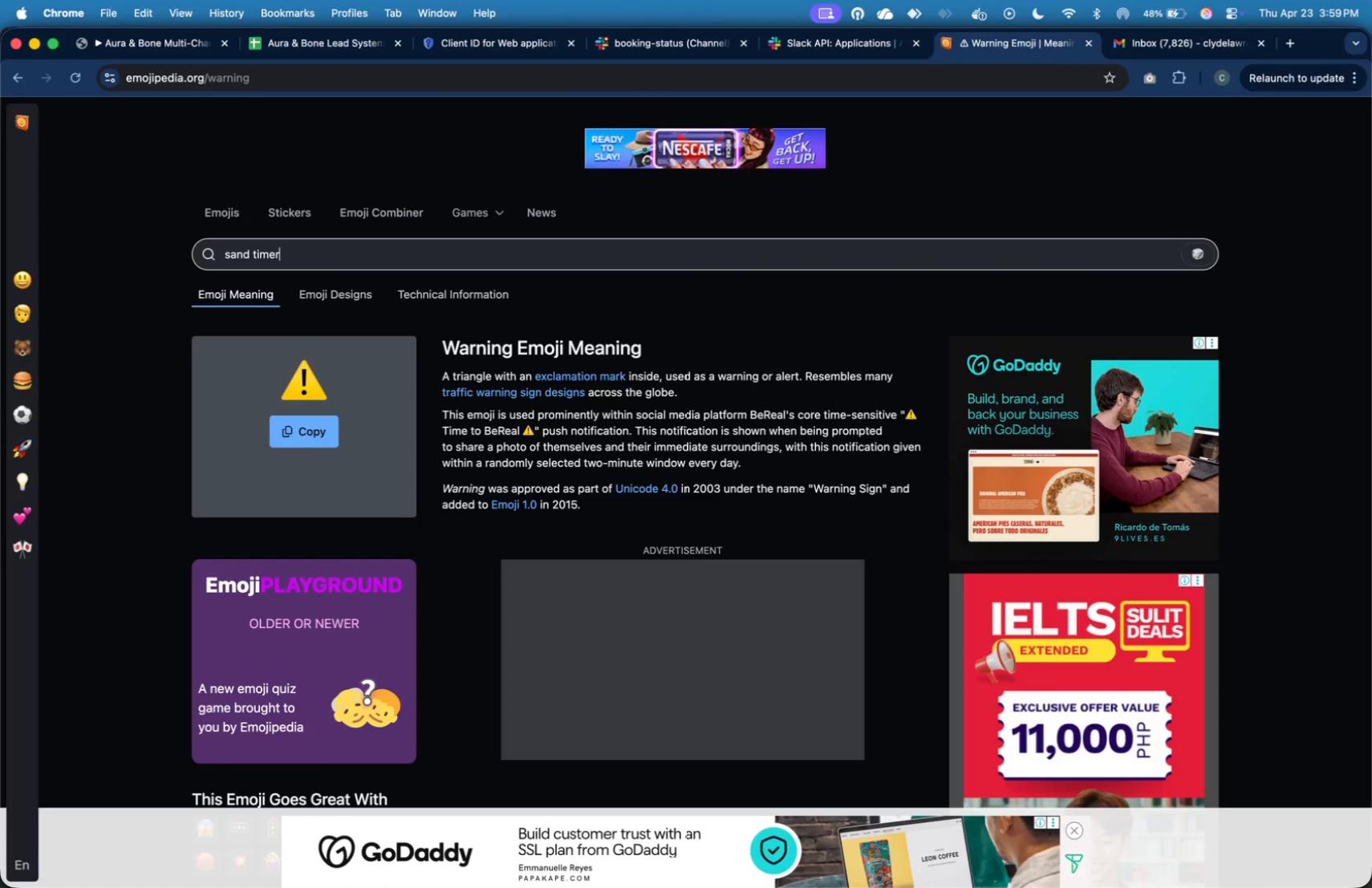 
key(Enter)
 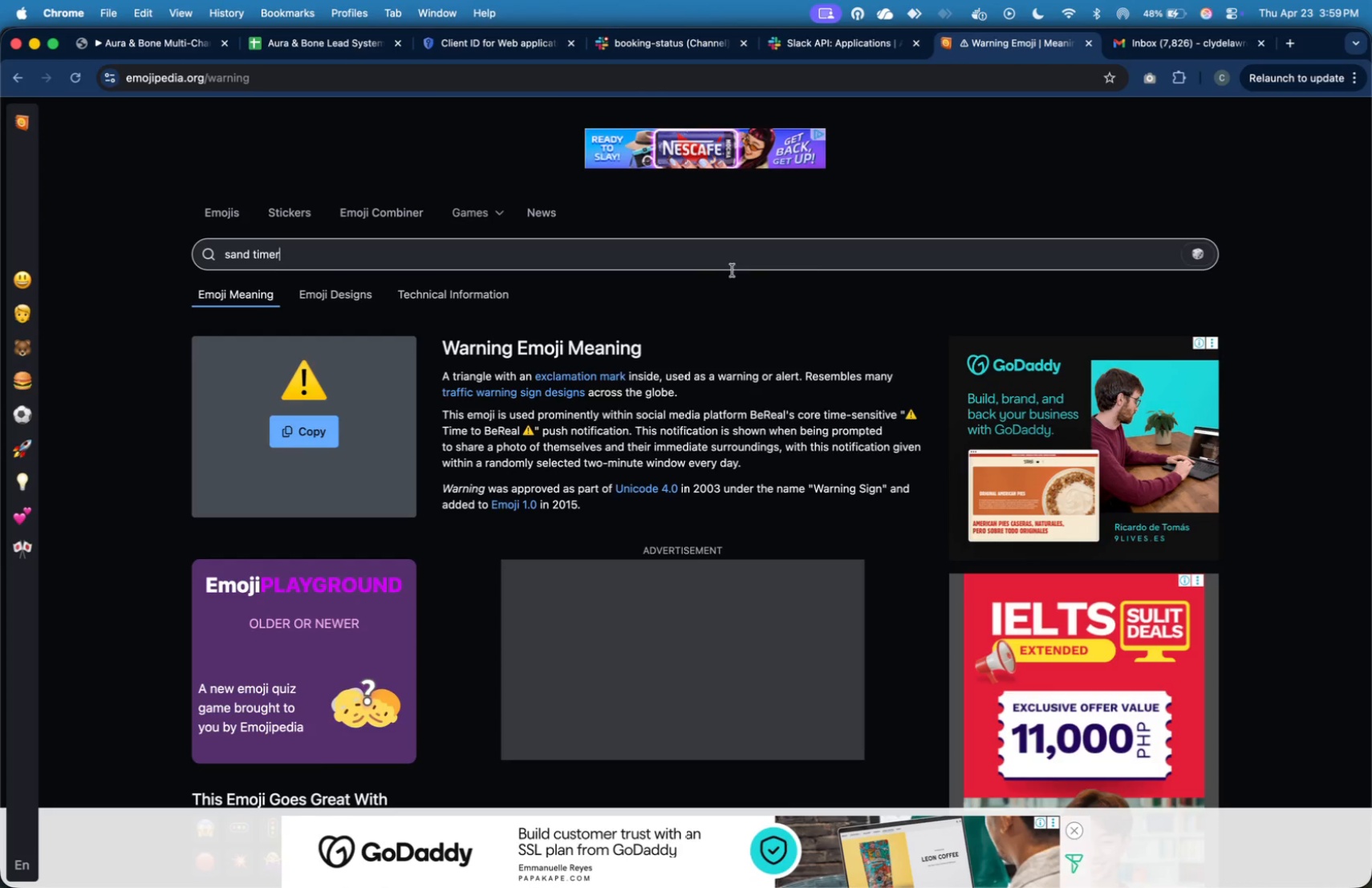 
mouse_move([699, 349])
 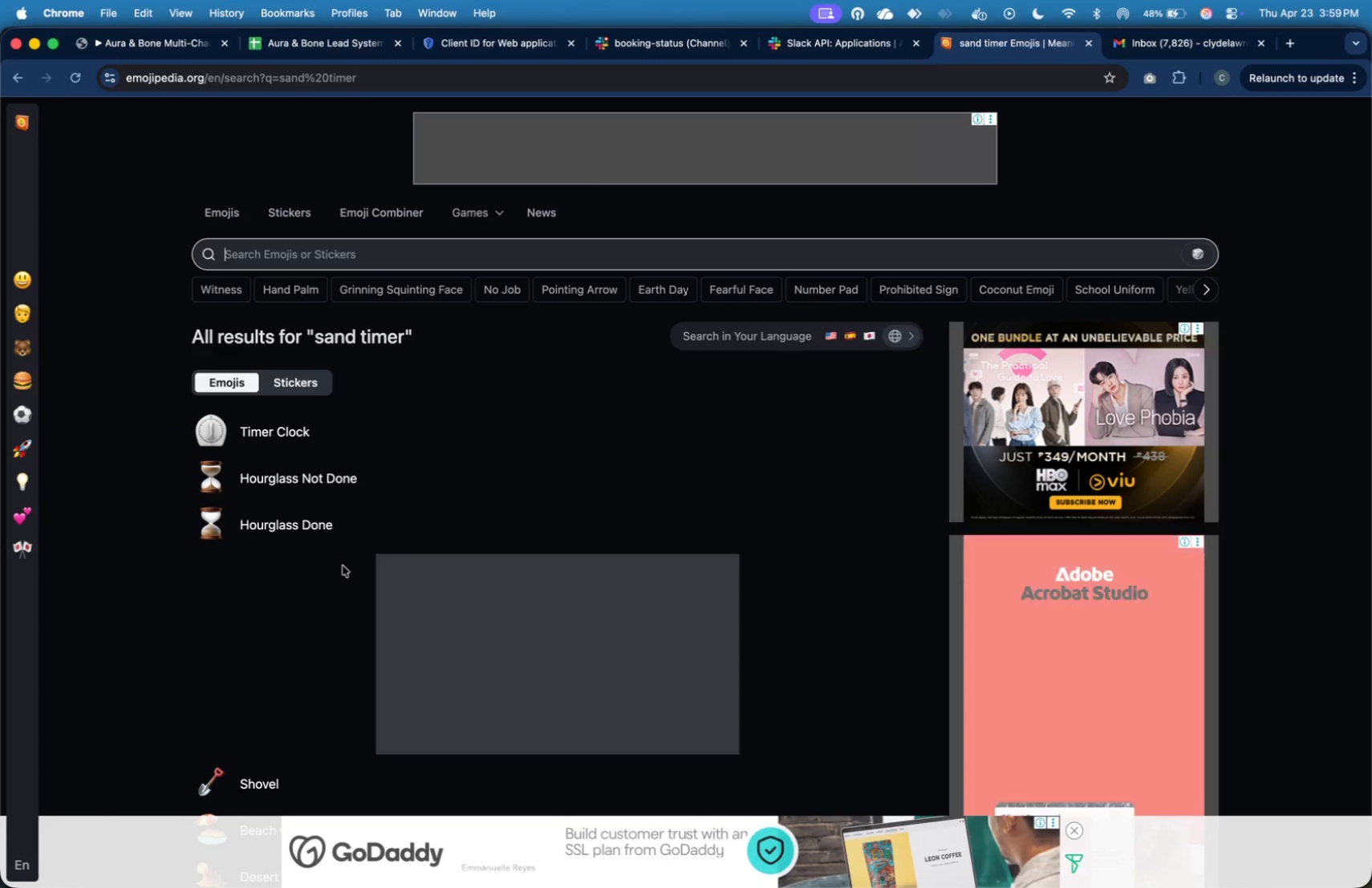 
wait(7.97)
 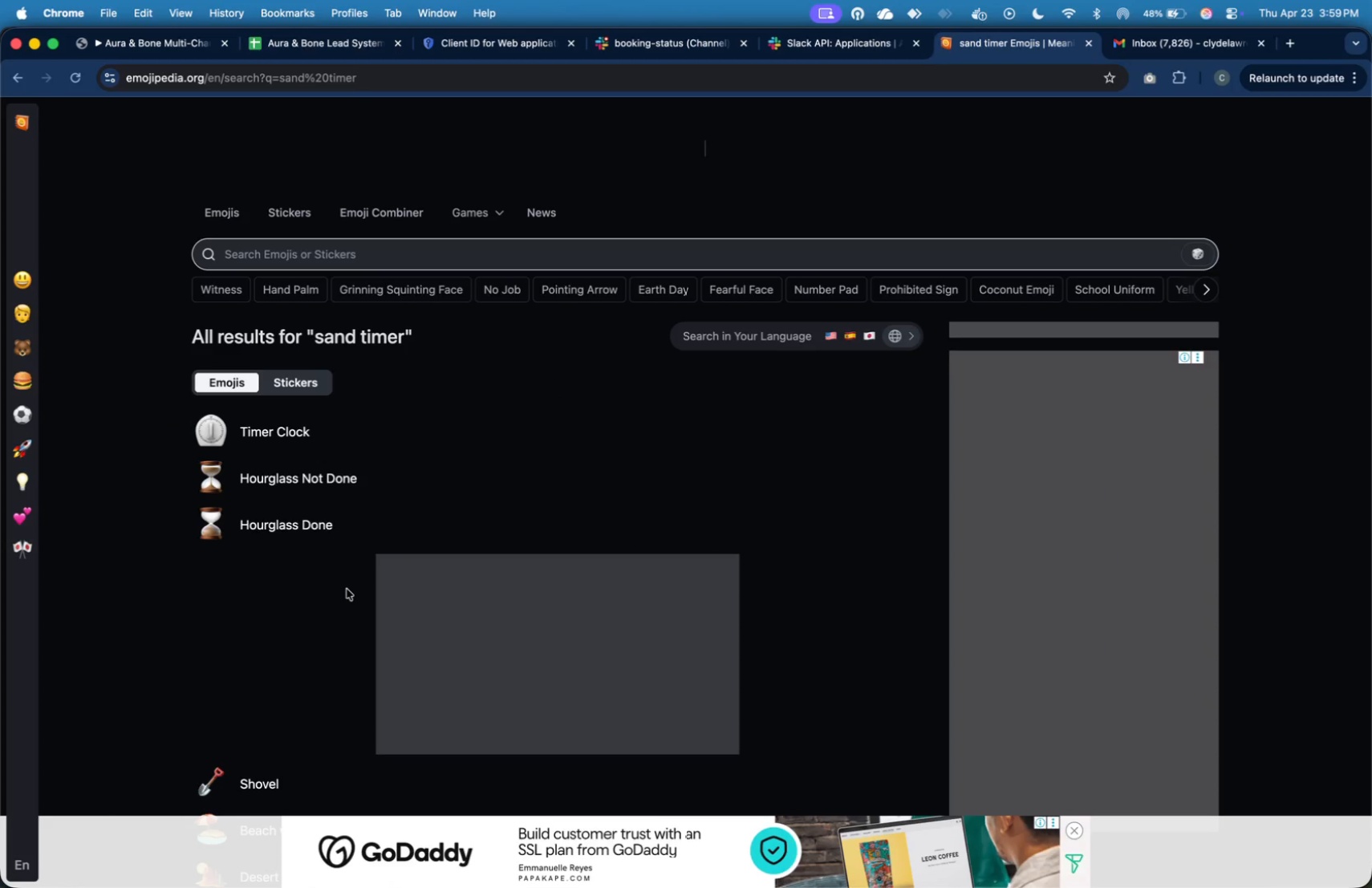 
left_click([348, 473])
 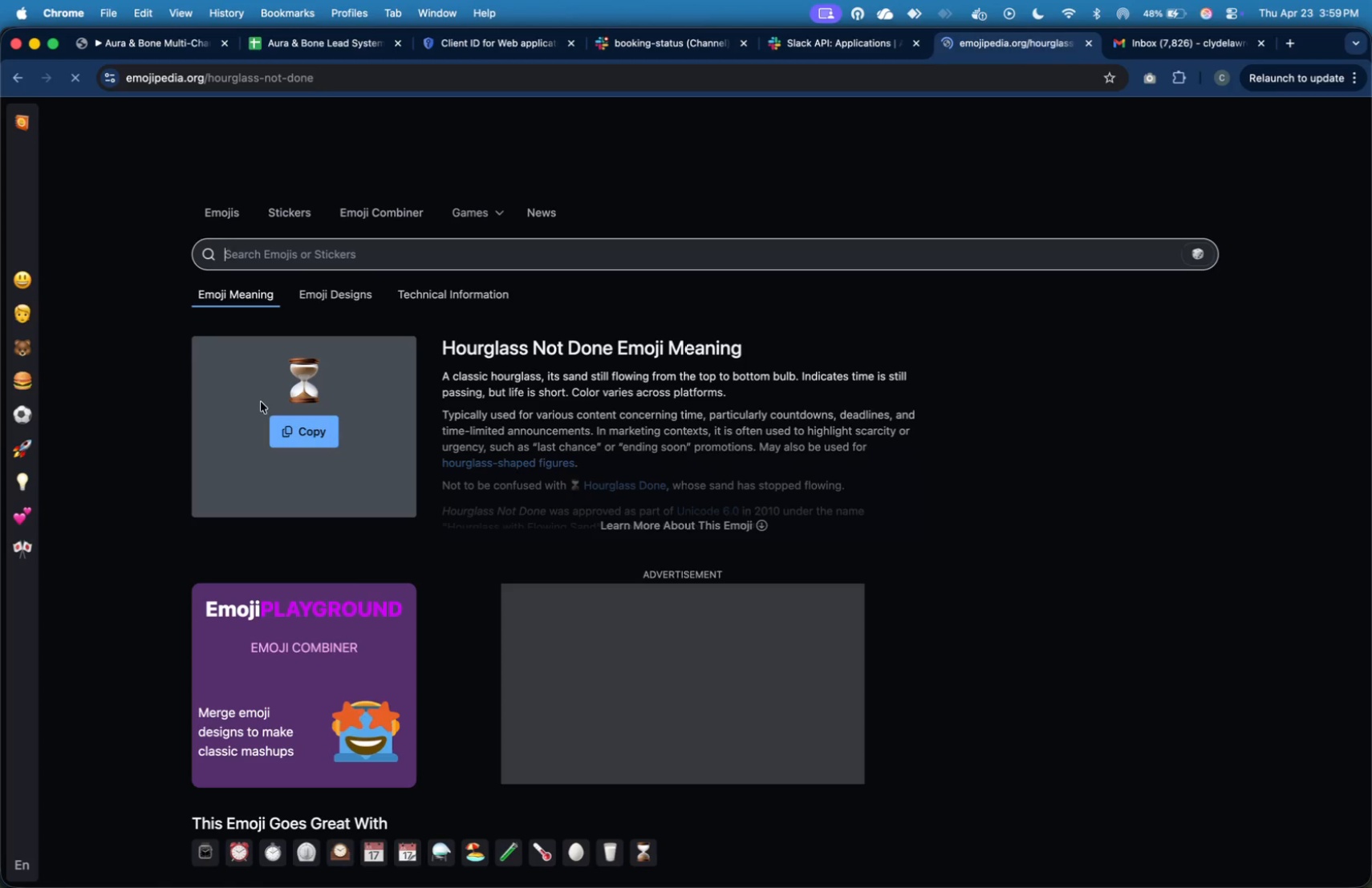 
left_click([300, 437])
 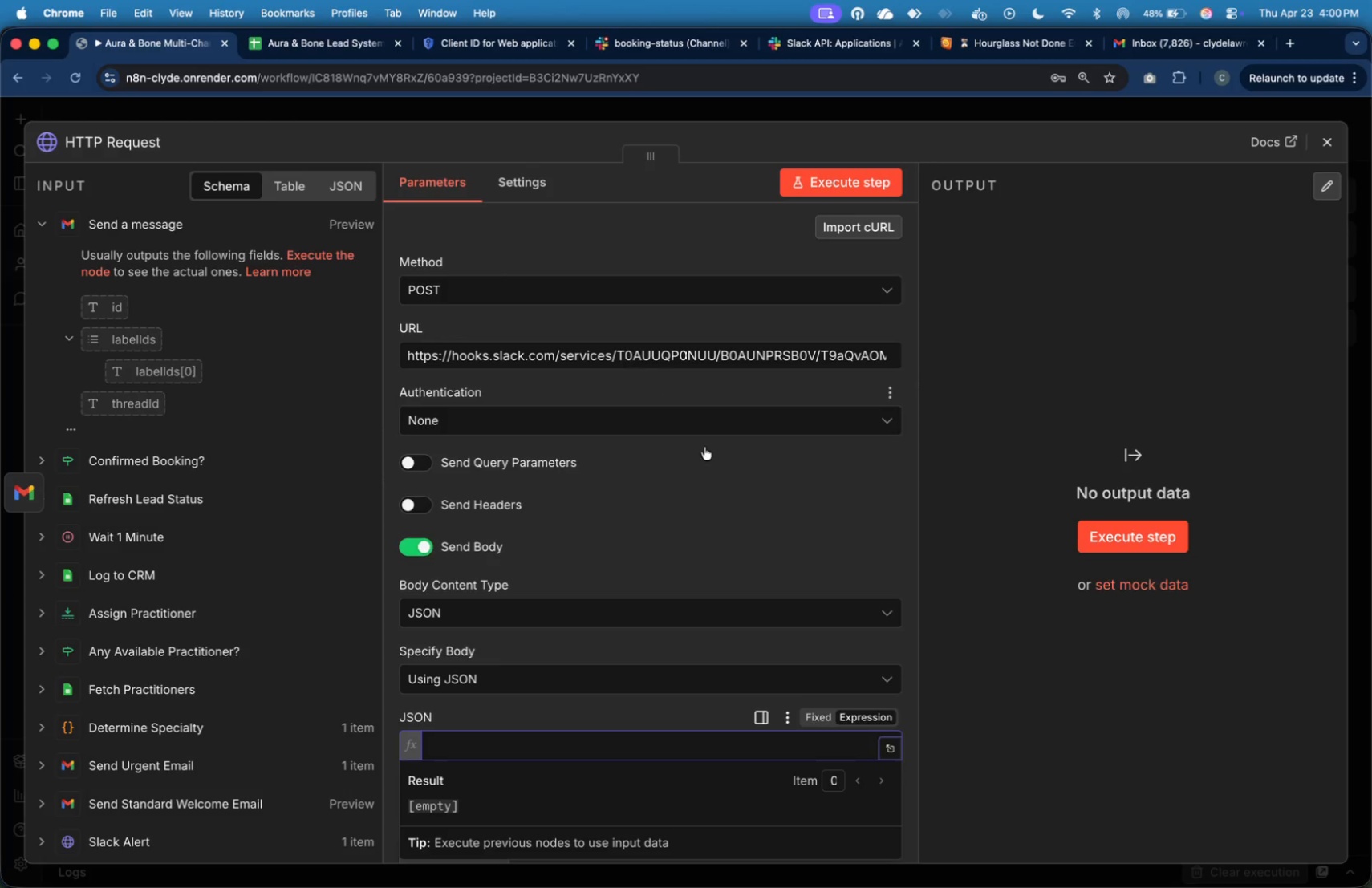 
wait(7.28)
 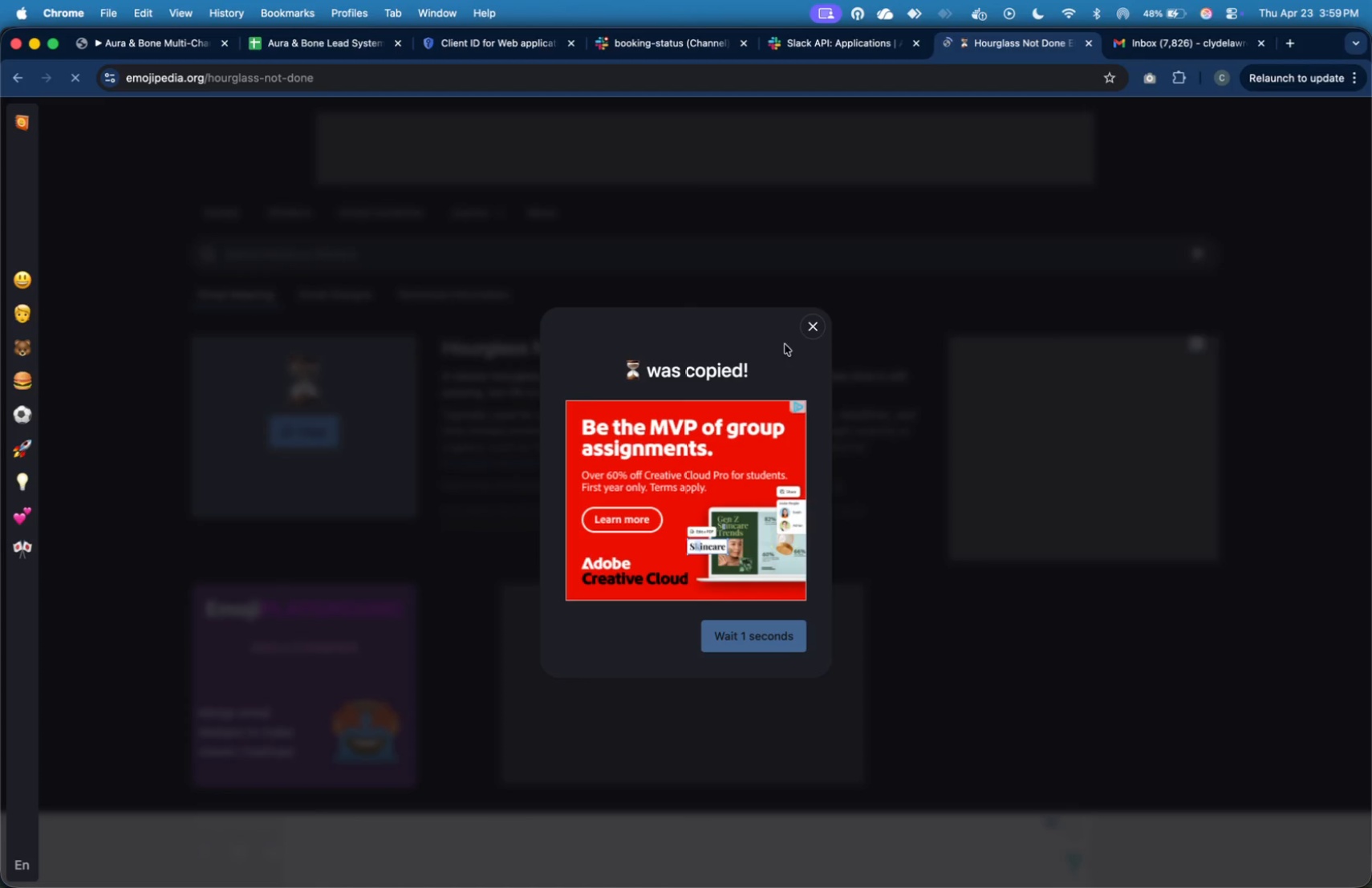 
left_click([890, 742])
 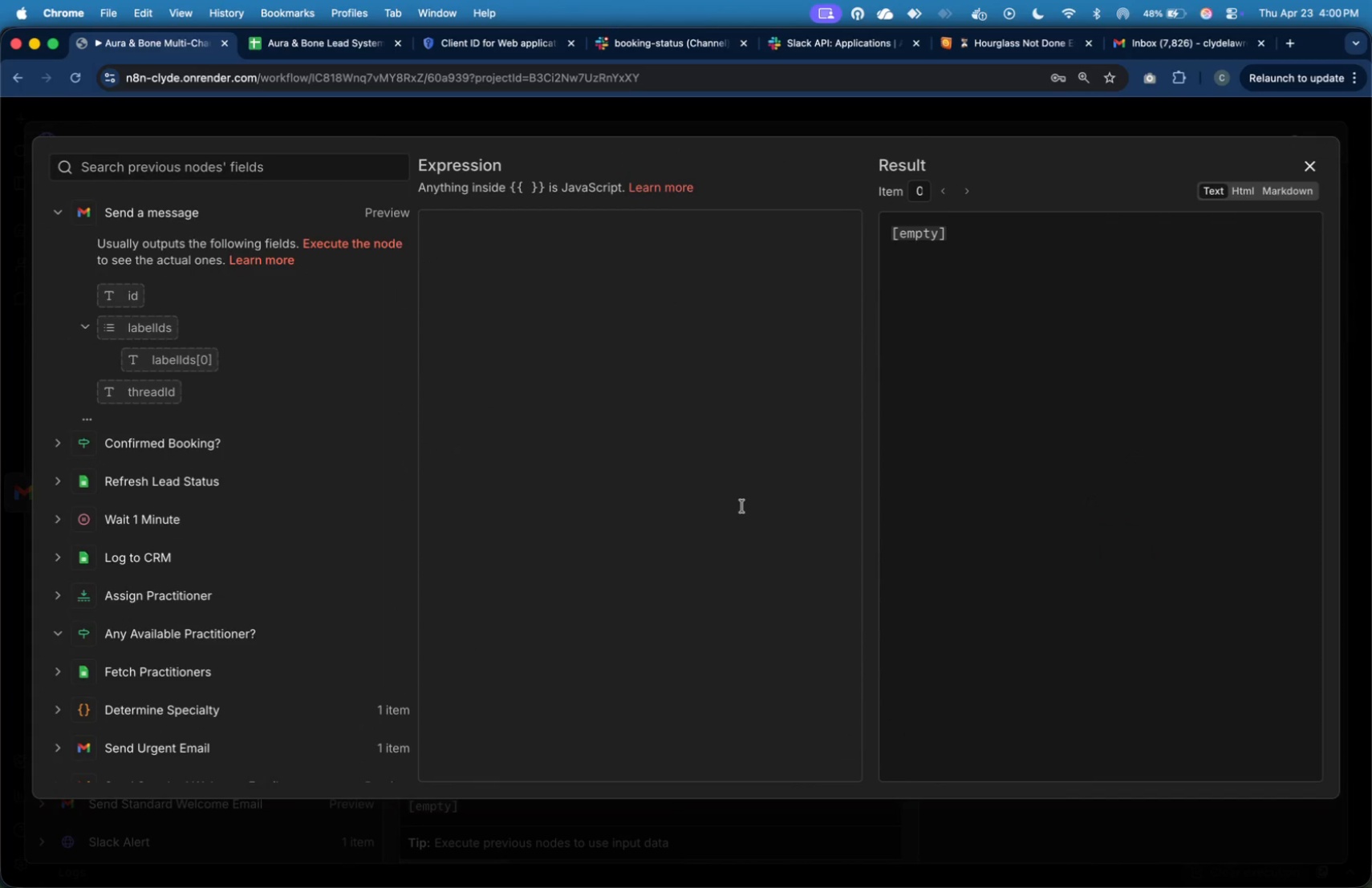 
left_click([746, 479])
 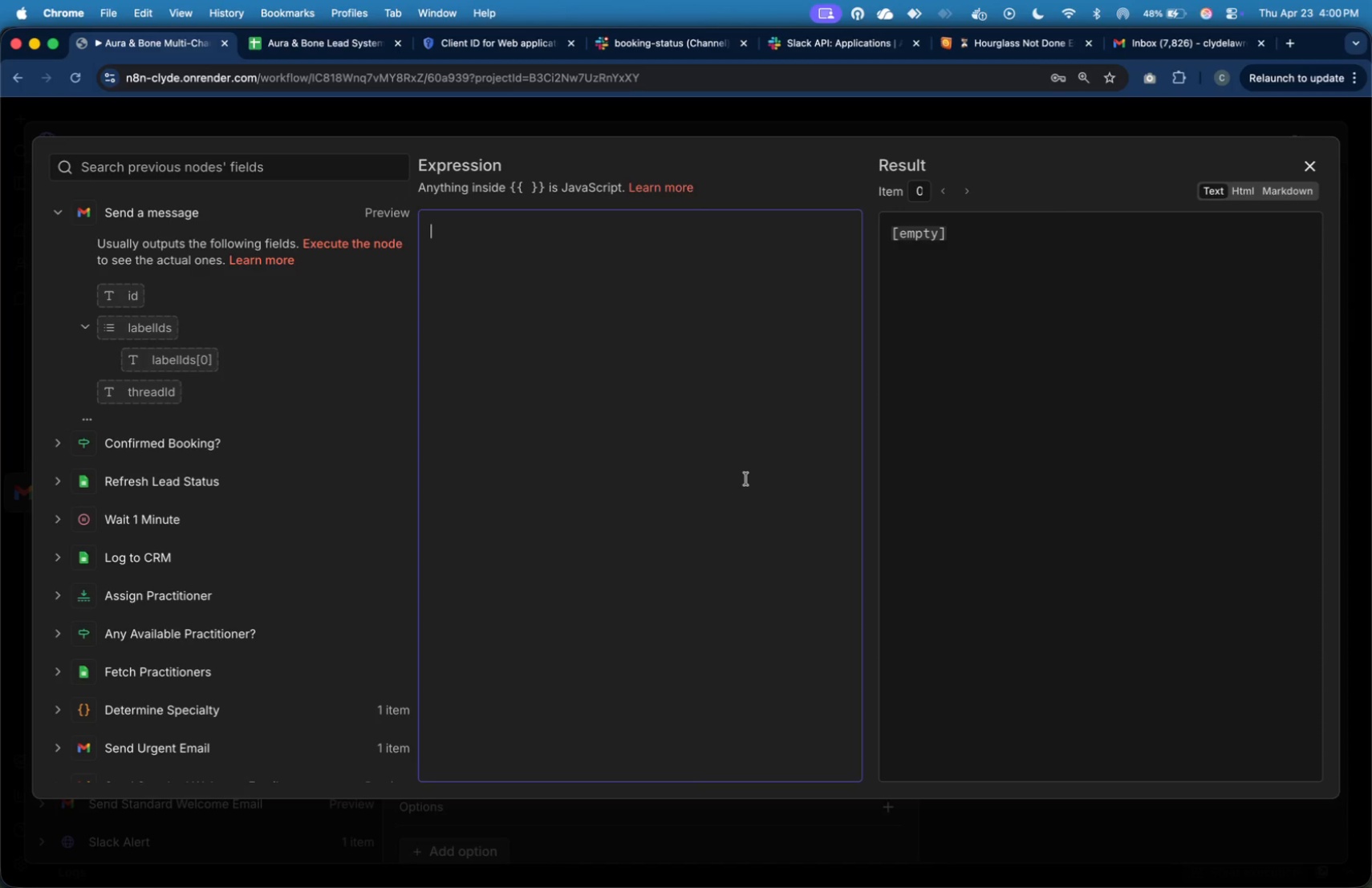 
key(Meta+Tab)
 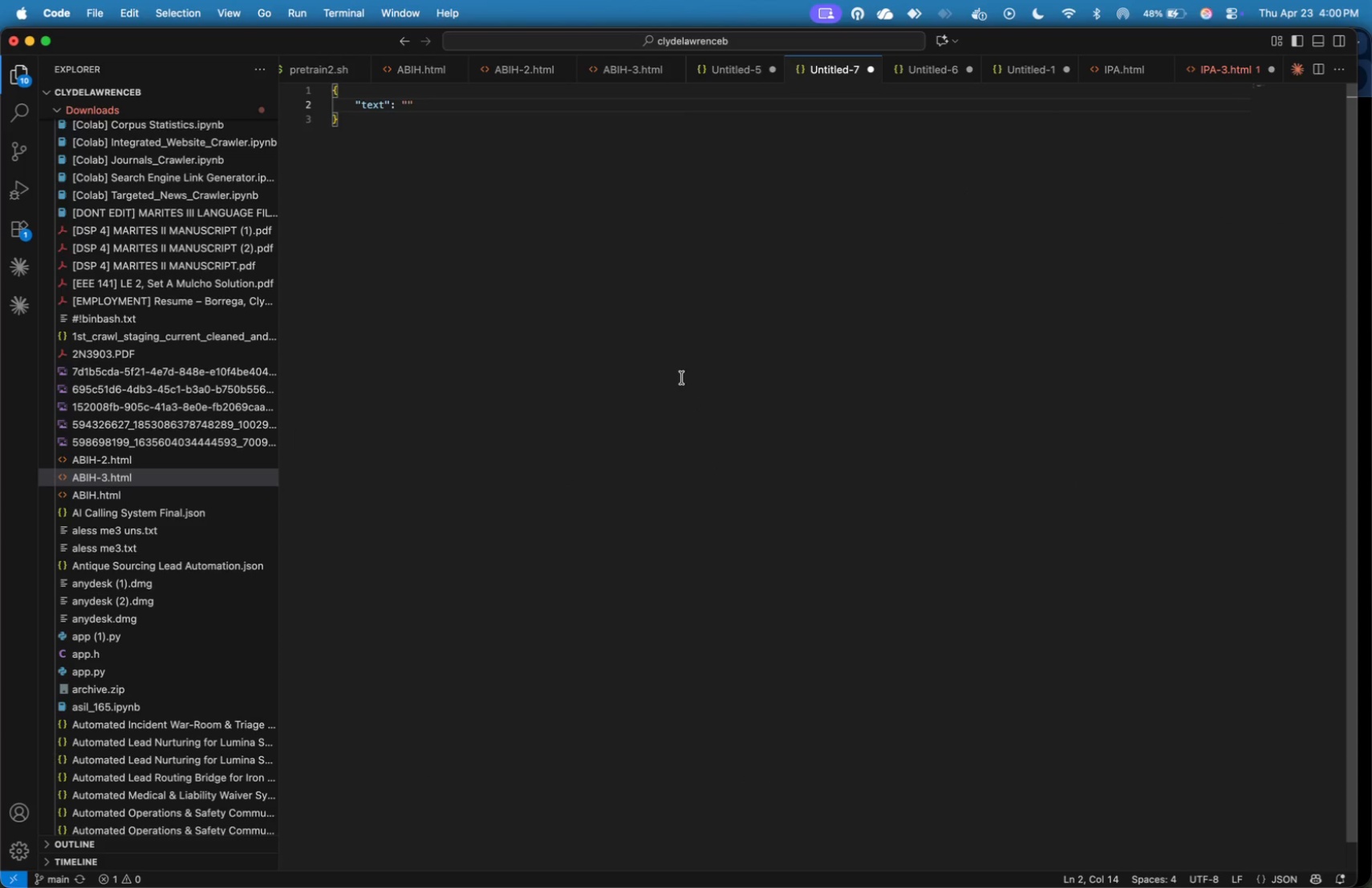 
key(Meta+V)
 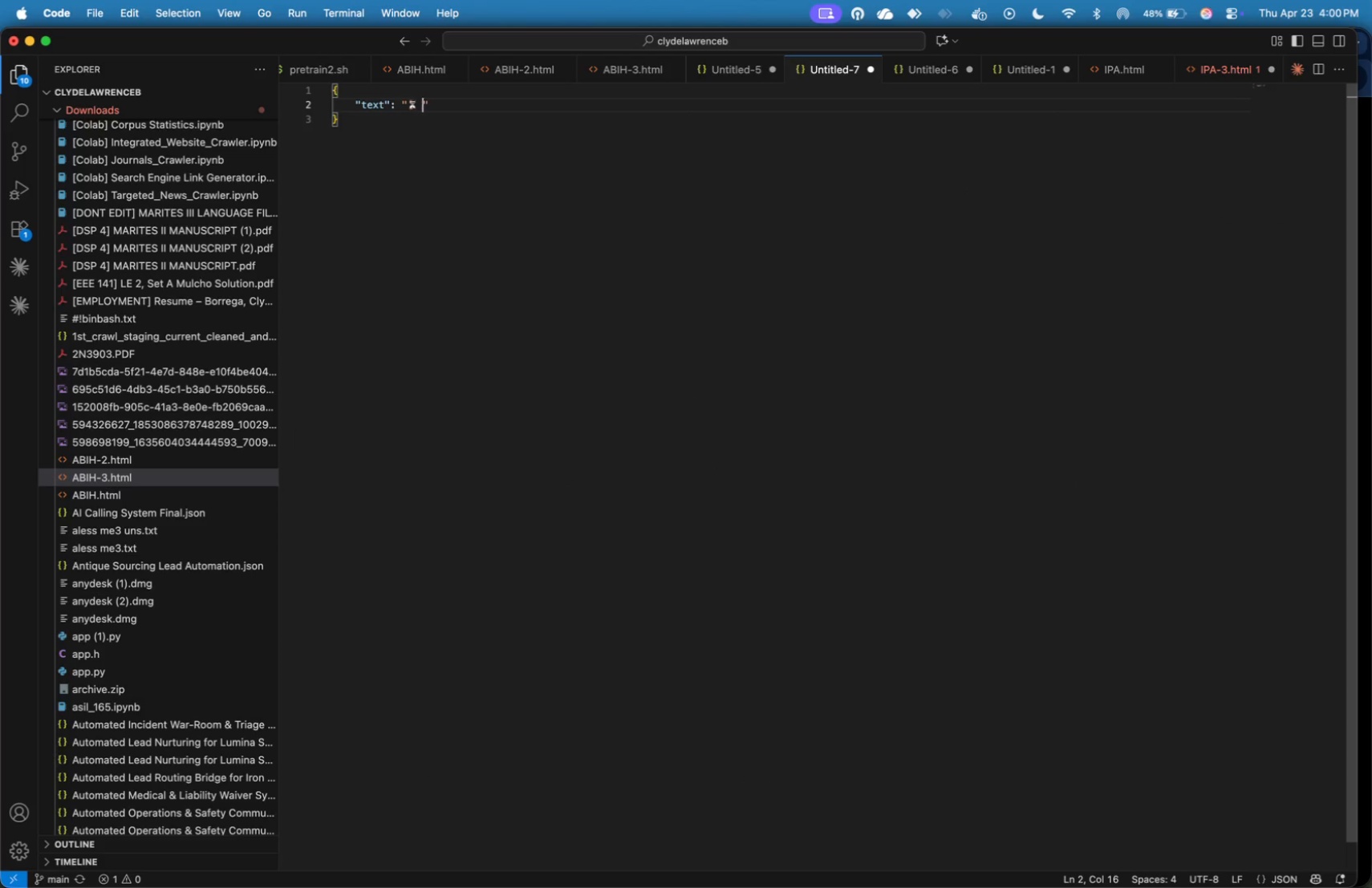 
key(Space)
 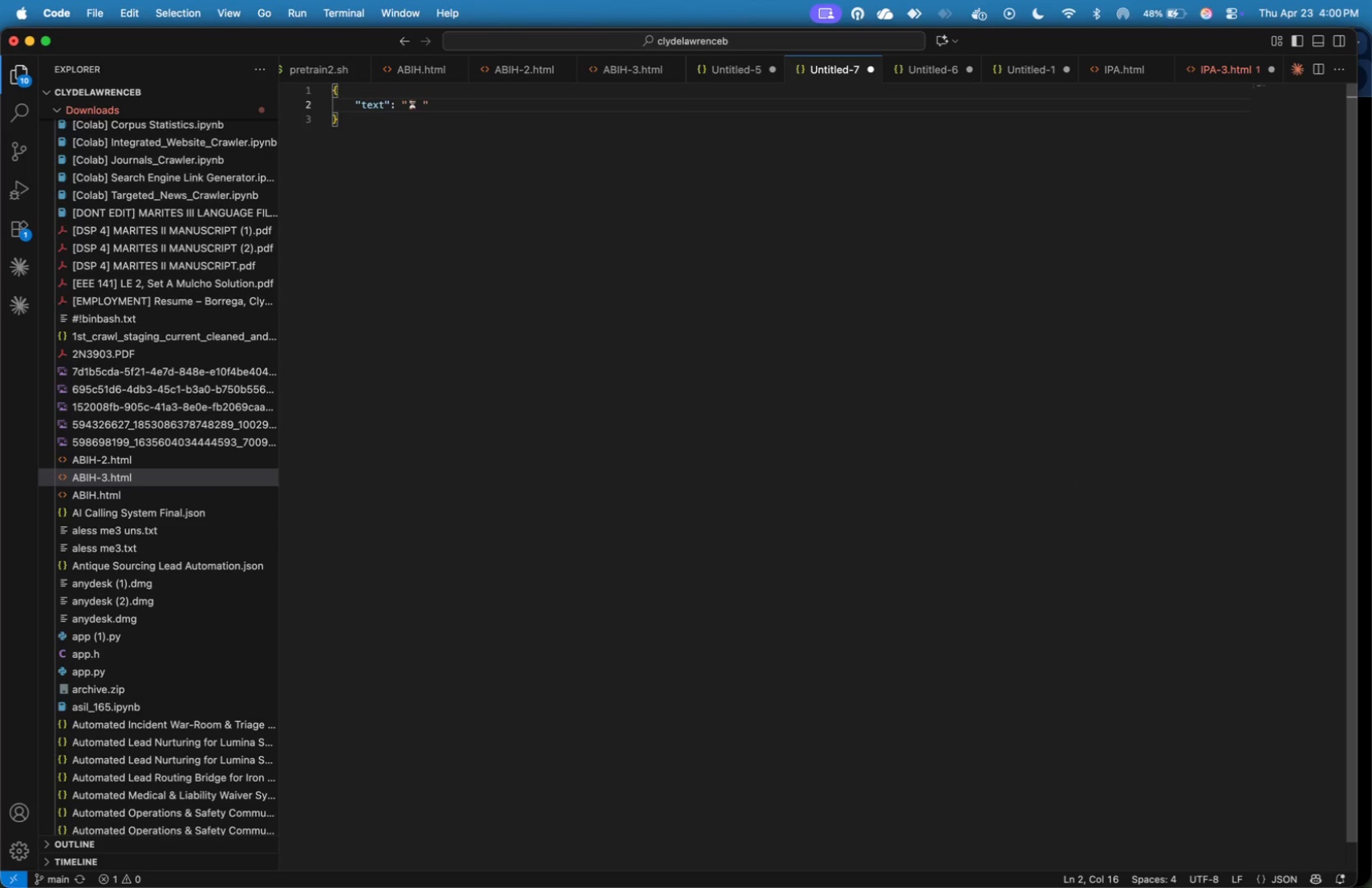 
hold_key(key=ShiftLeft, duration=0.32)
 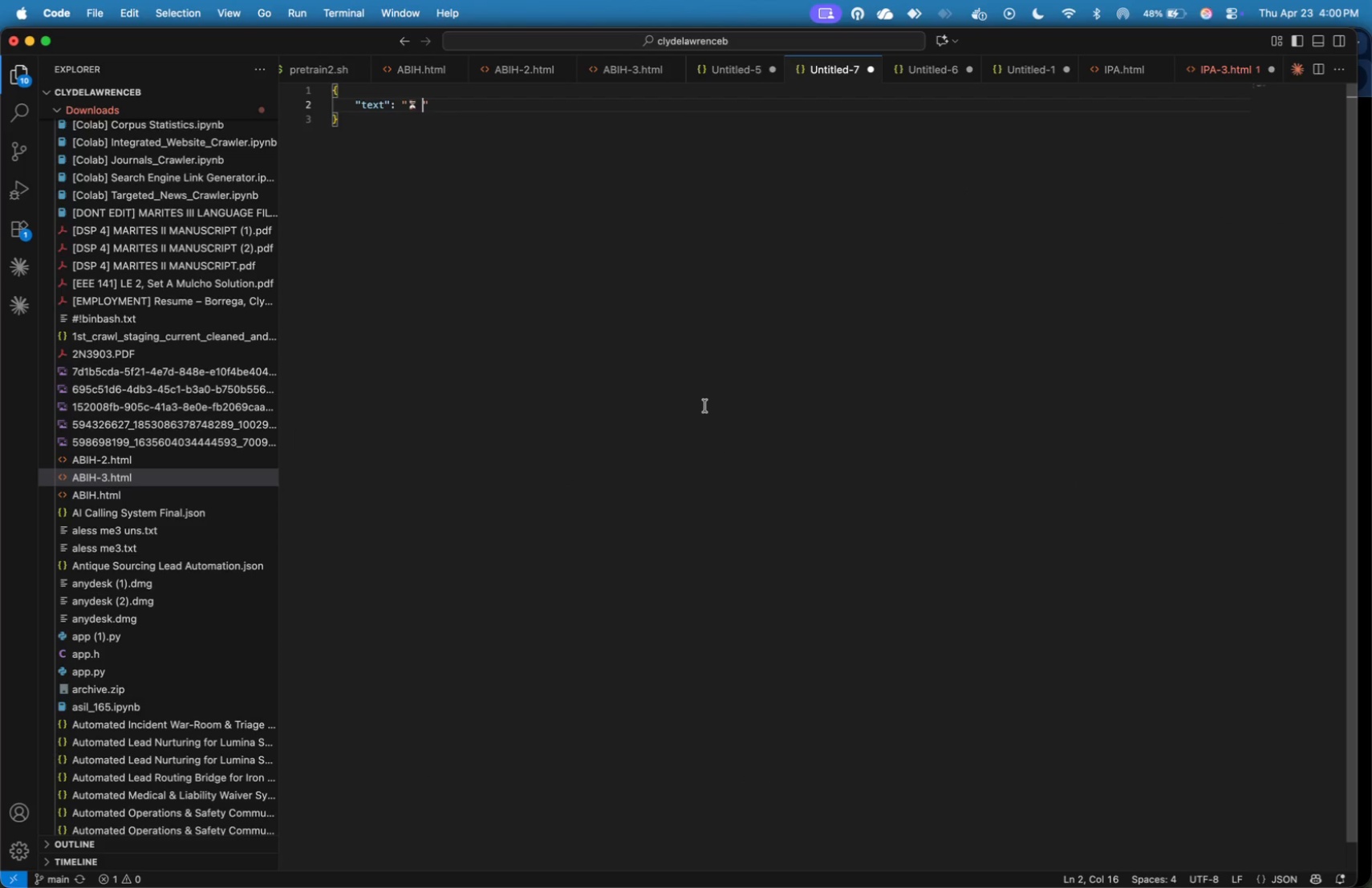 
wait(5.62)
 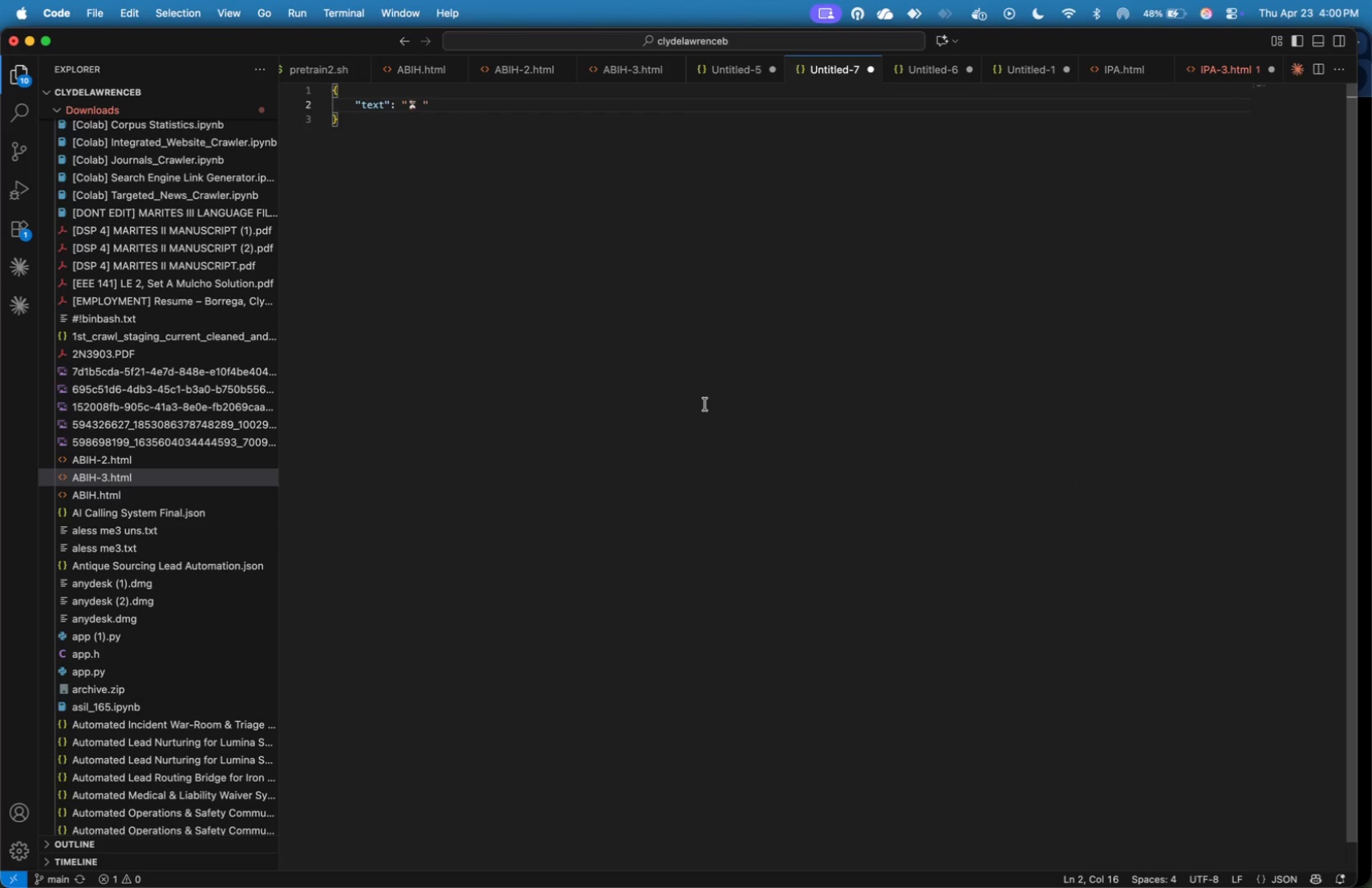 
type(Follow )
key(Backspace)
type(-up Sent)
 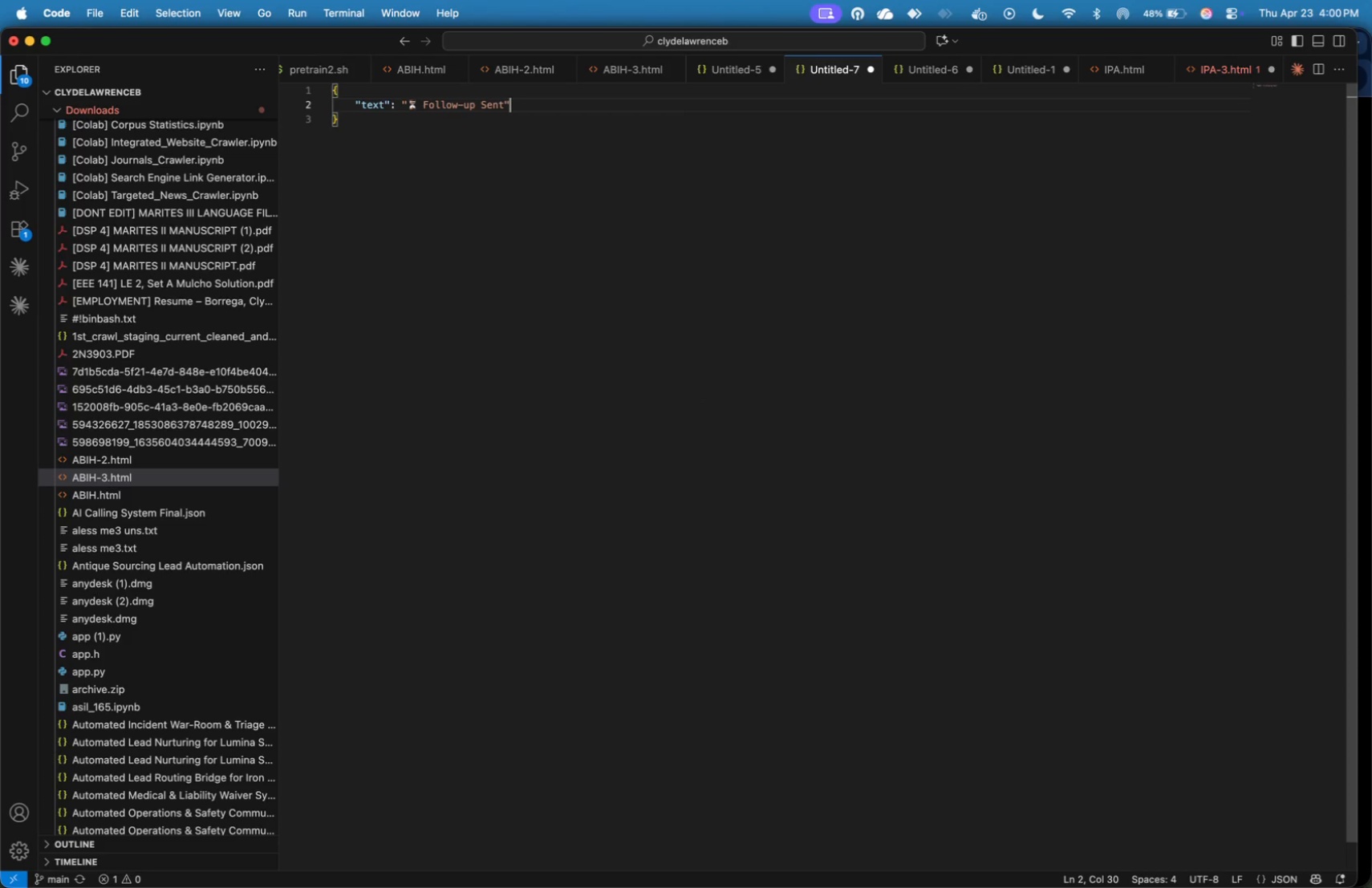 
key(ArrowRight)
 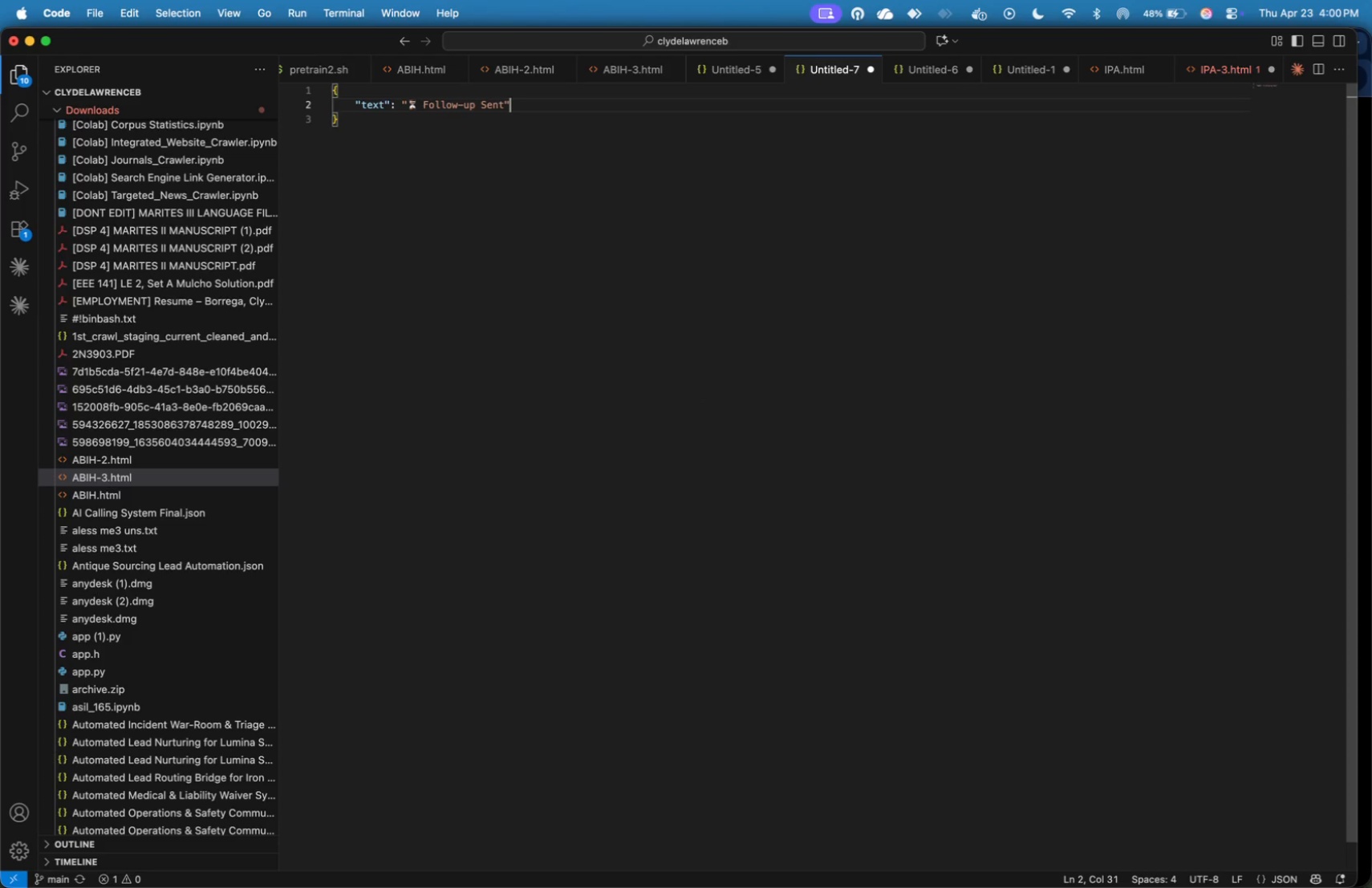 
key(Comma)
 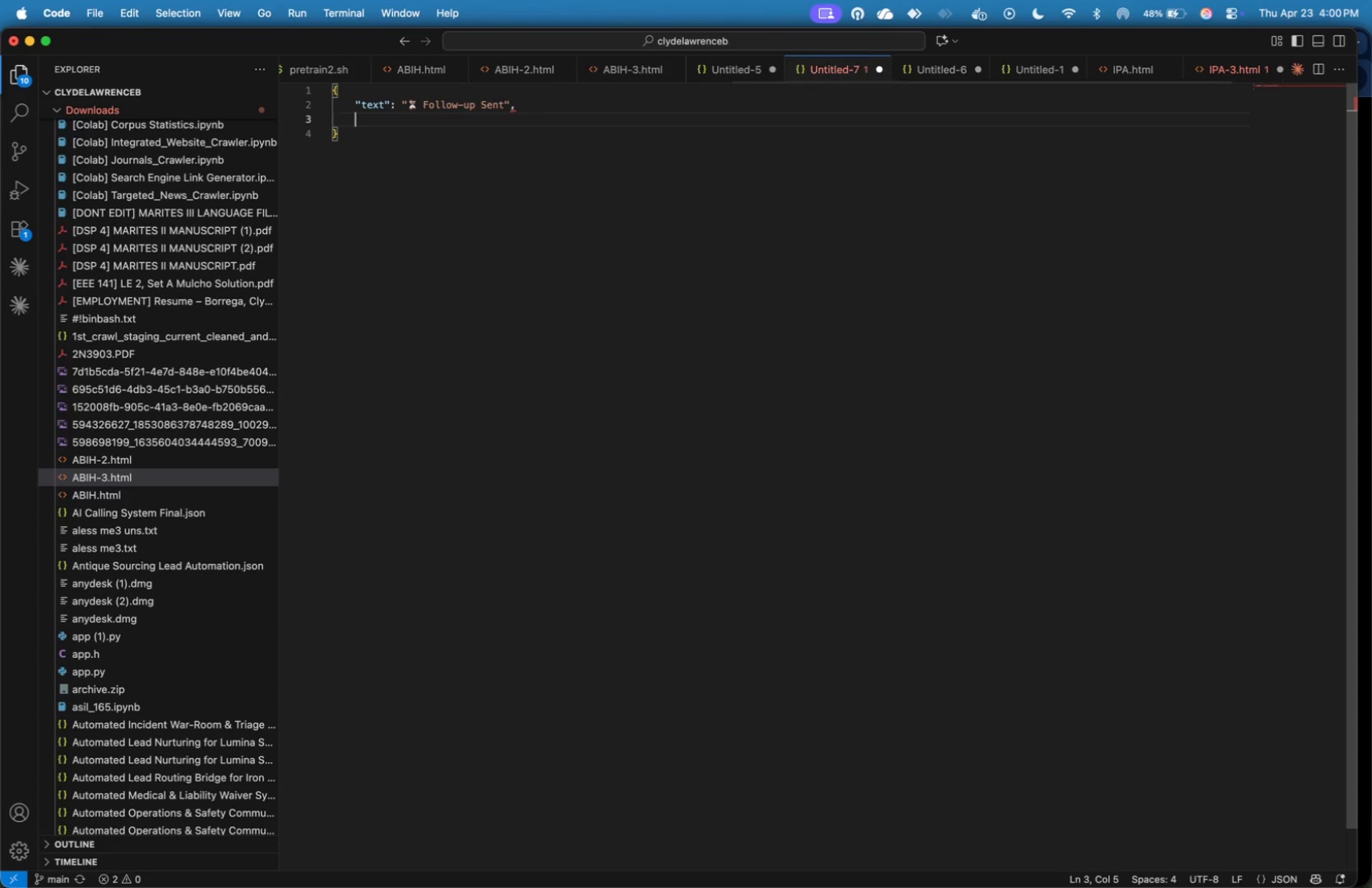 
key(Enter)
 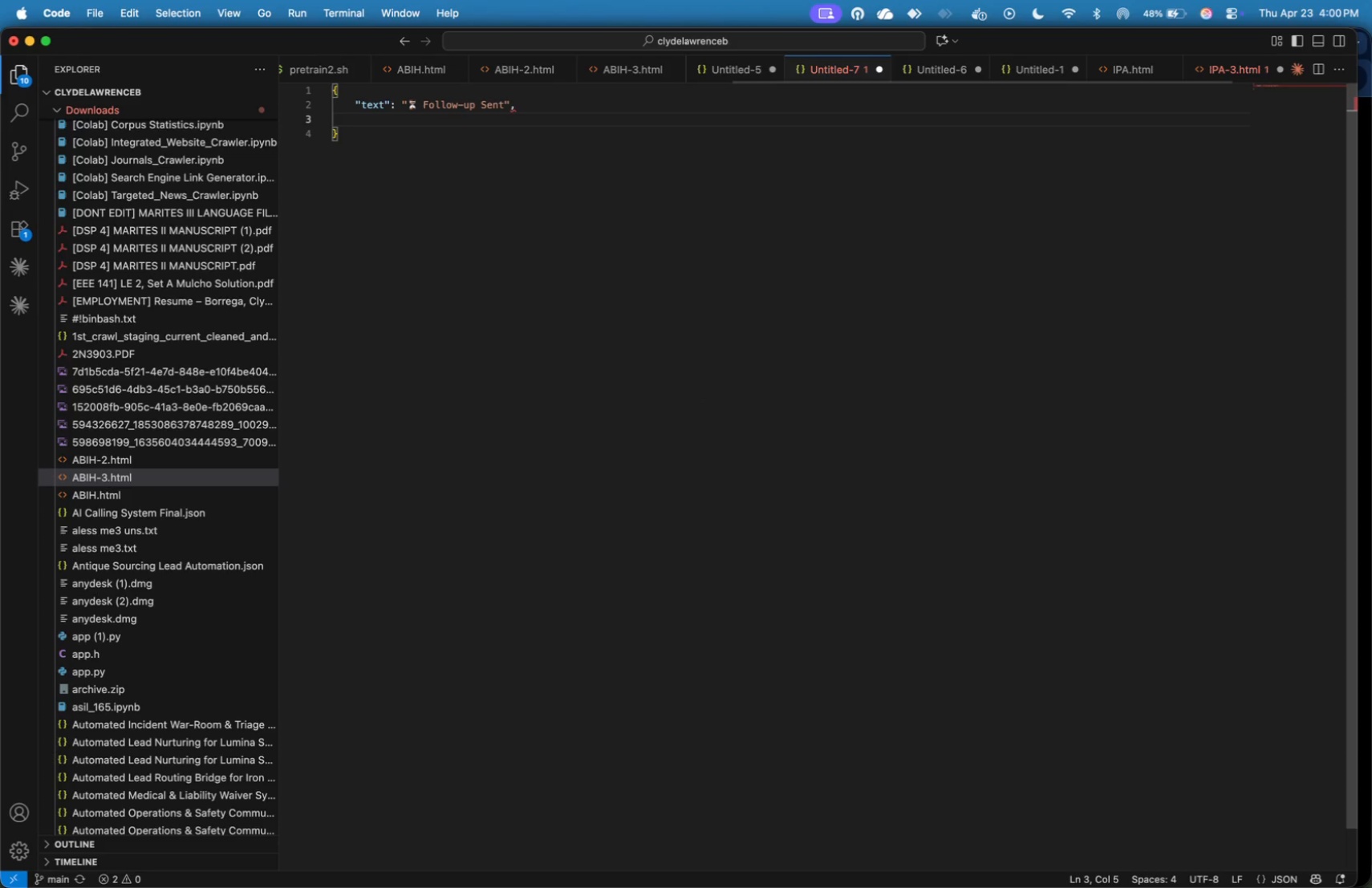 
type("attachments)
 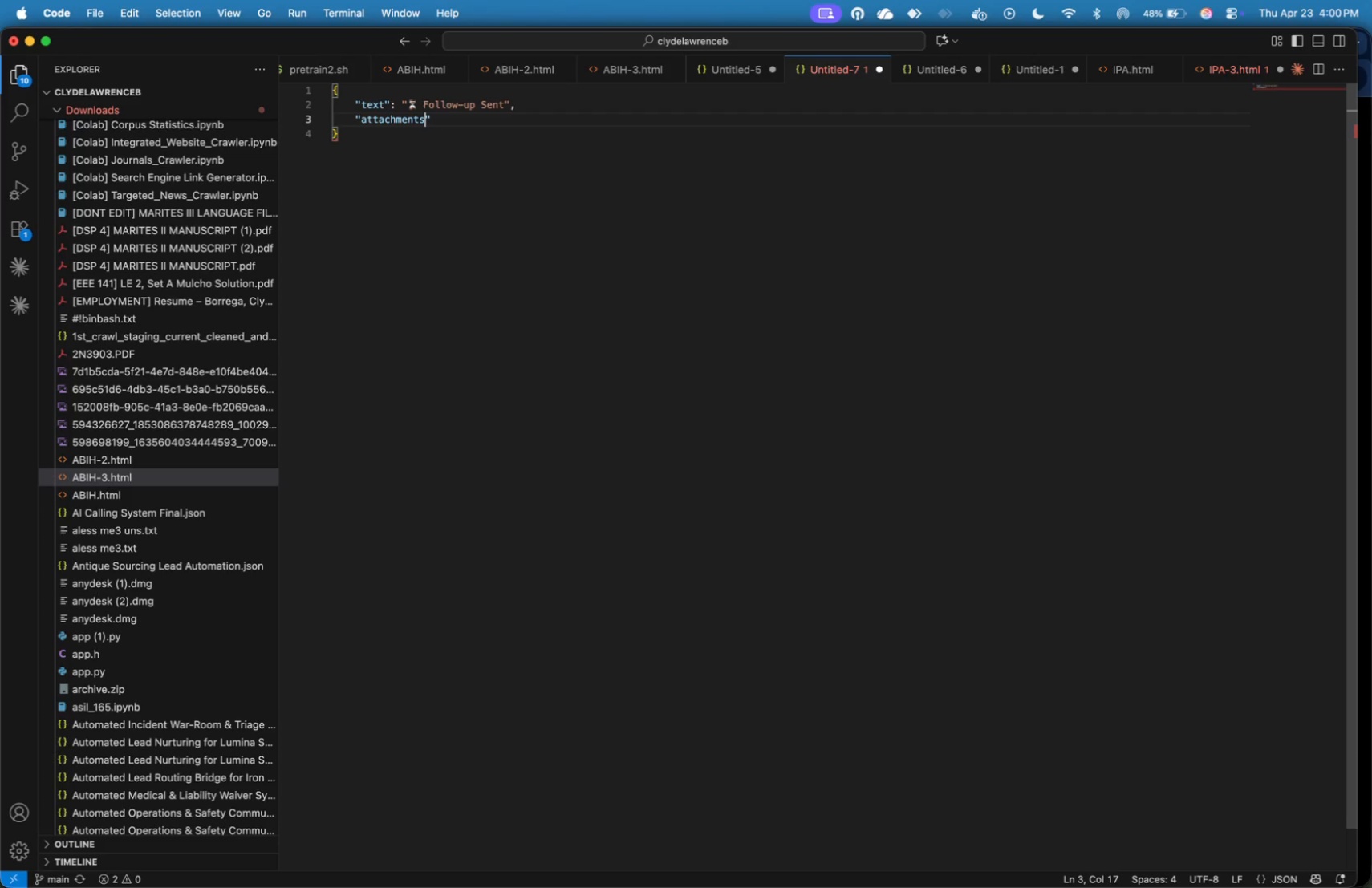 
hold_key(key=ShiftLeft, duration=0.42)
 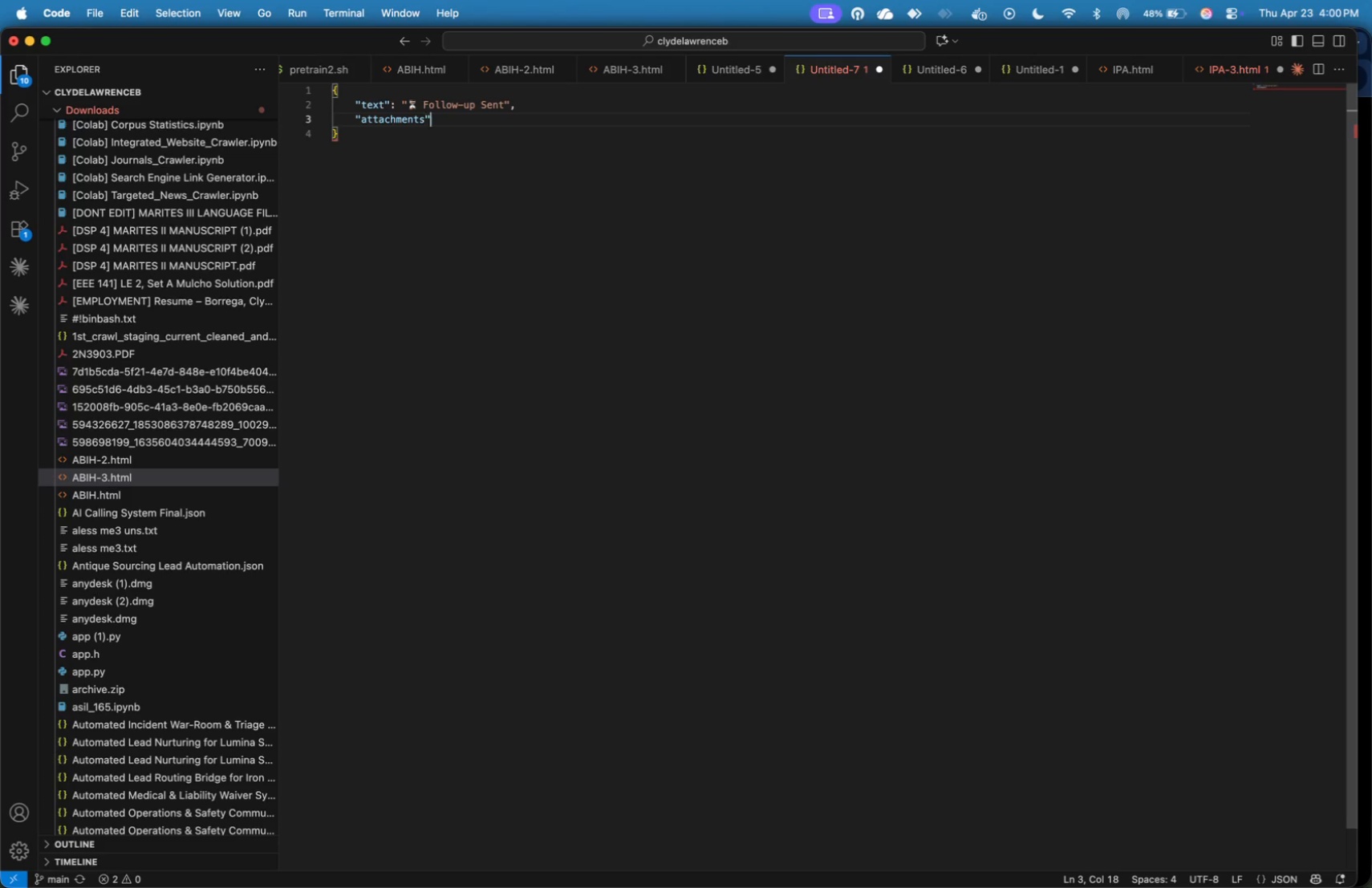 
key(ArrowRight)
 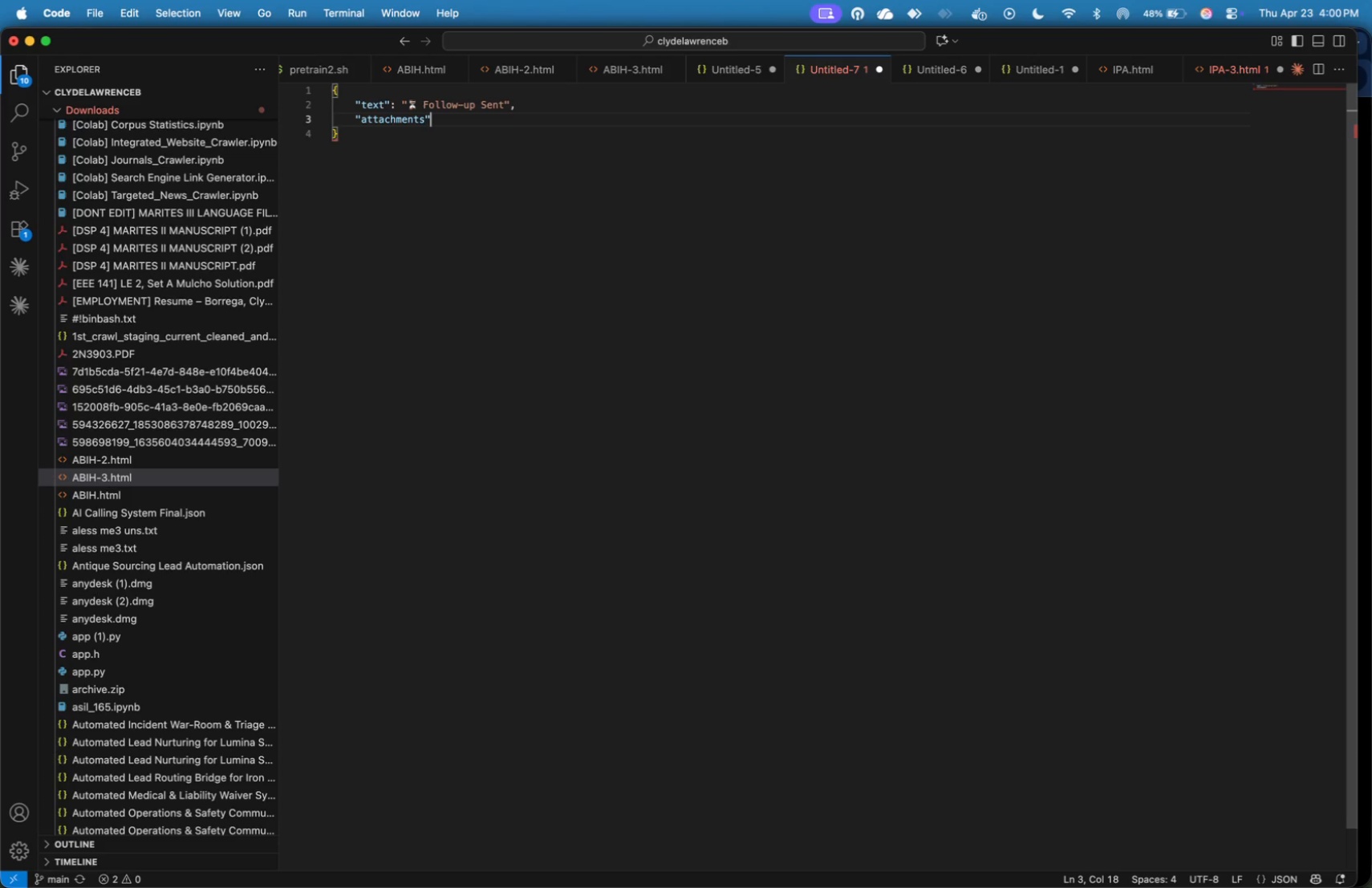 
key(Shift+Semicolon)
 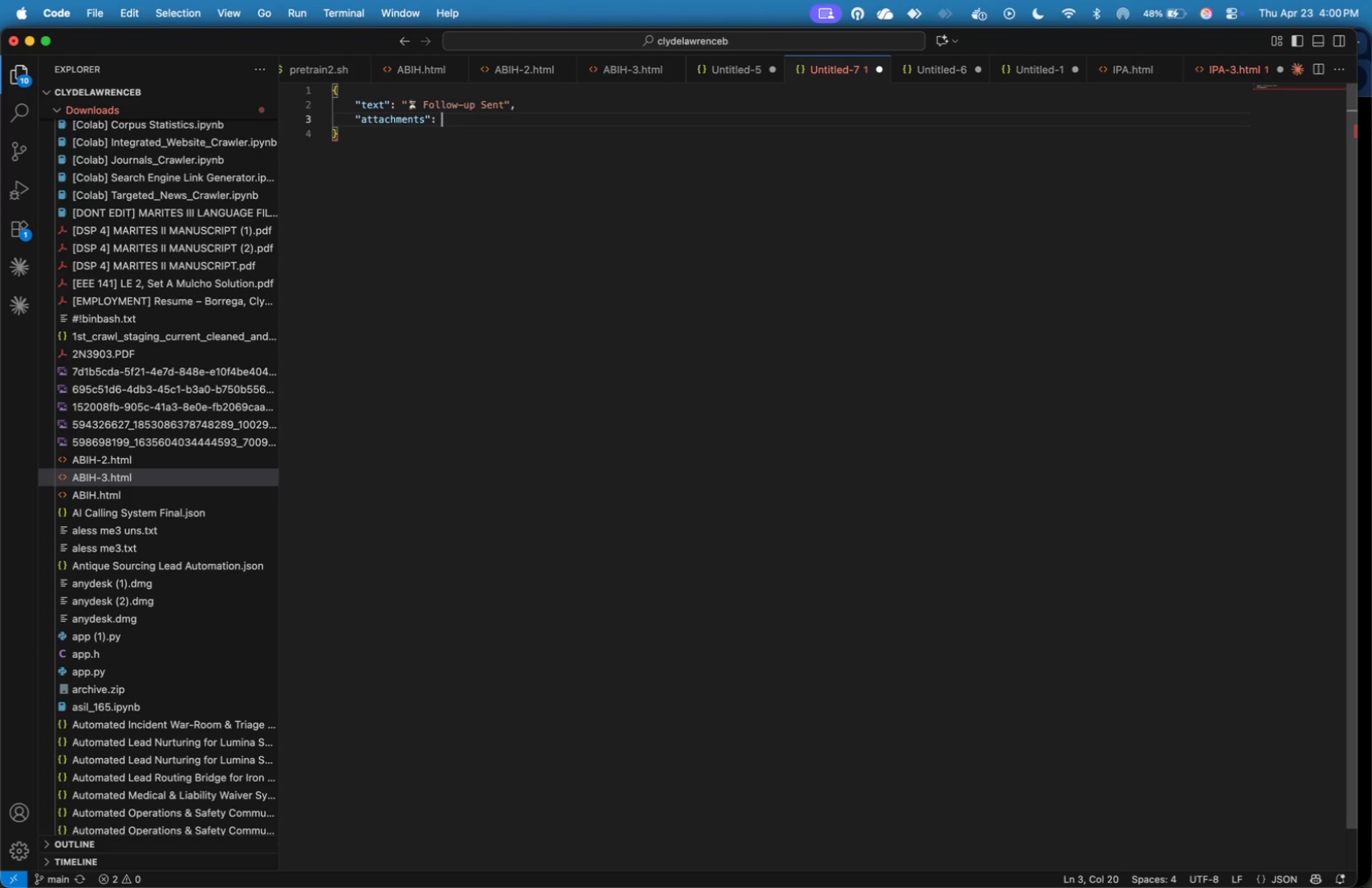 
key(Shift+Space)
 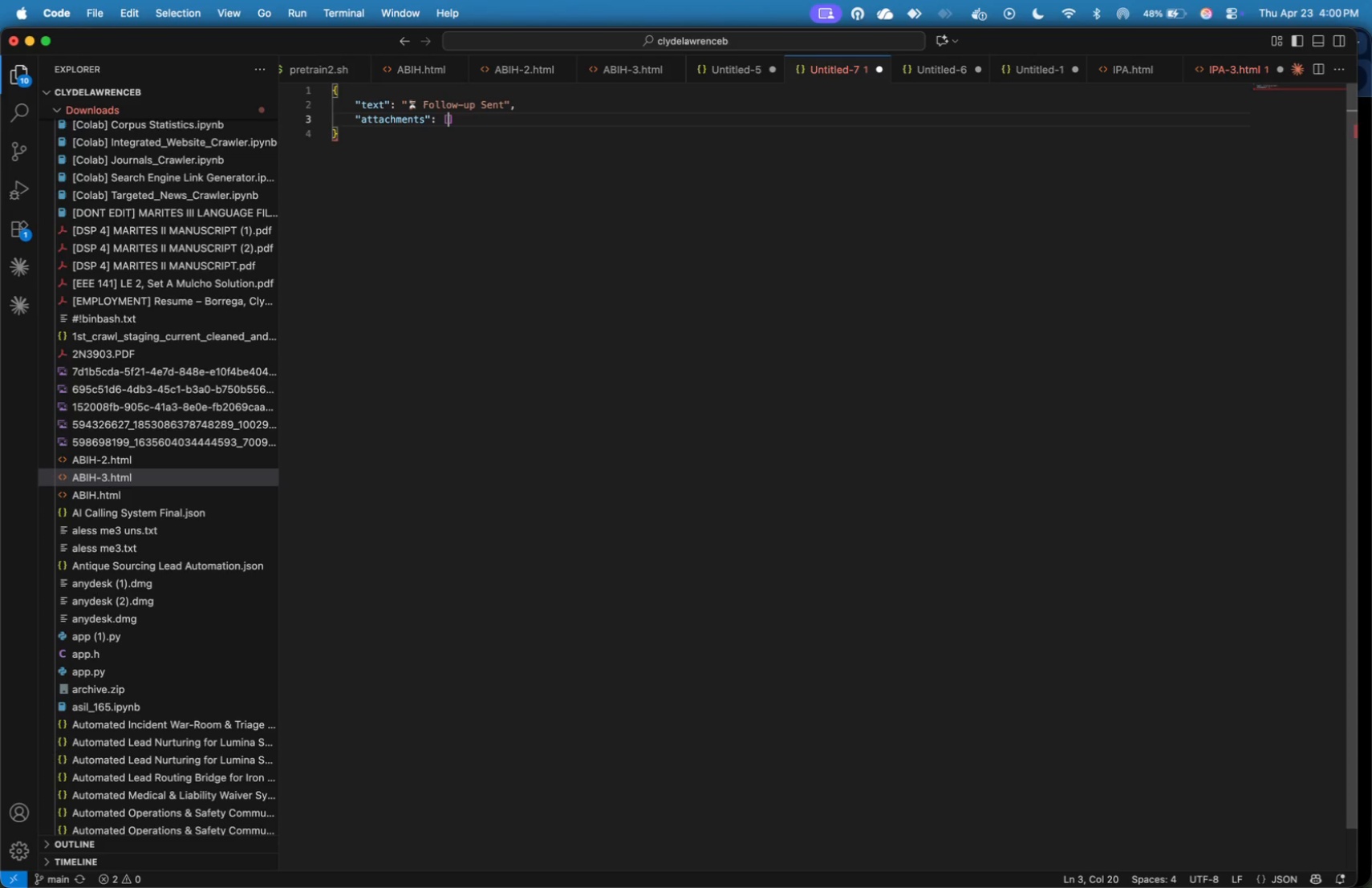 
key(BracketLeft)
 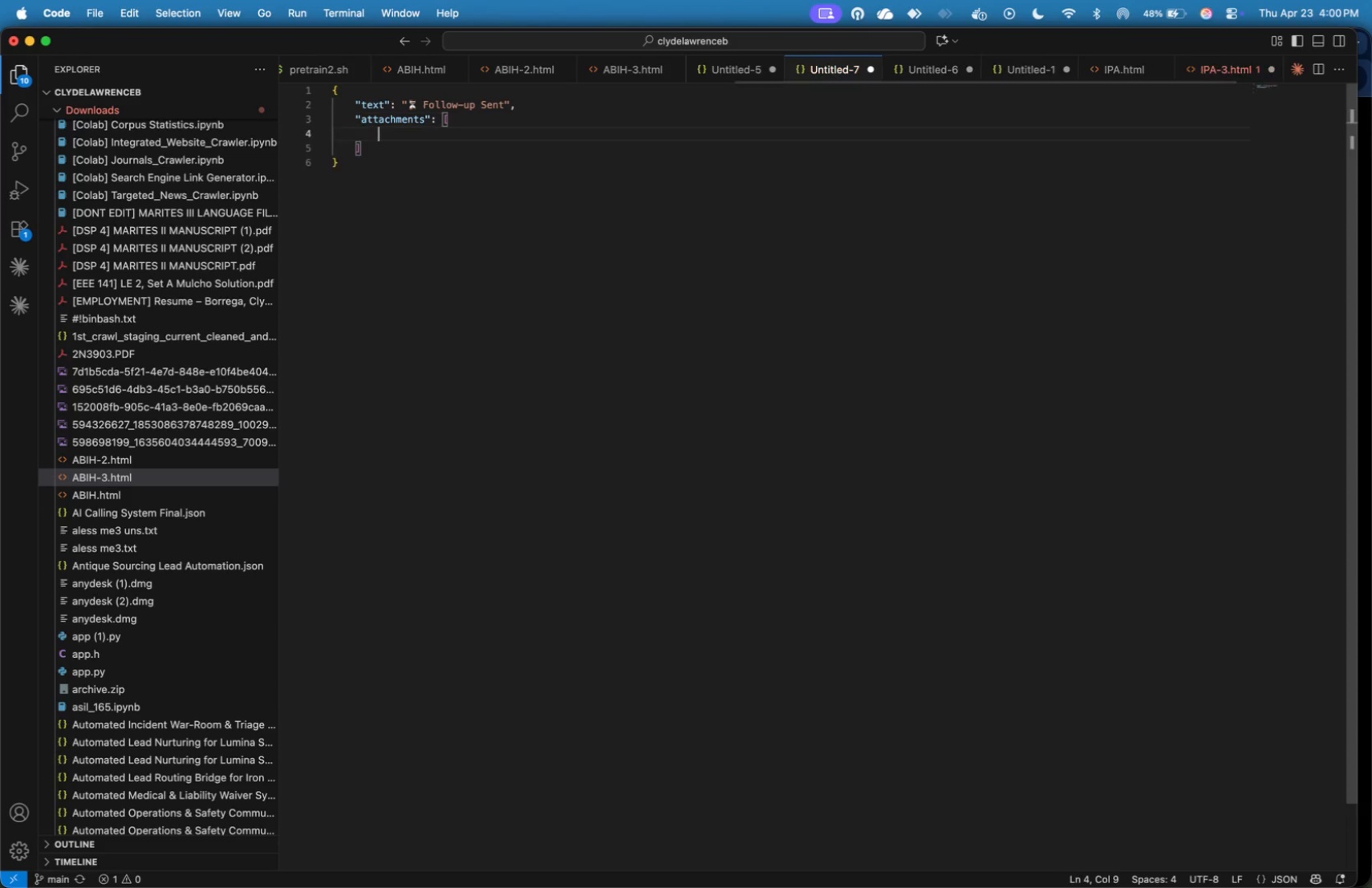 
key(Enter)
 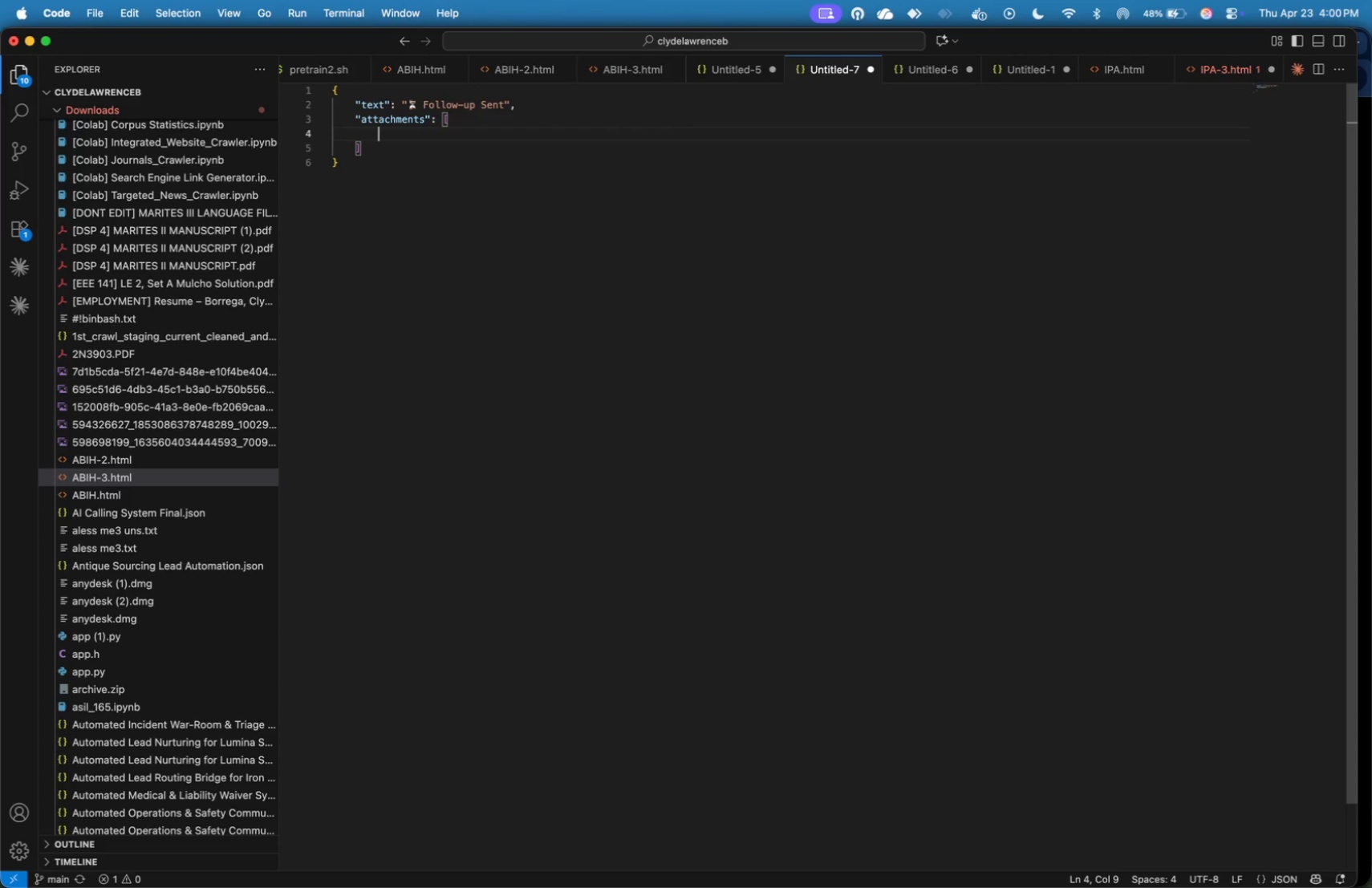 
key(Shift+BracketLeft)
 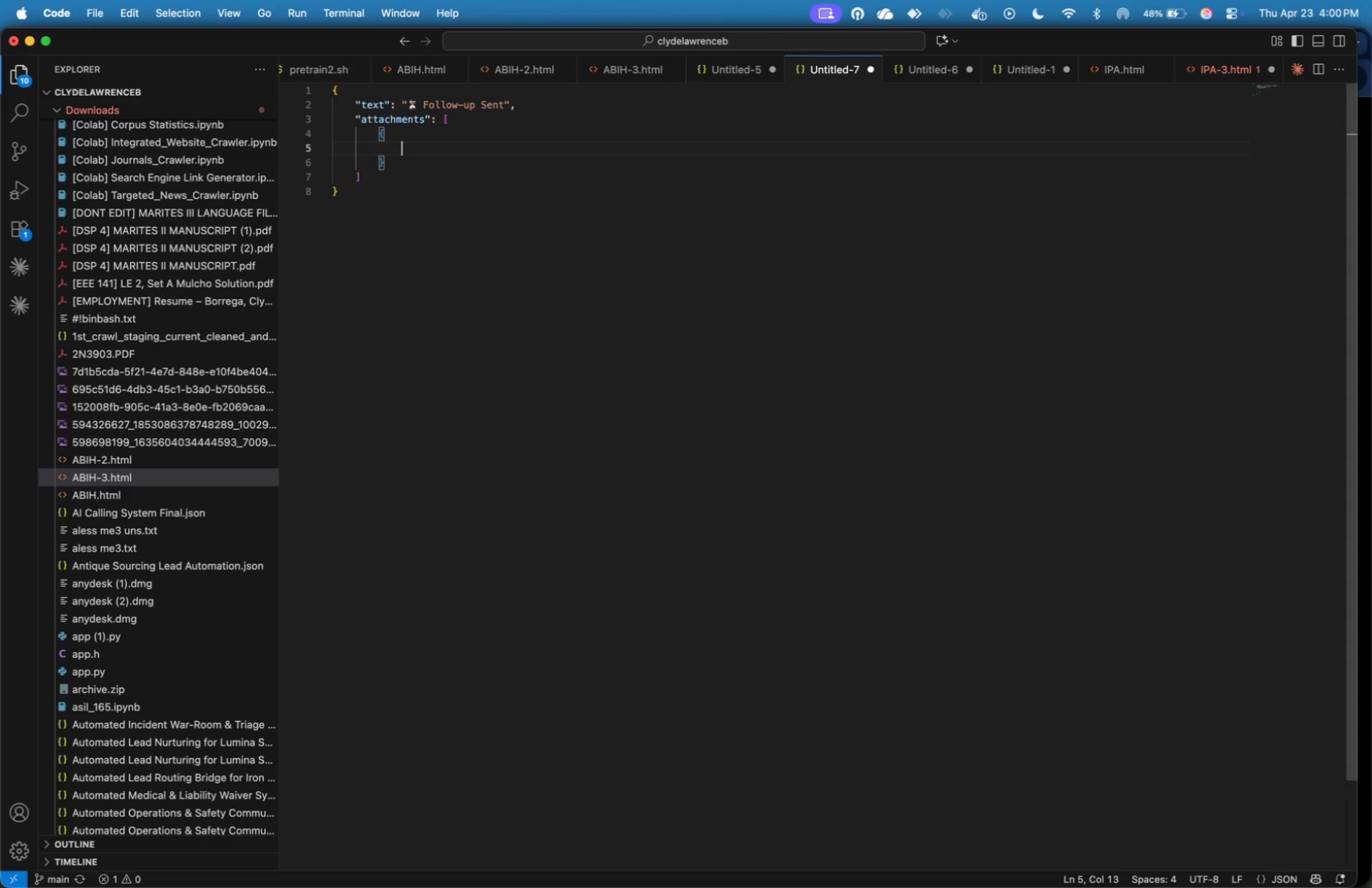 
key(Enter)
 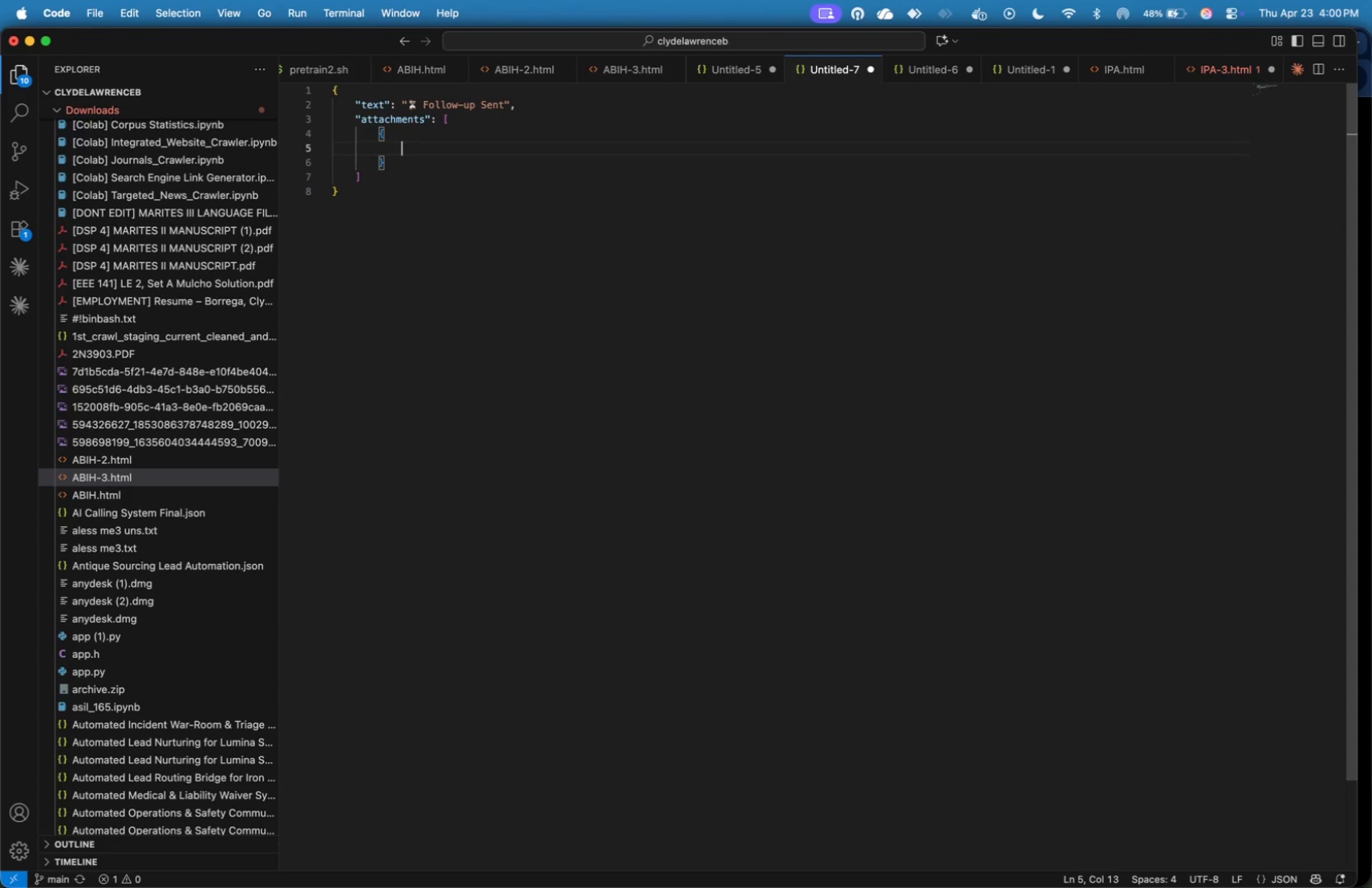 
type("color:)
key(Backspace)
 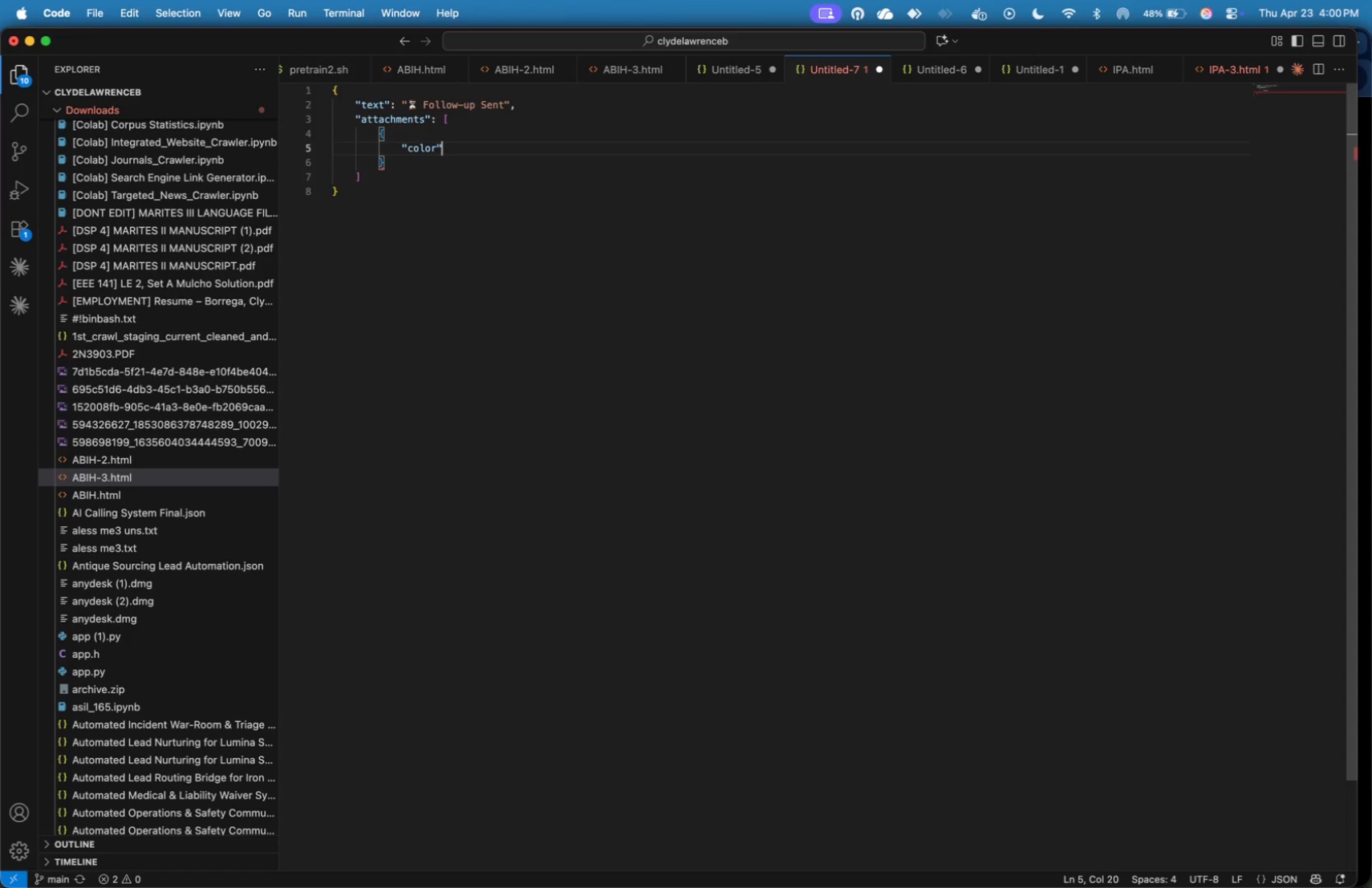 
 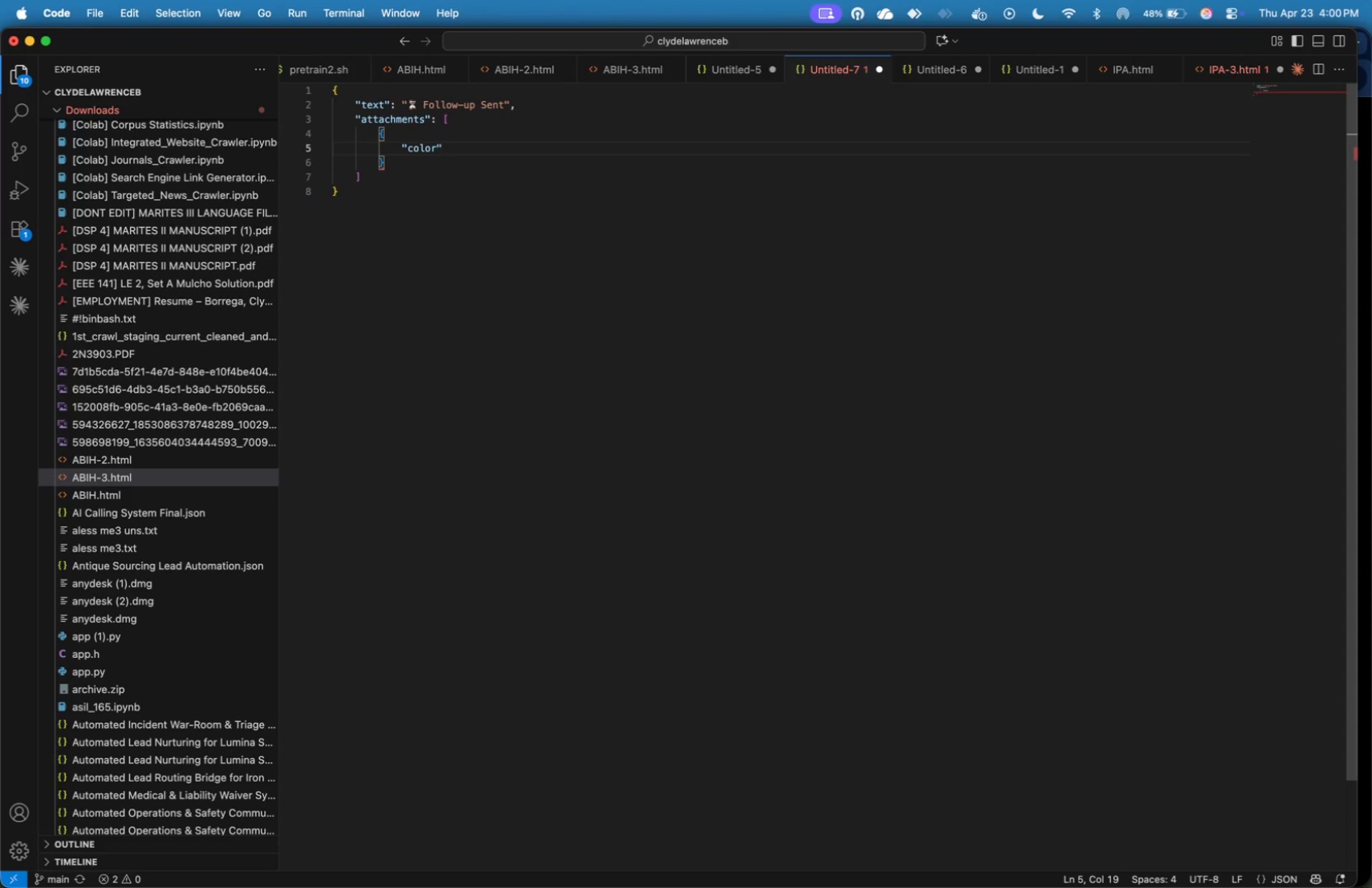 
key(ArrowRight)
 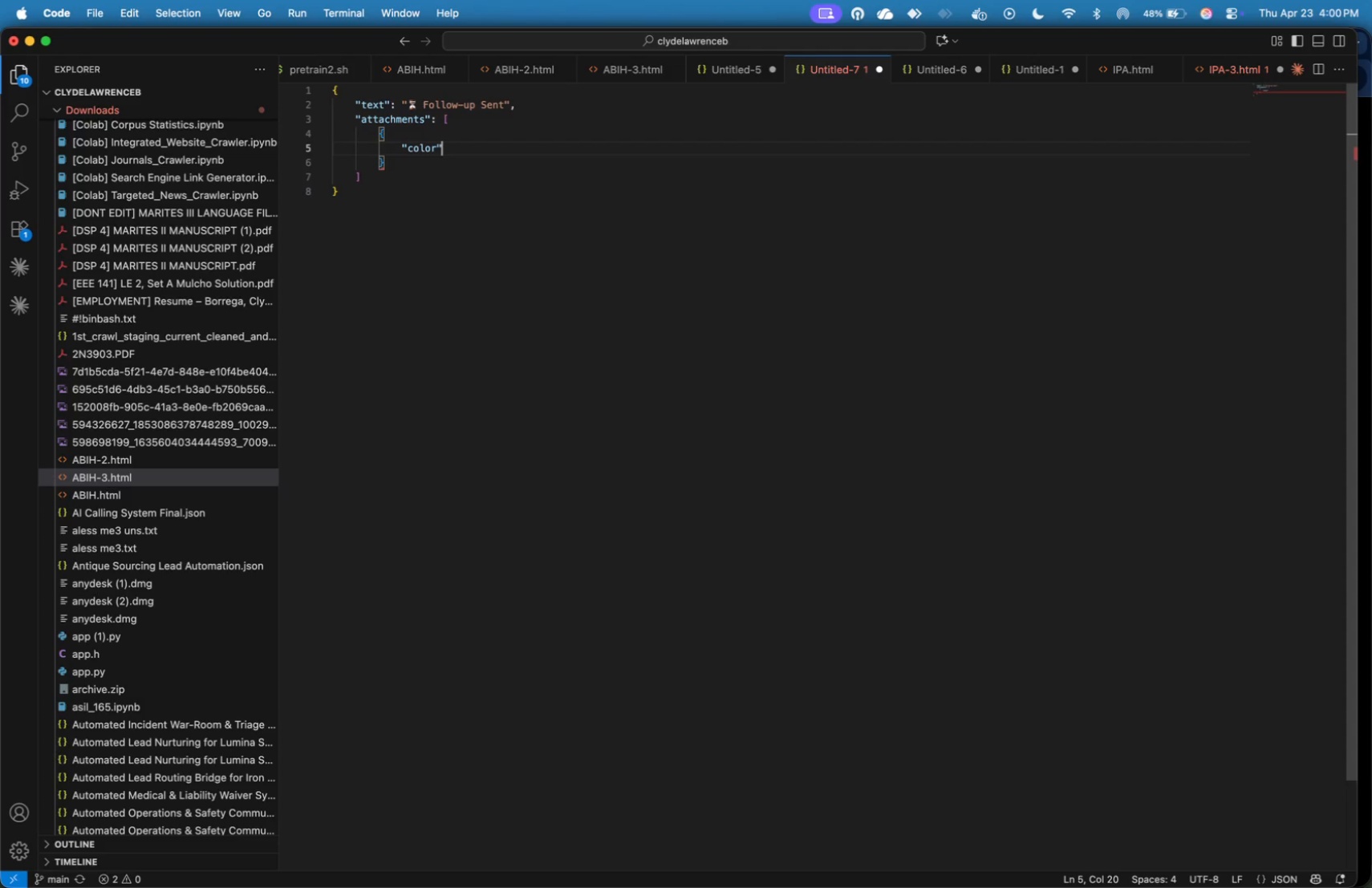 
type(: #)
key(Backspace)
type("#3b82f6)
 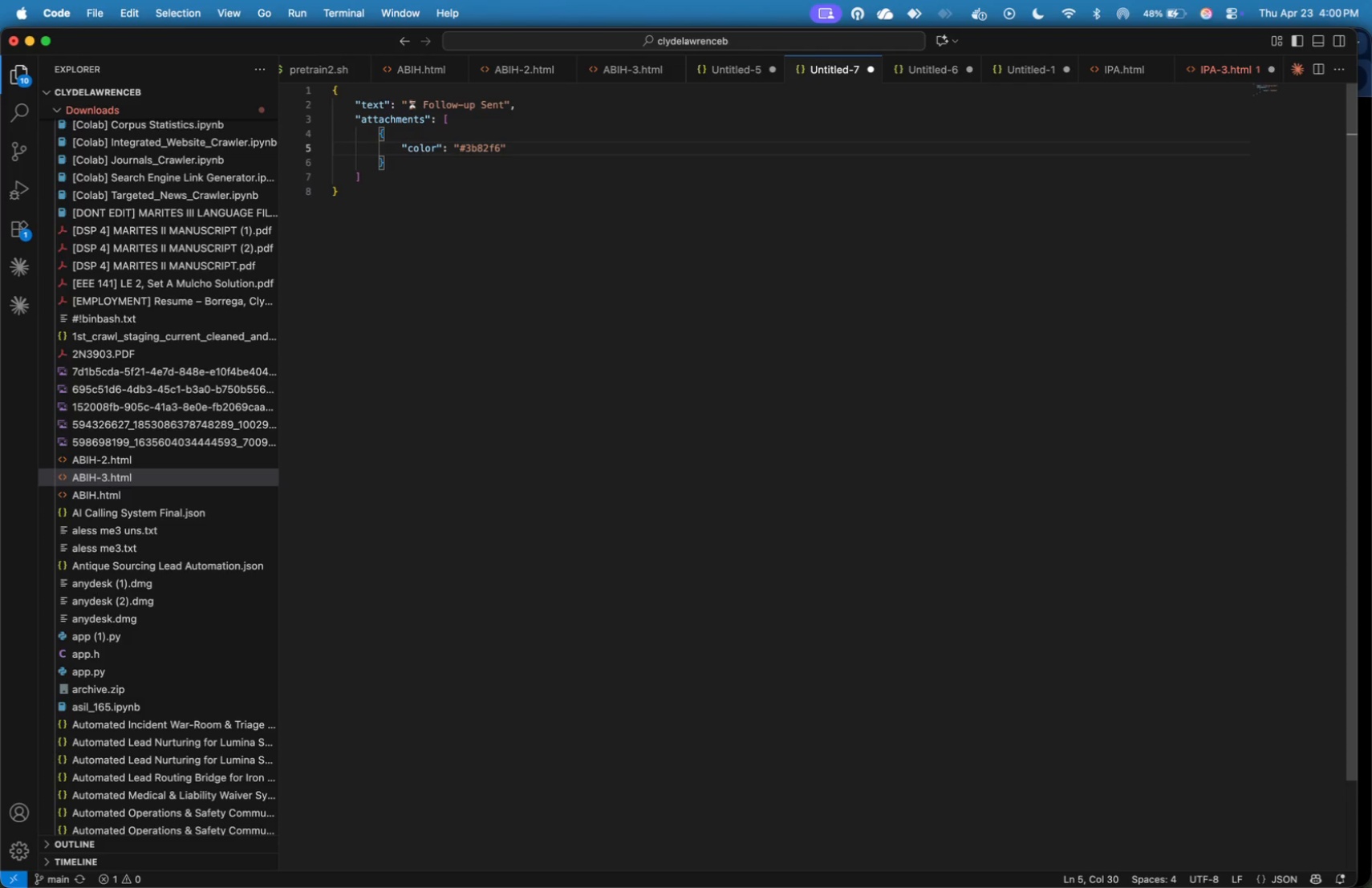 
key(ArrowRight)
 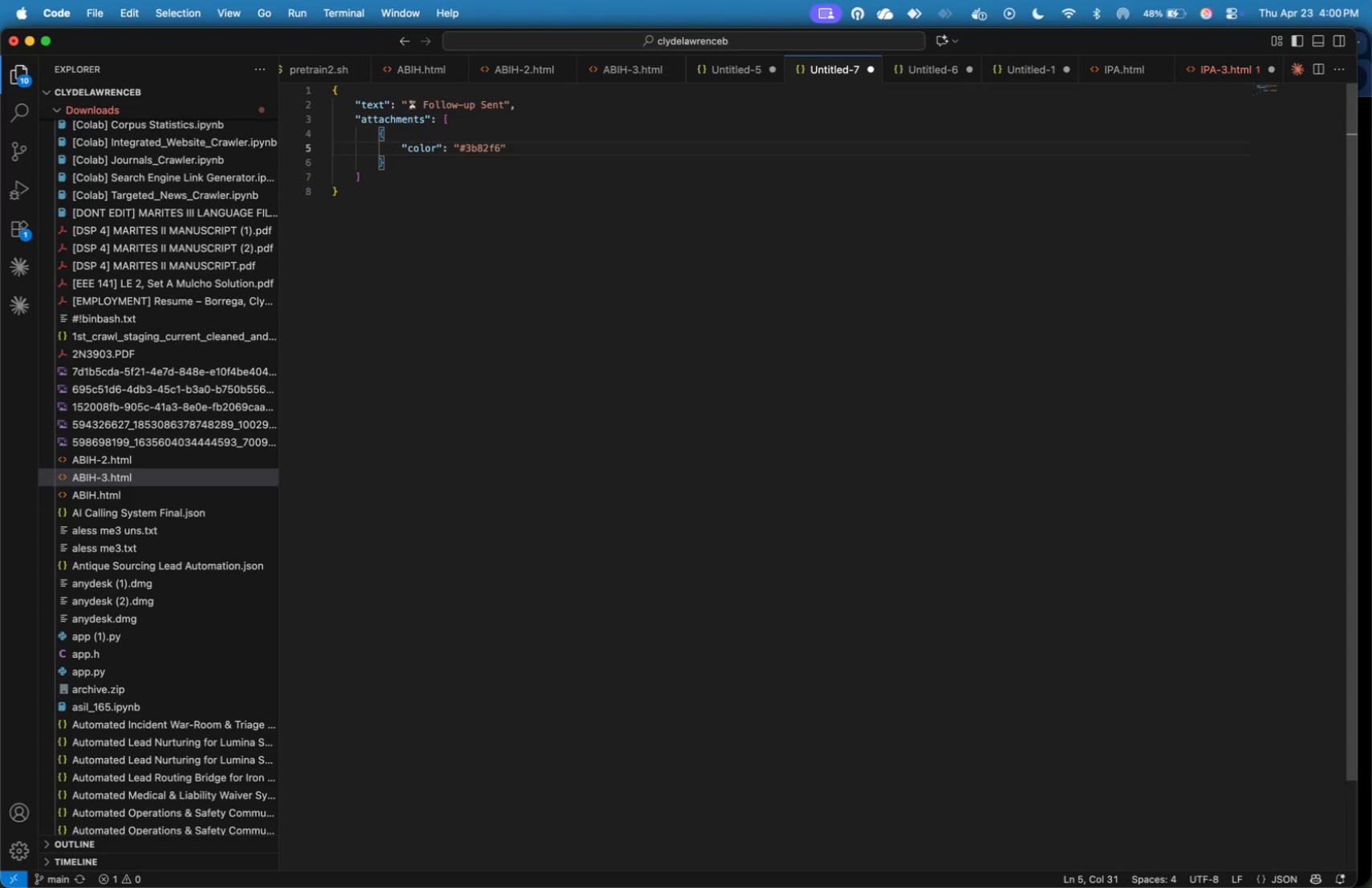 
key(Comma)
 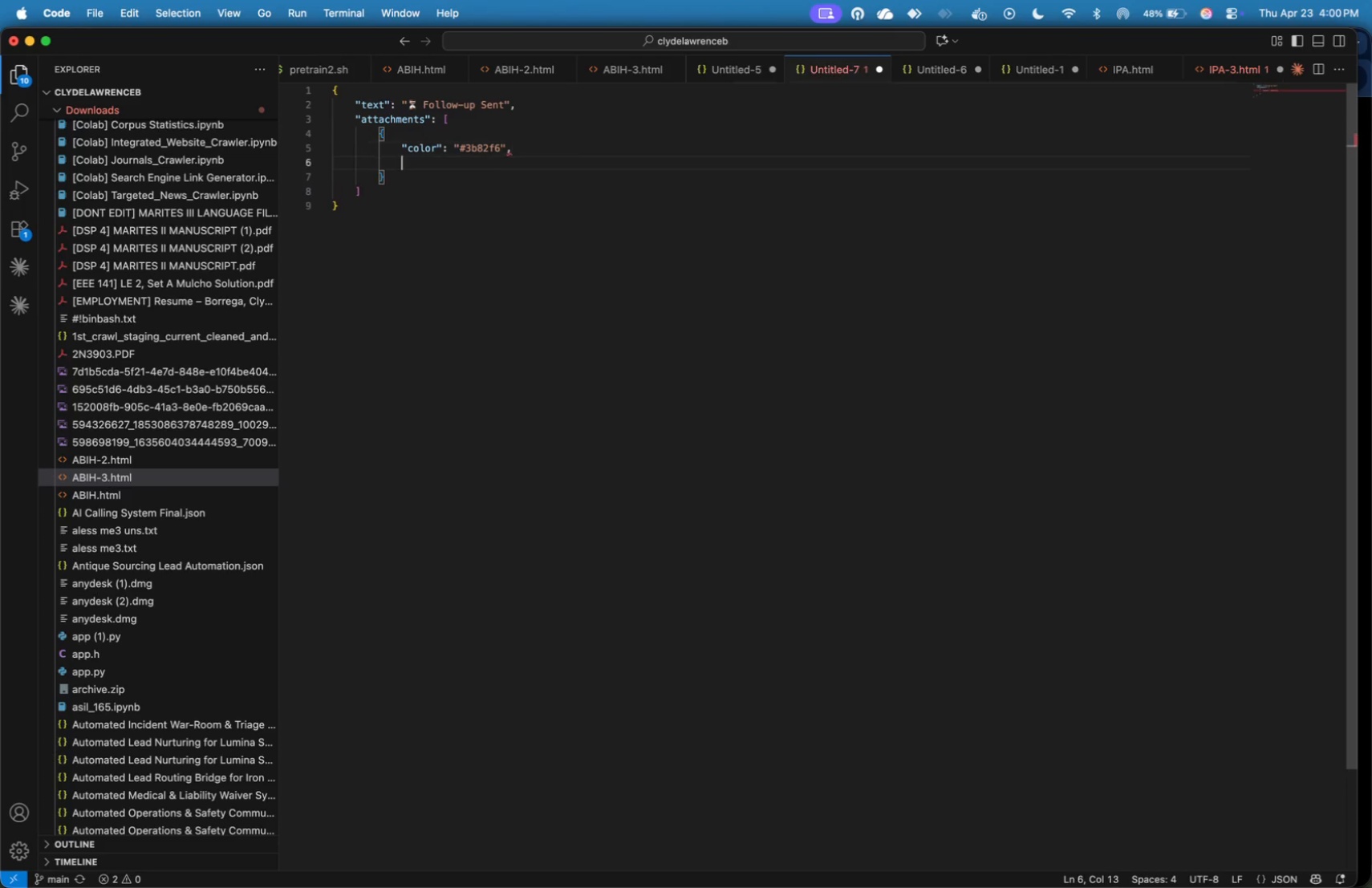 
key(Enter)
 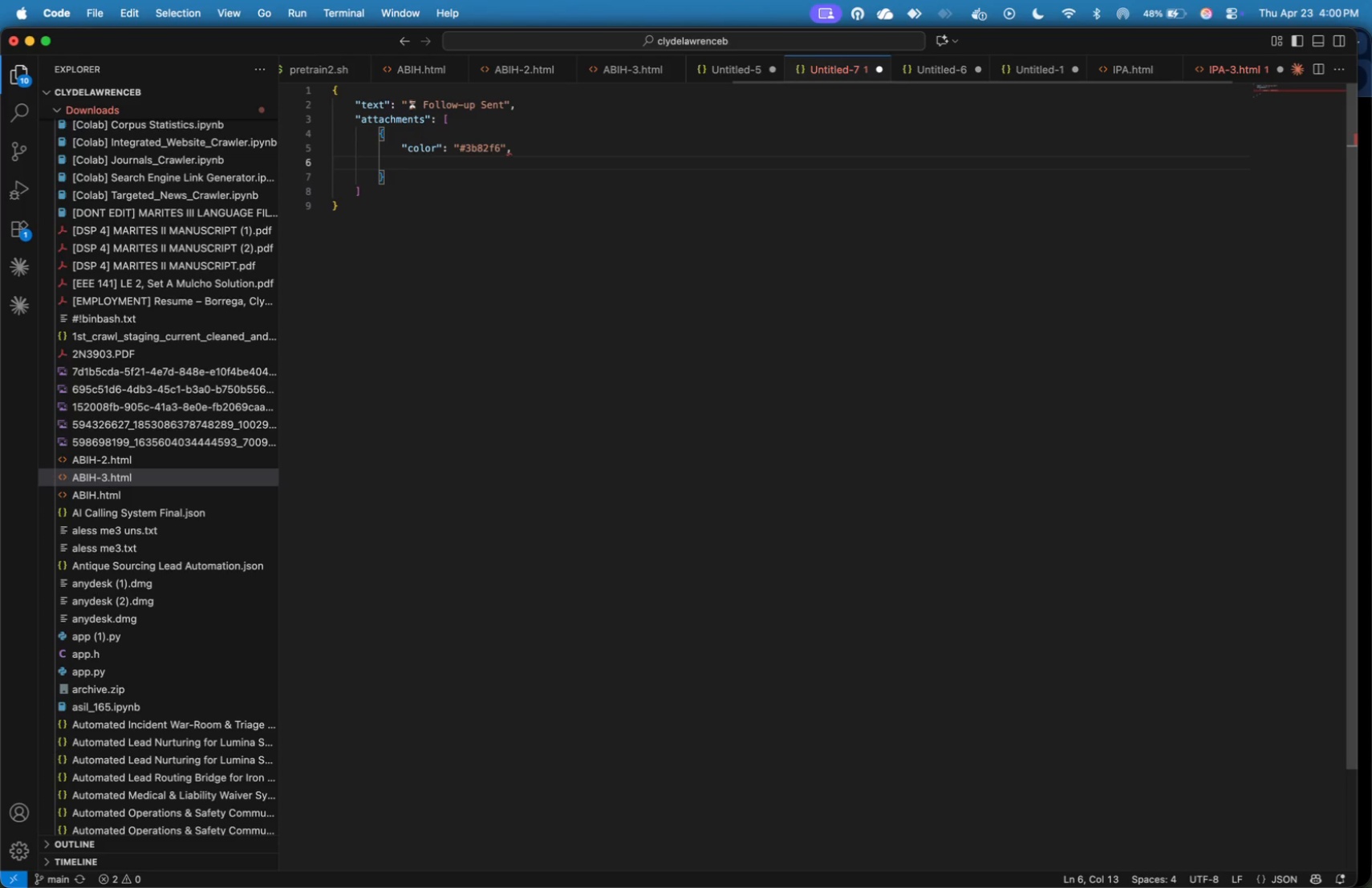 
type("clok)
key(Backspace)
type(ck)
key(Backspace)
key(Backspace)
key(Backspace)
key(Backspace)
key(Backspace)
type(blocks)
 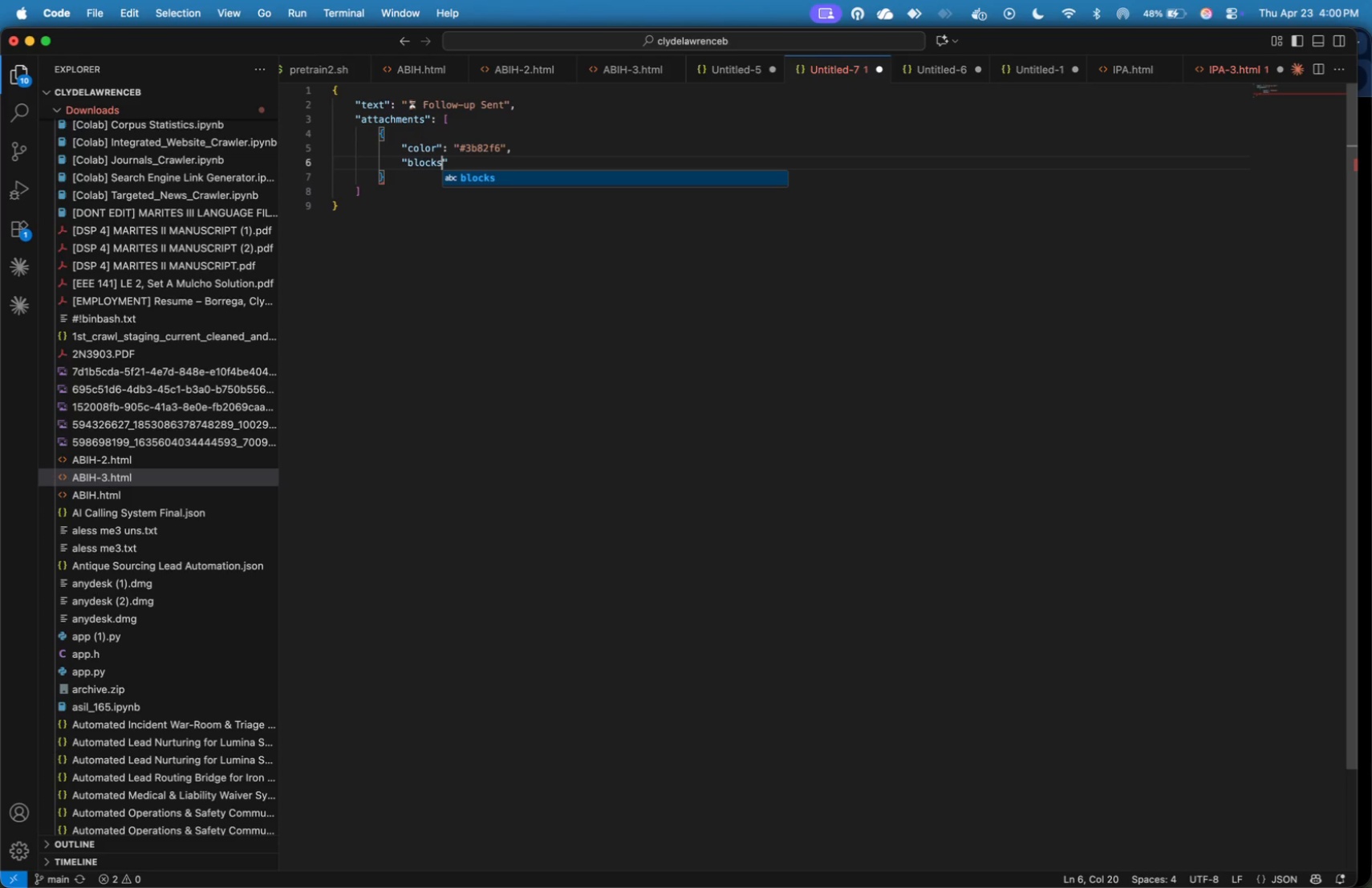 
key(ArrowRight)
 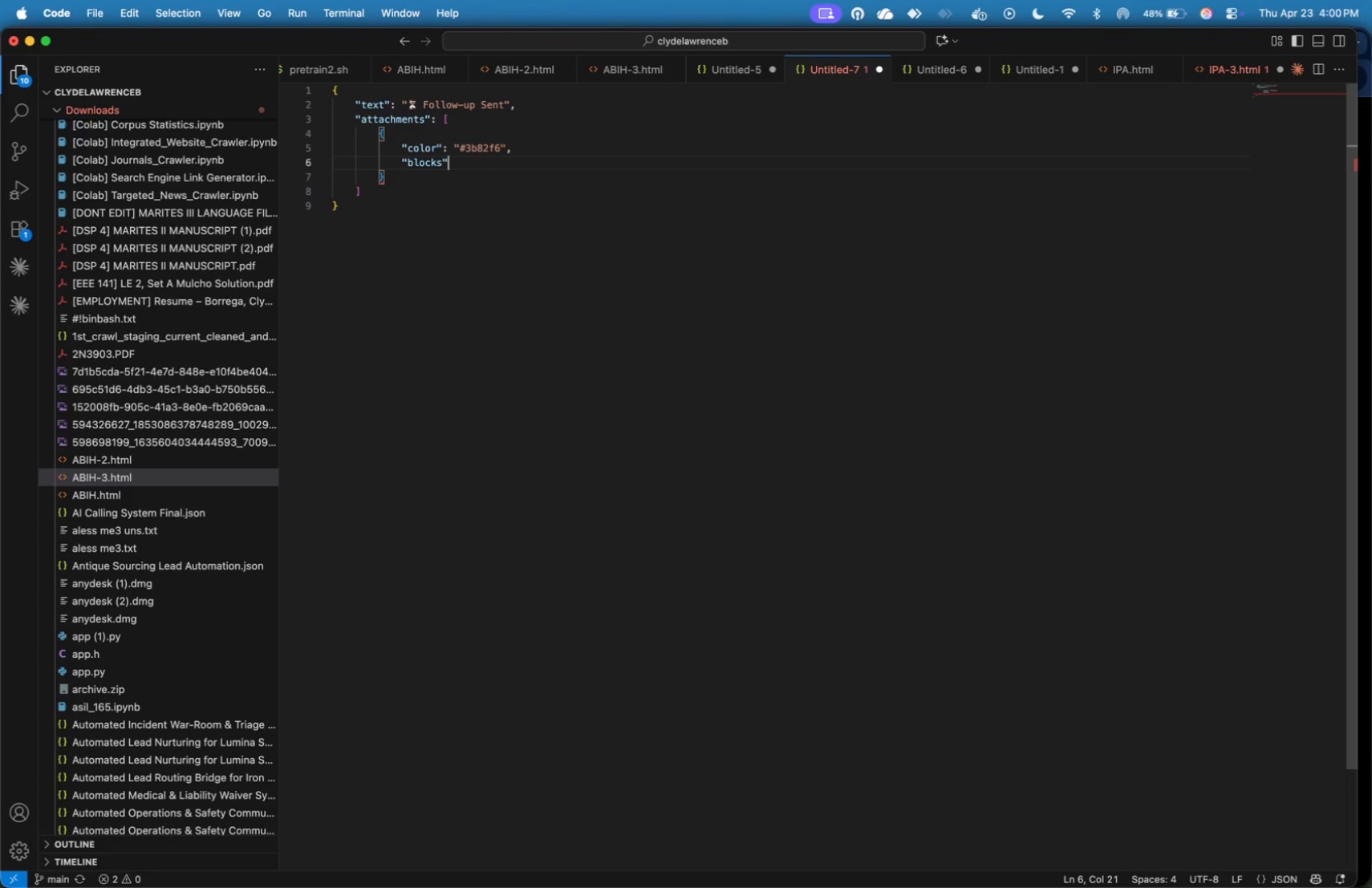 
key(Shift+Semicolon)
 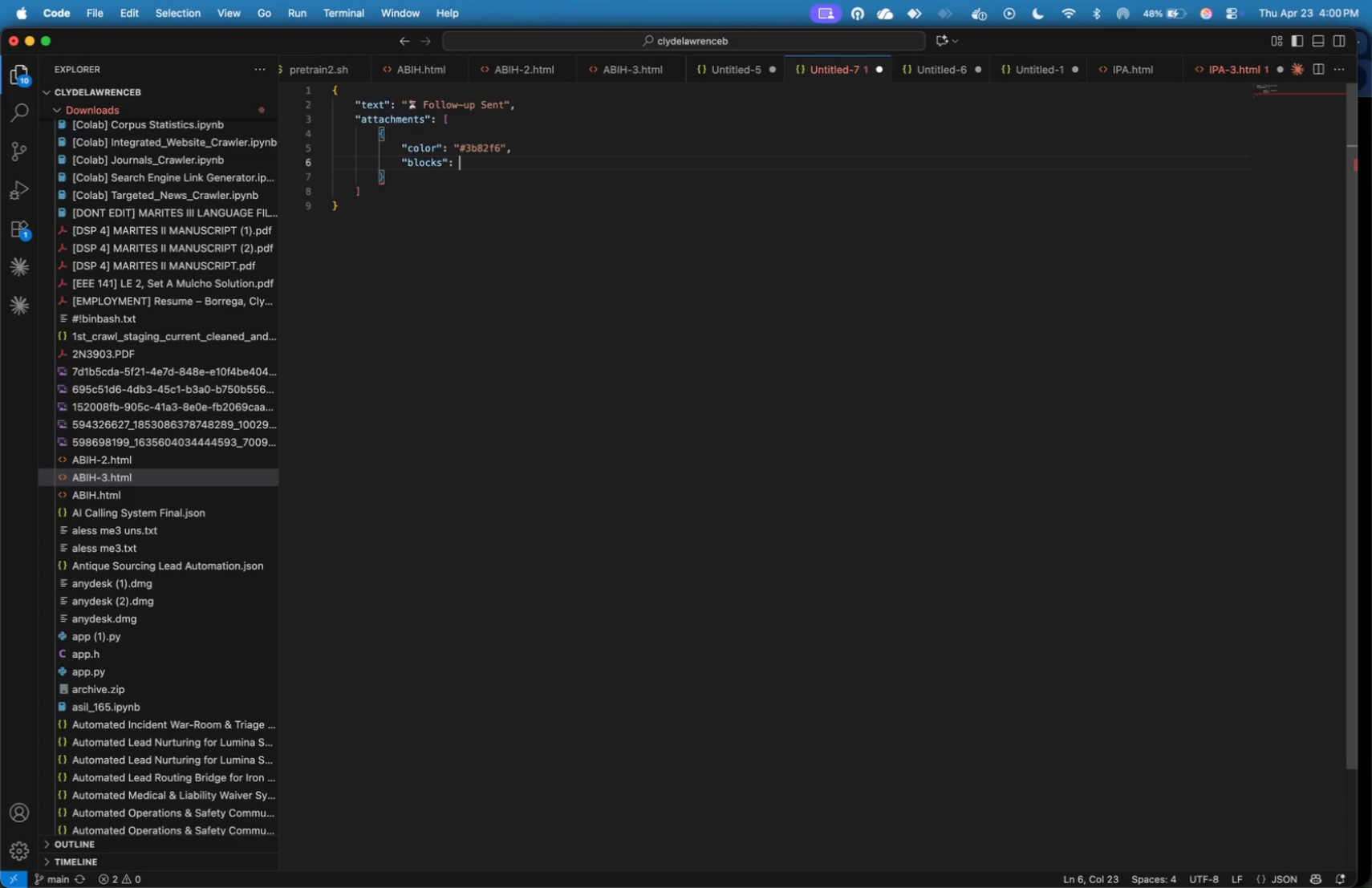 
key(Space)
 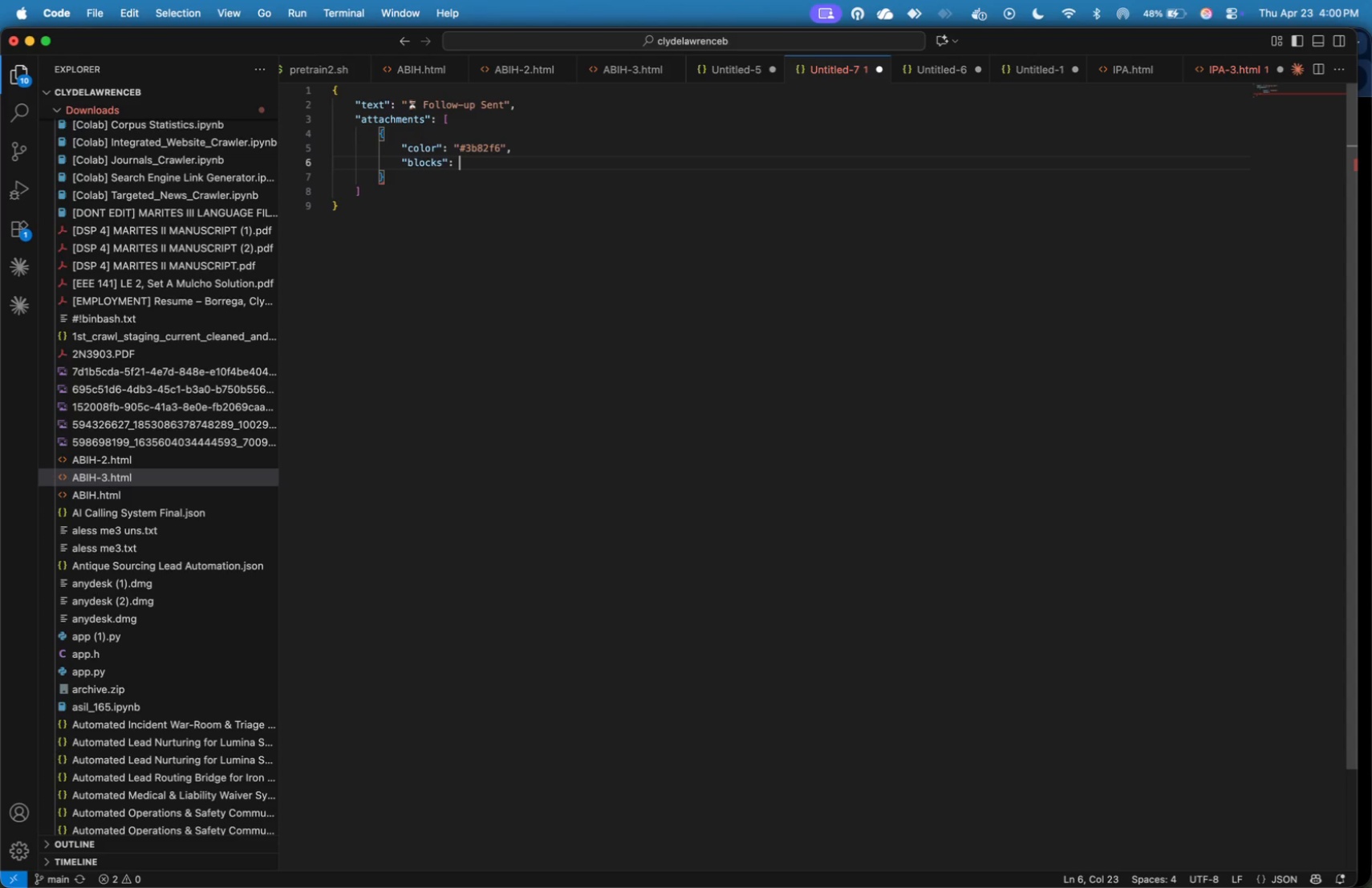 
key(BracketLeft)
 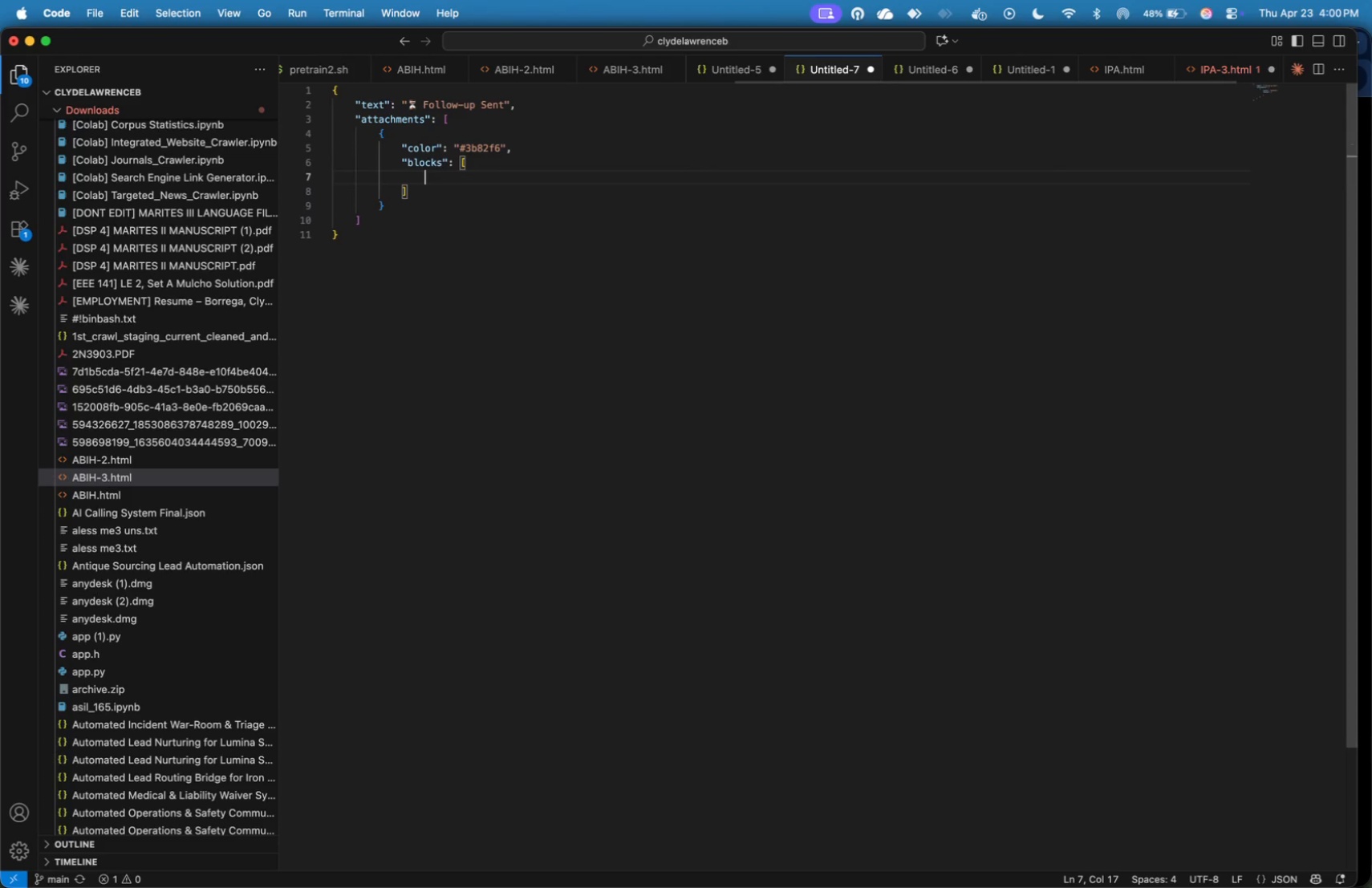 
key(Enter)
 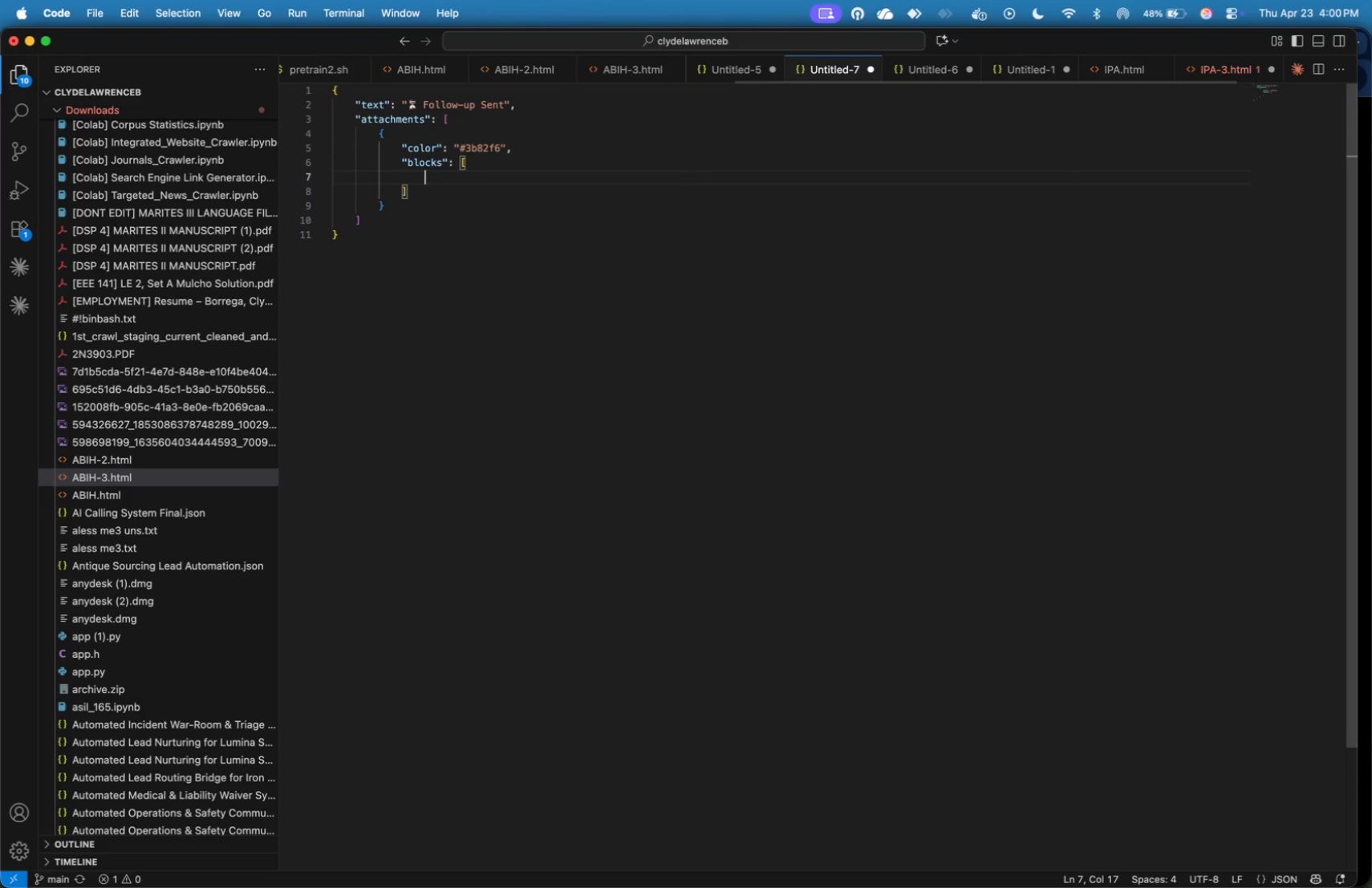 
key(Shift+BracketLeft)
 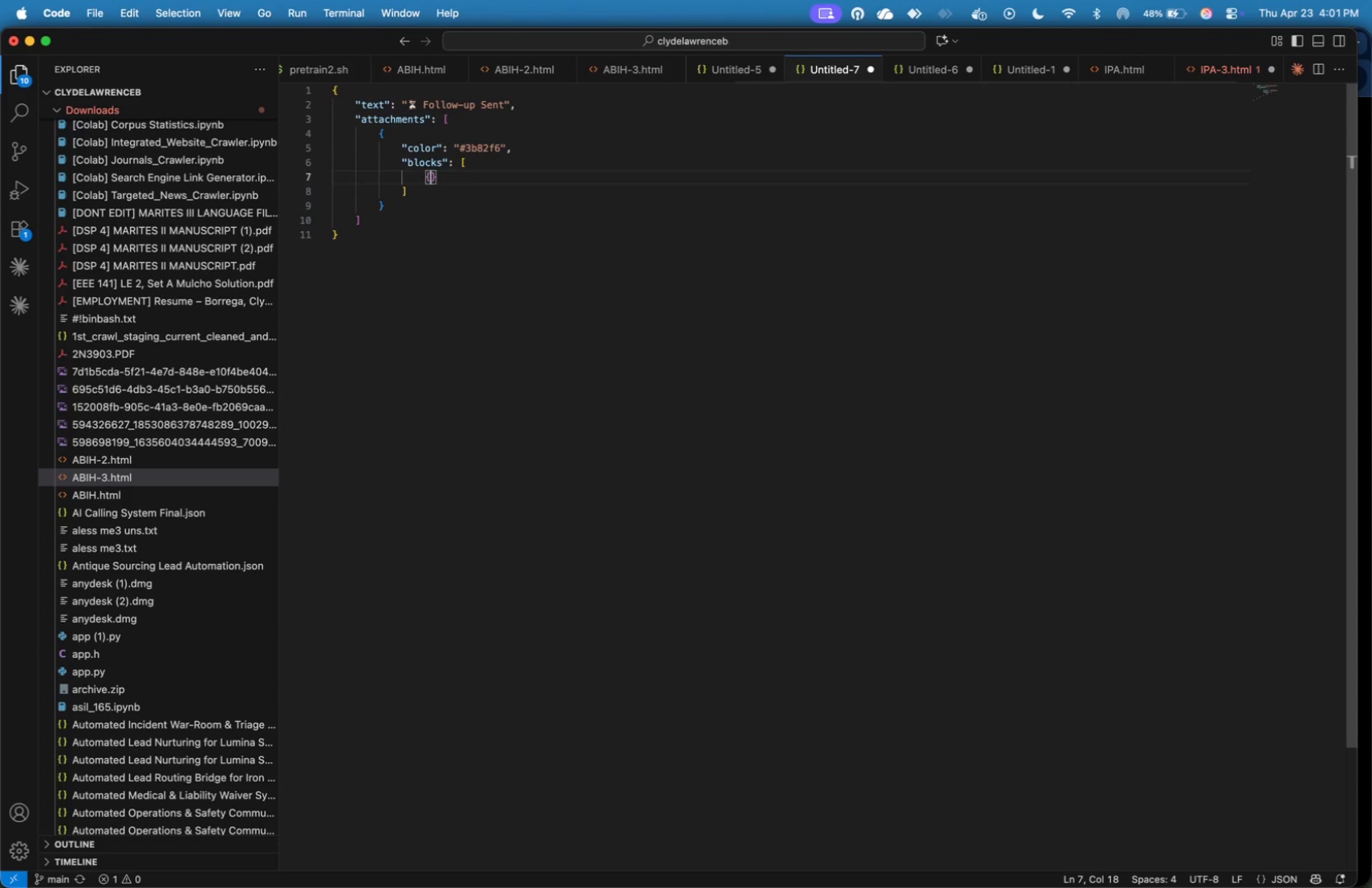 
key(Enter)
 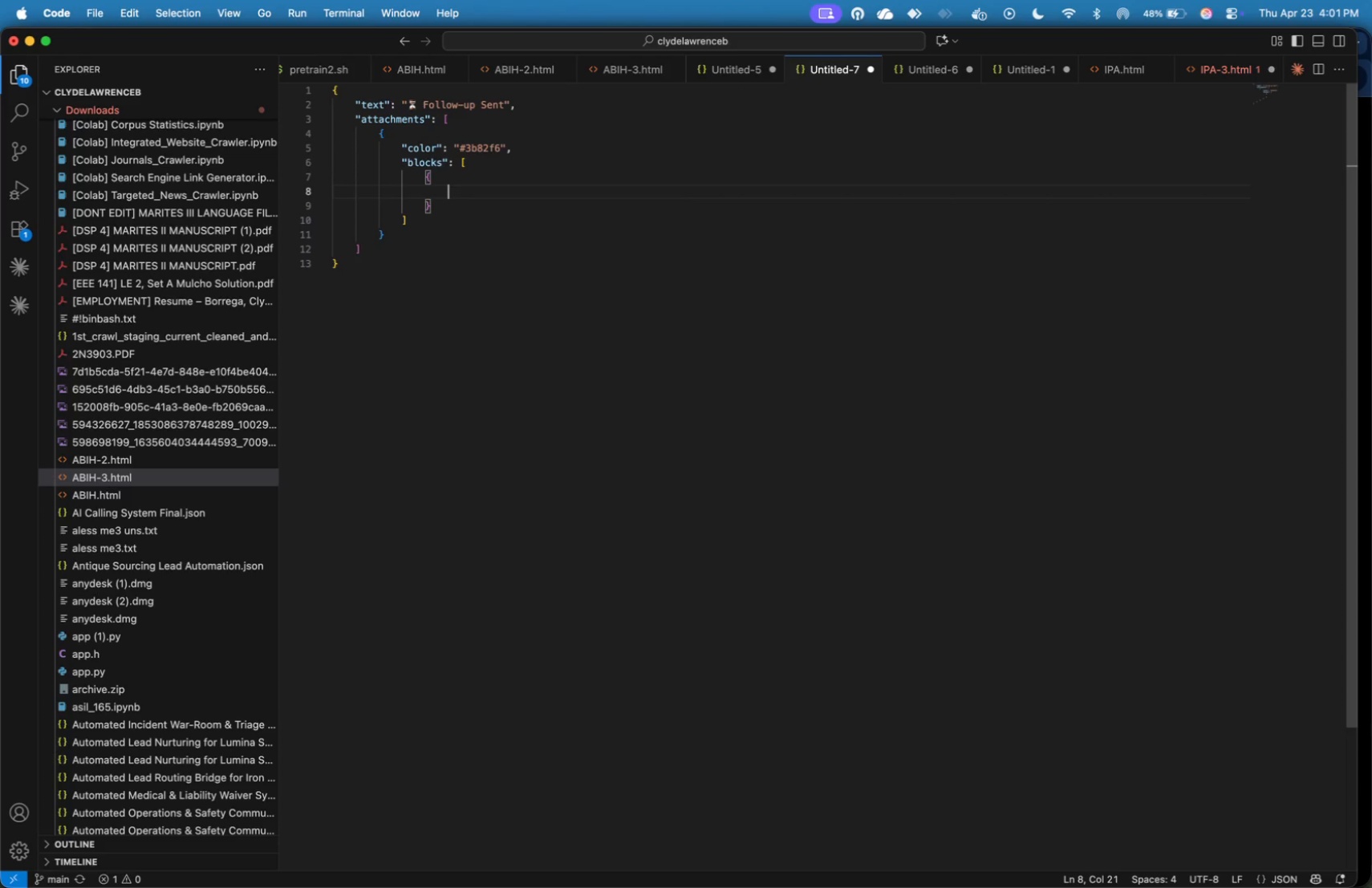 
type("type)
 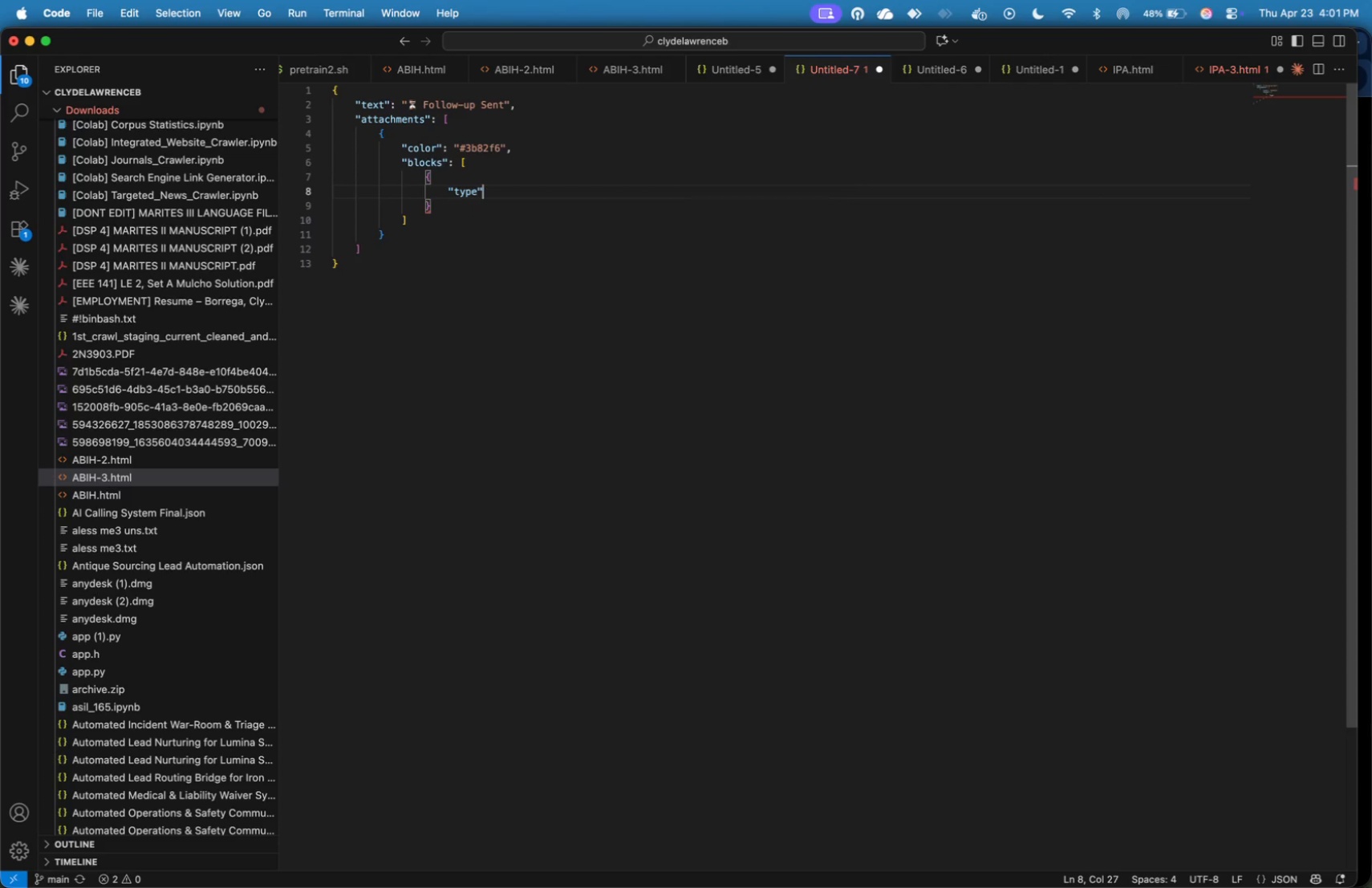 
key(ArrowRight)
 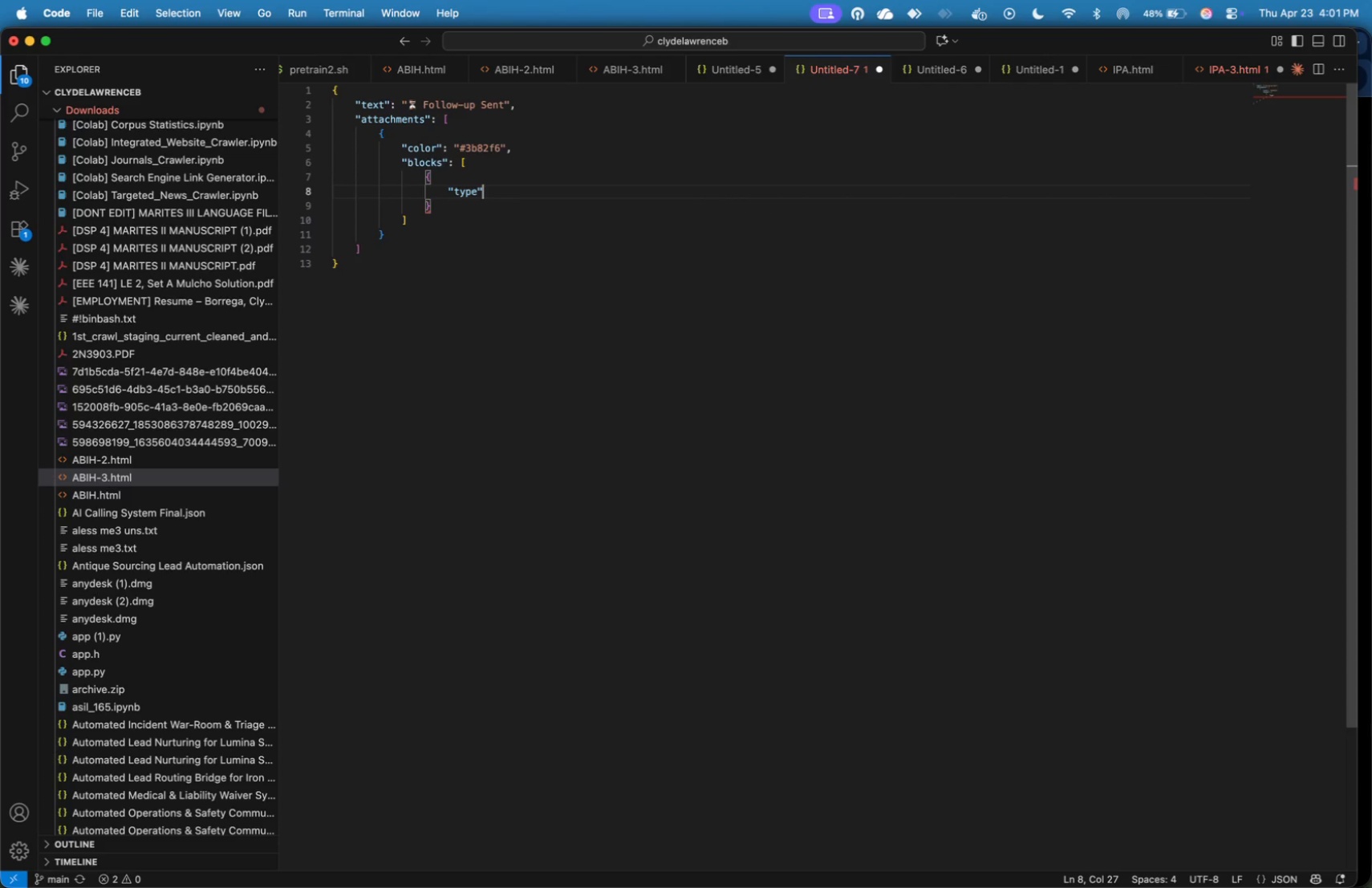 
type(: "section)
 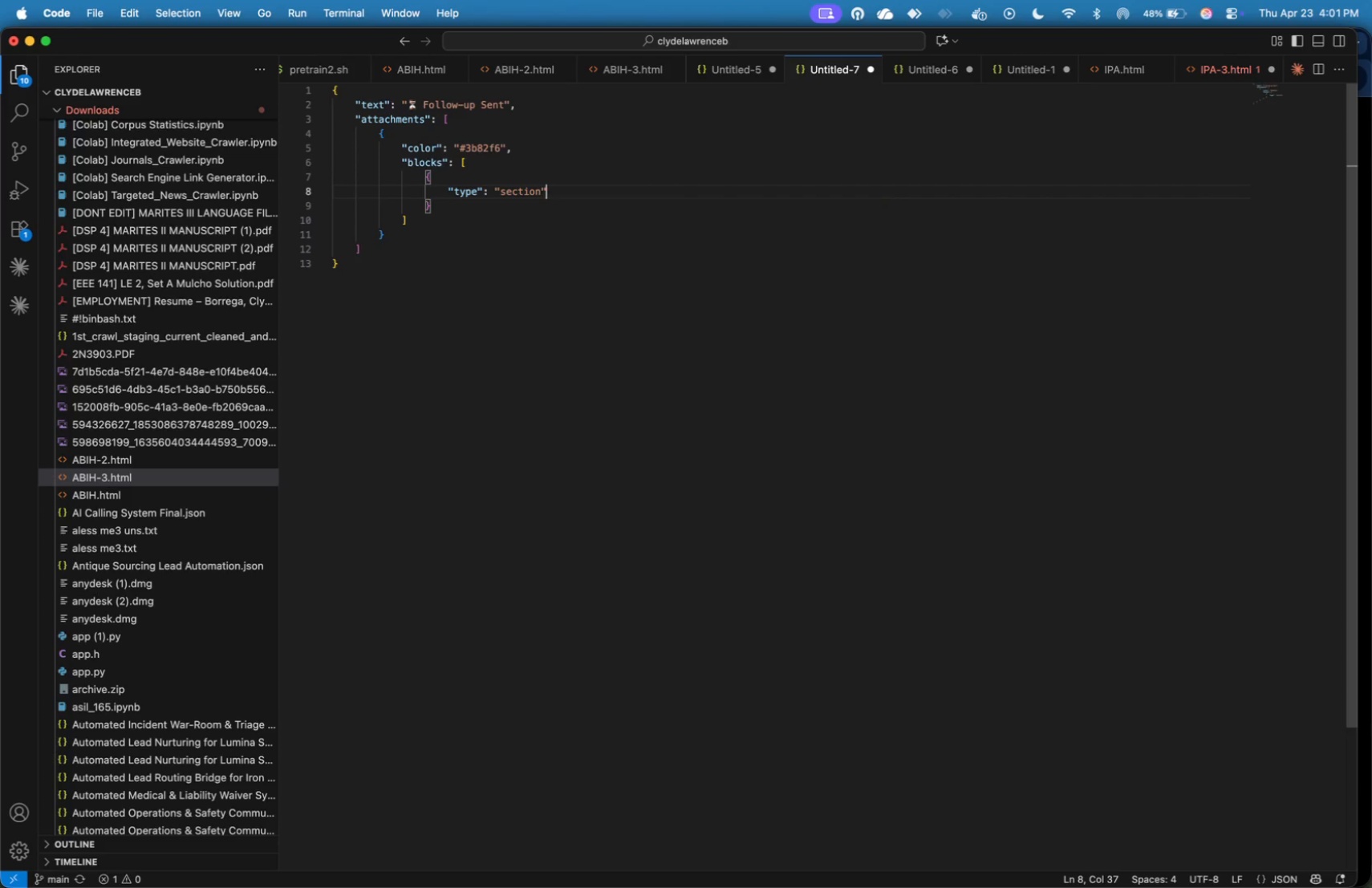 
key(ArrowRight)
 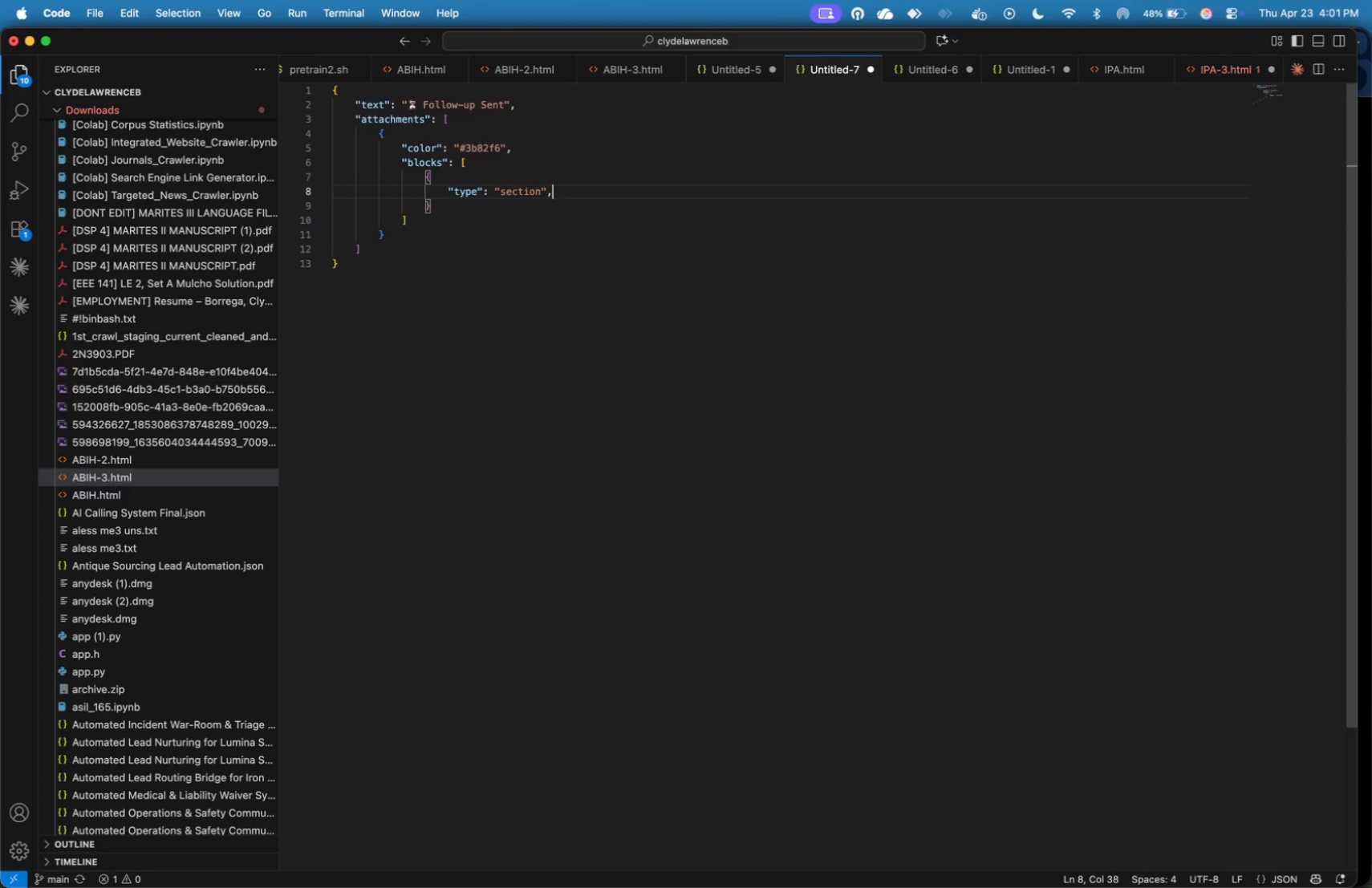 
key(Comma)
 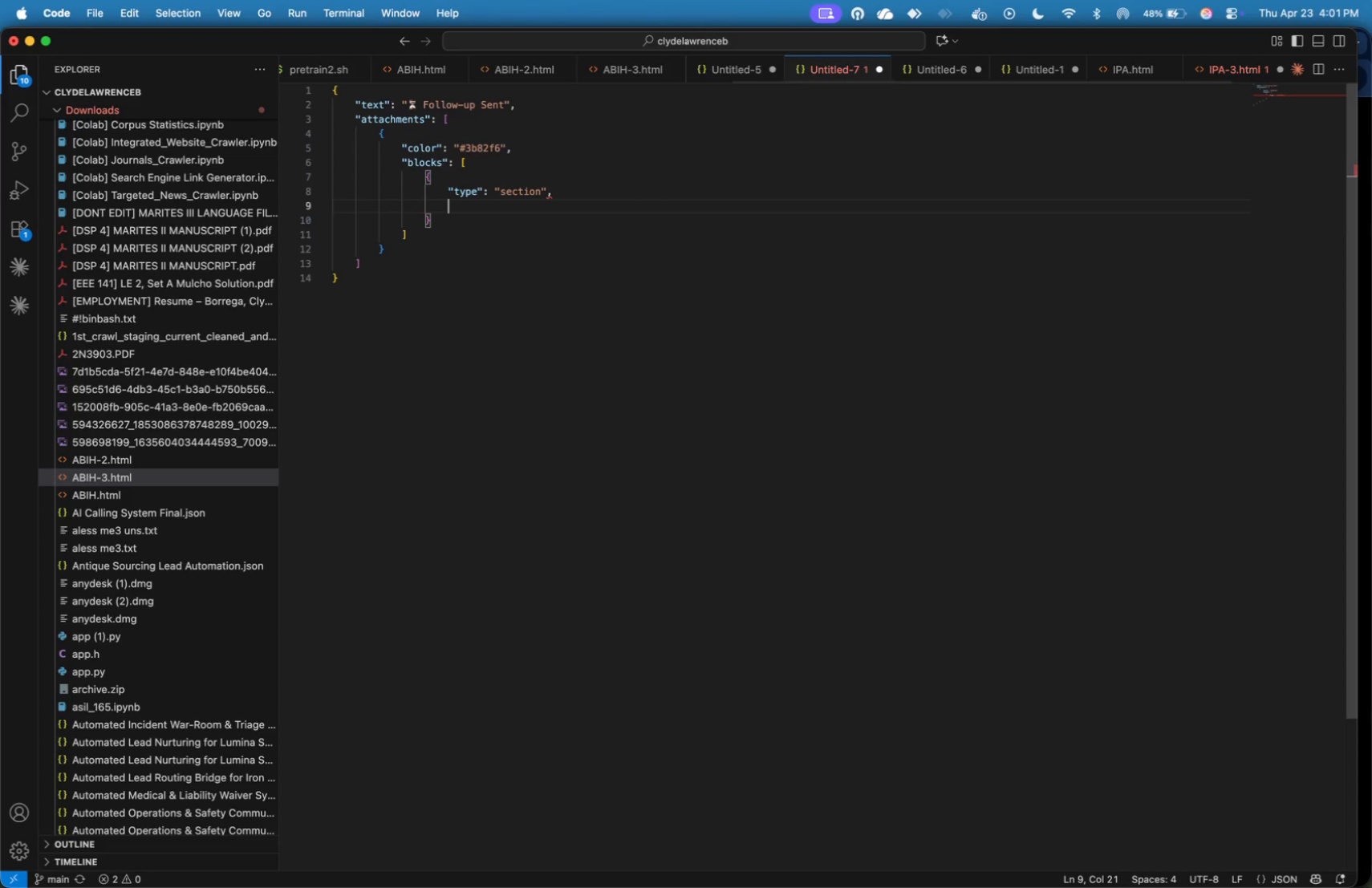 
key(Enter)
 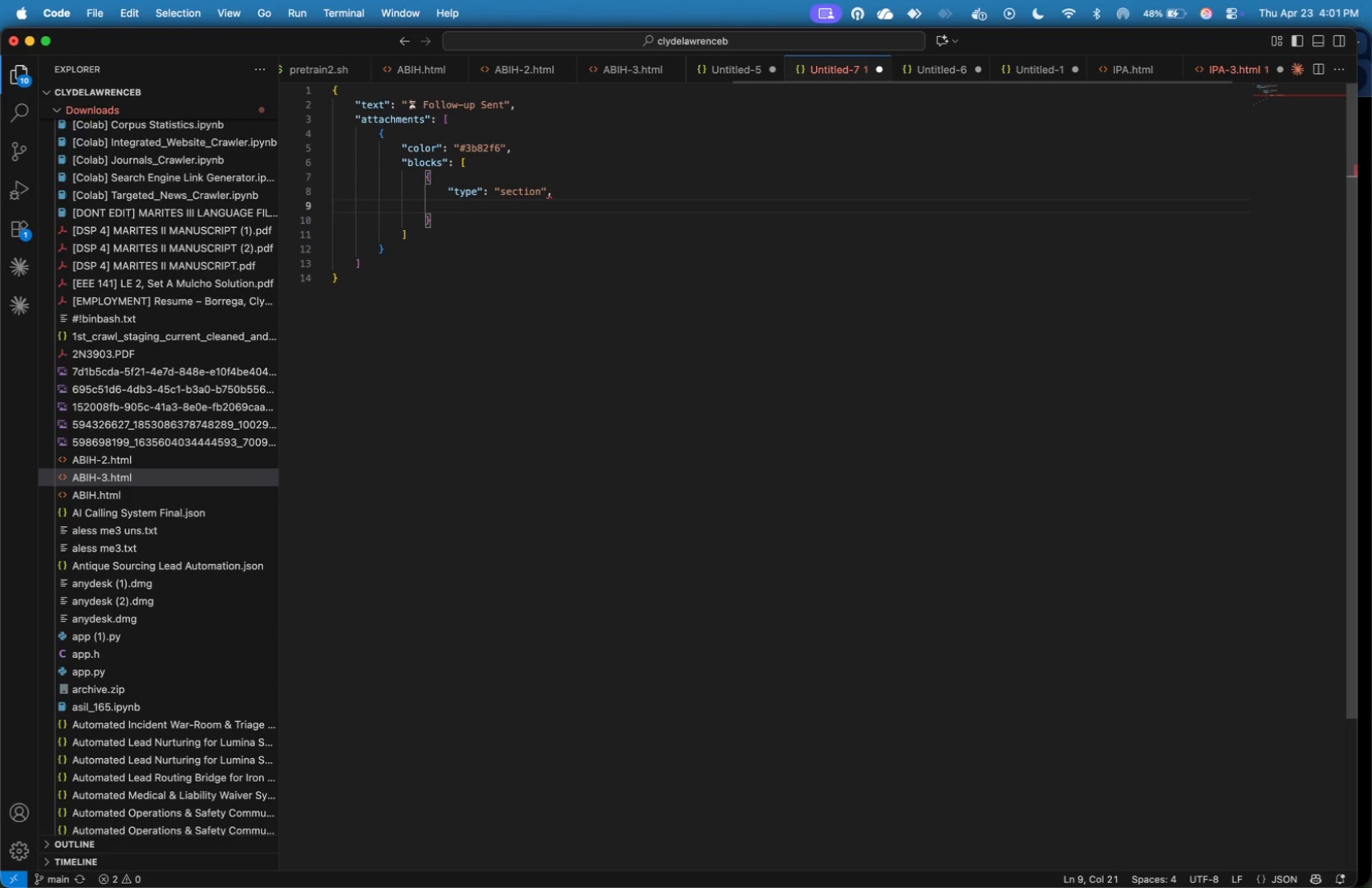 
type("text)
 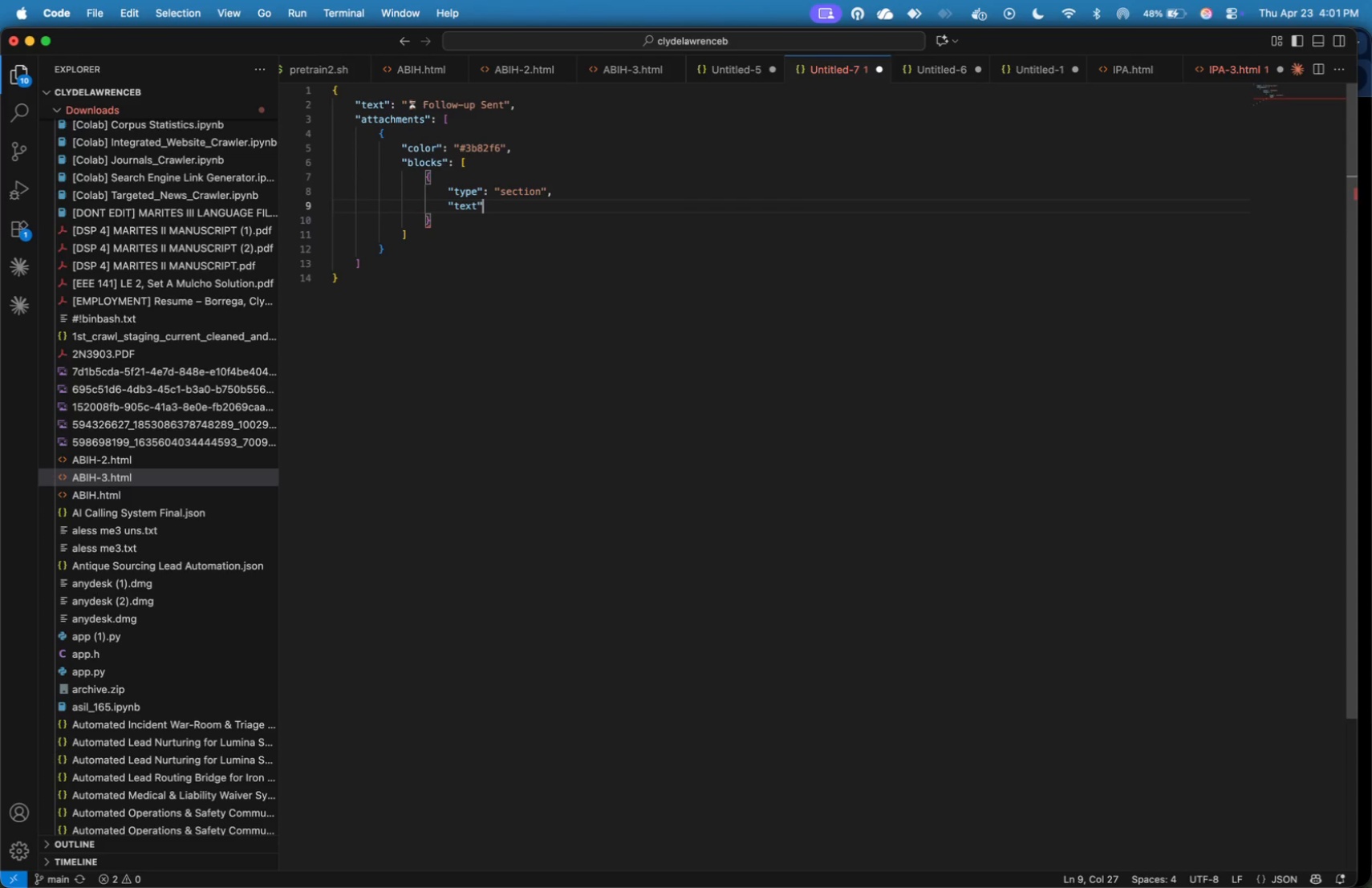 
key(ArrowRight)
 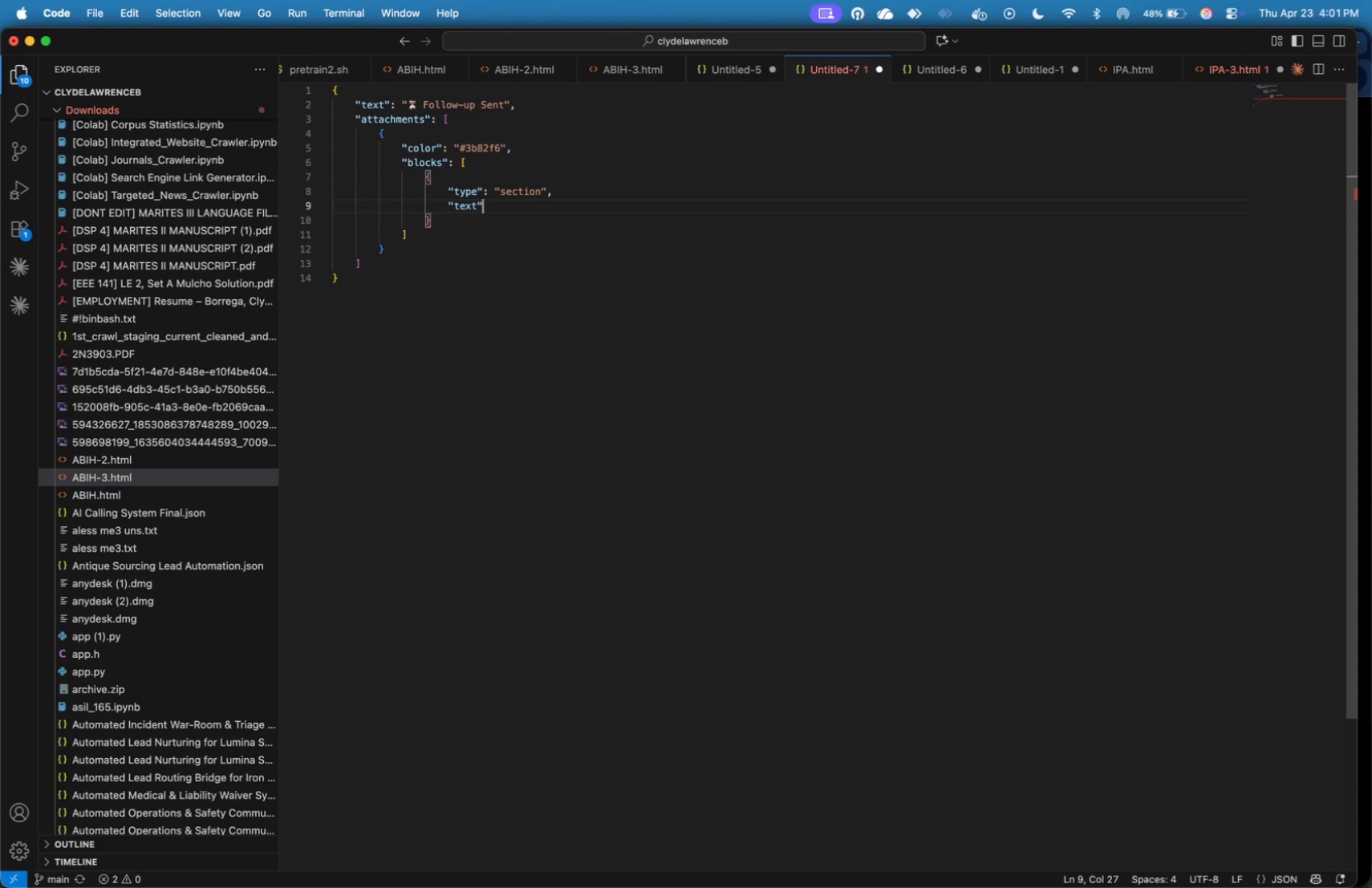 
key(Shift+Semicolon)
 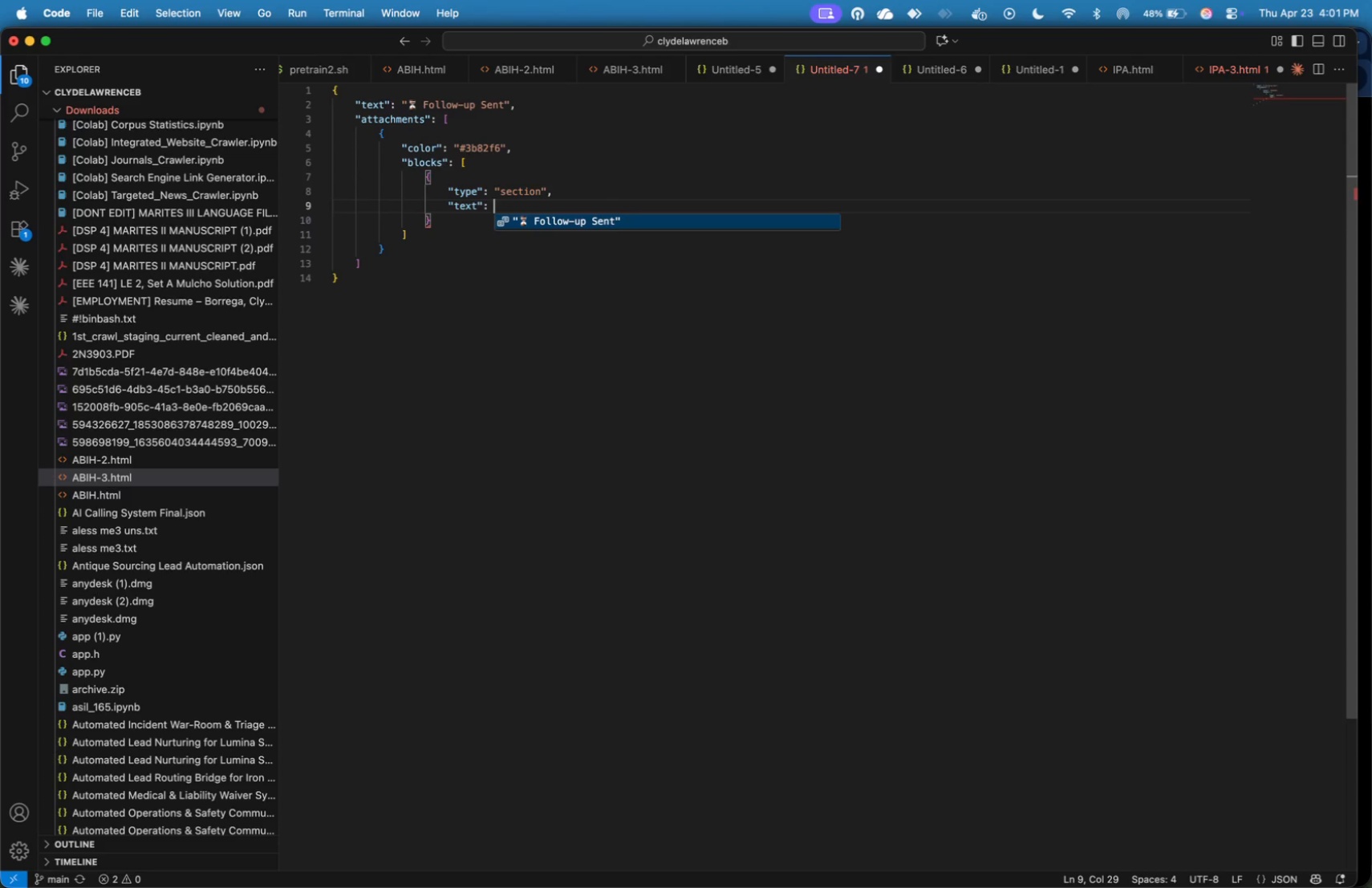 
key(Shift+Space)
 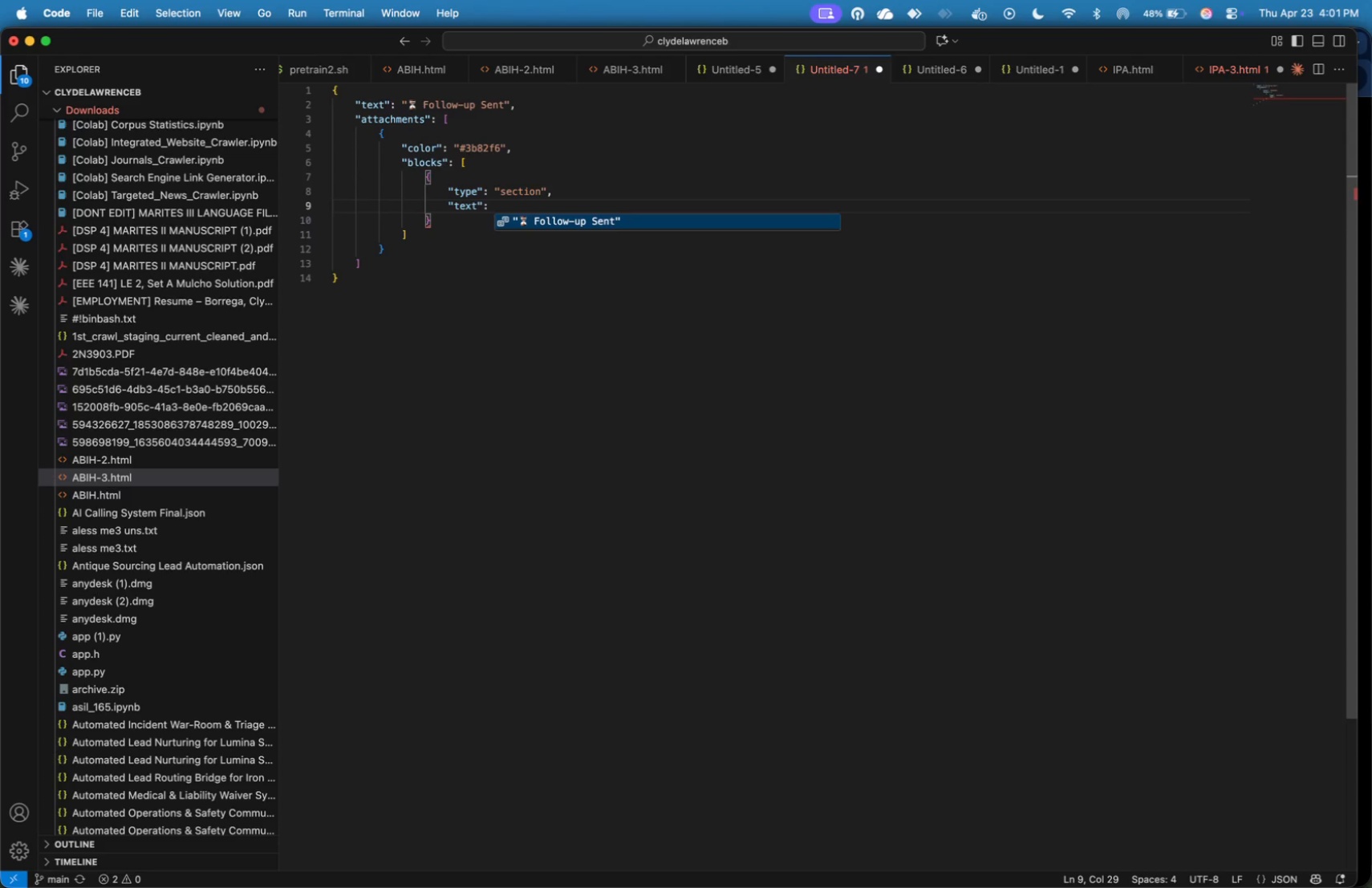 
key(Shift+BracketLeft)
 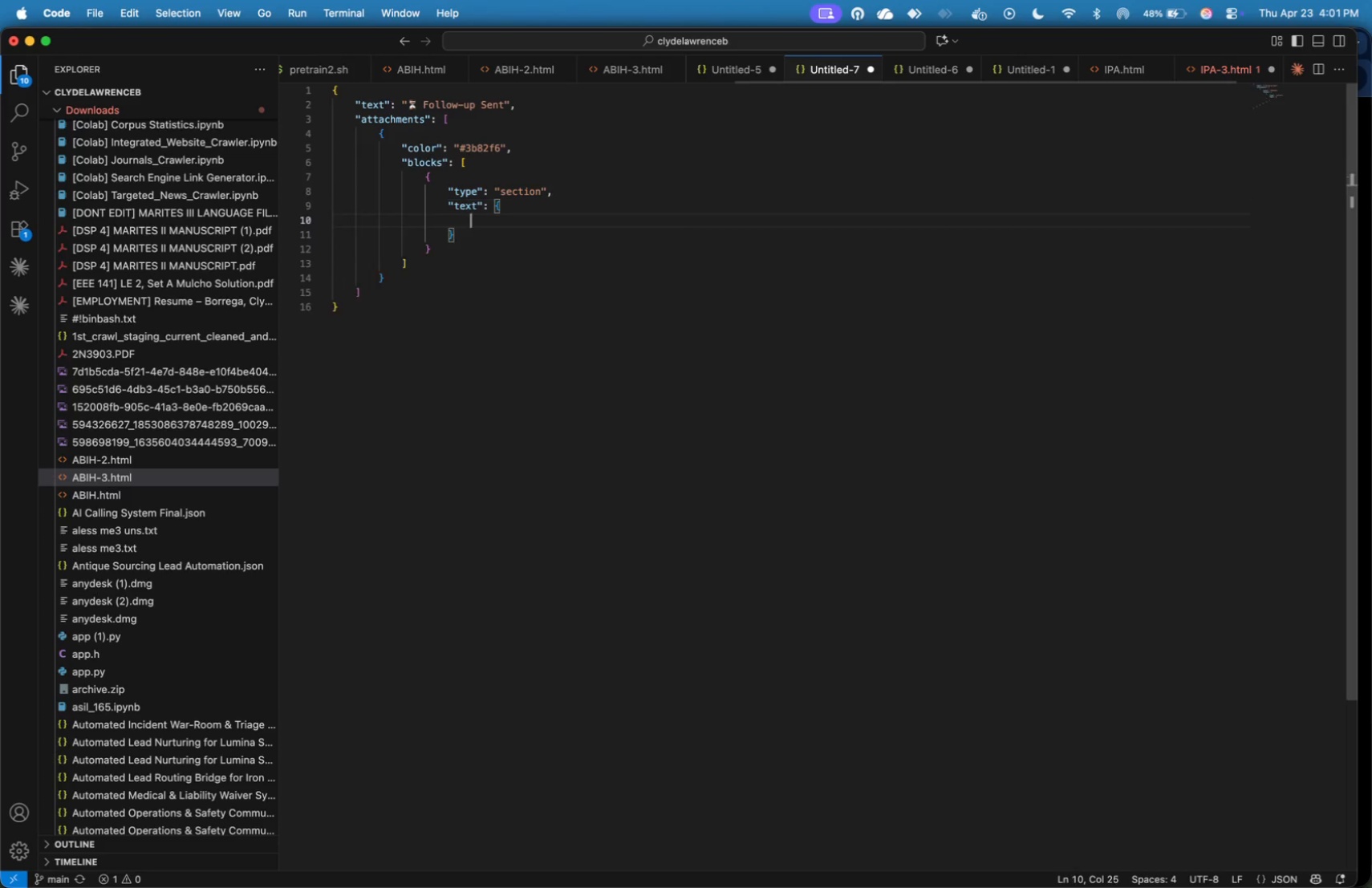 
key(Enter)
 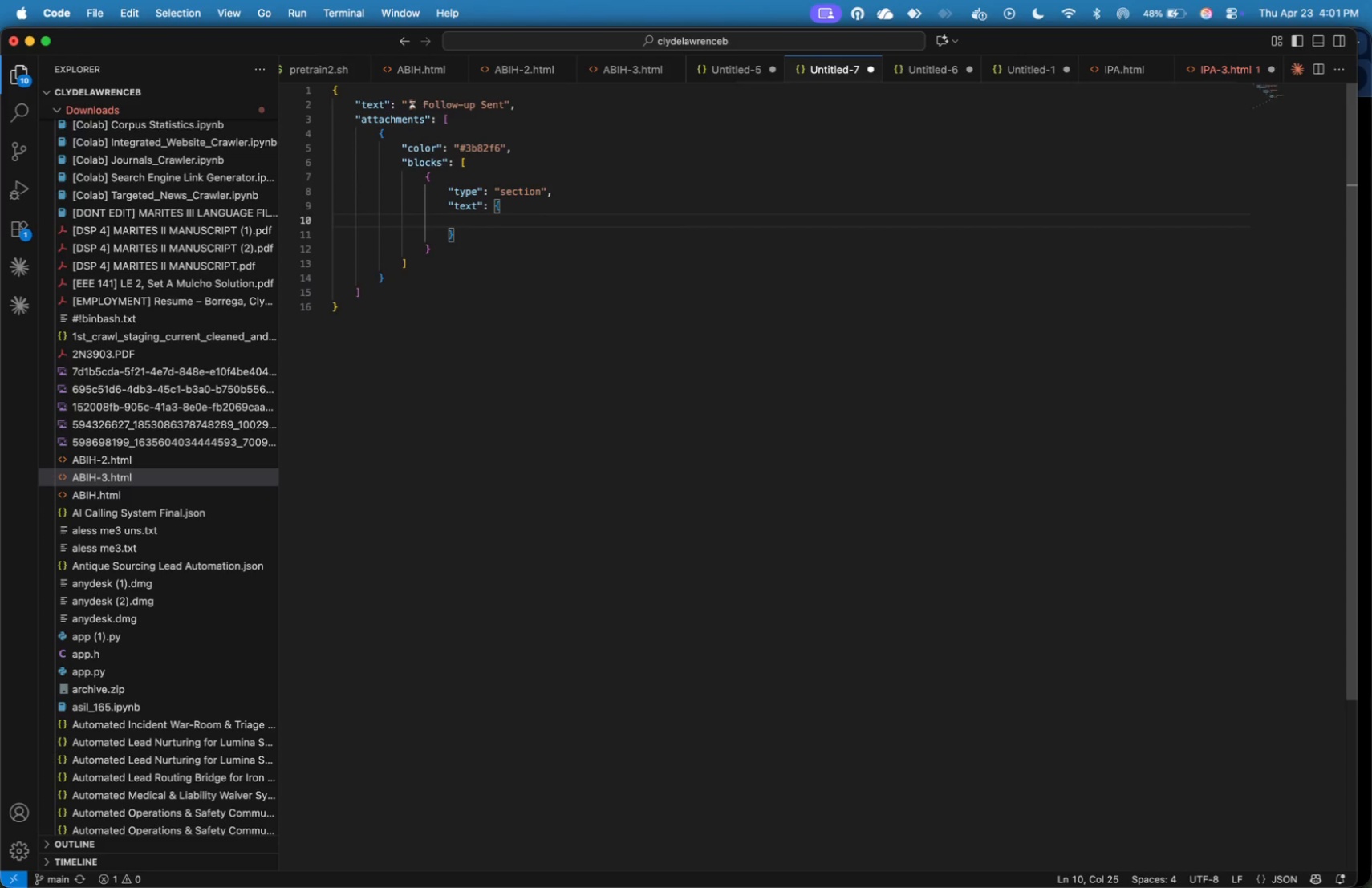 
type("type)
 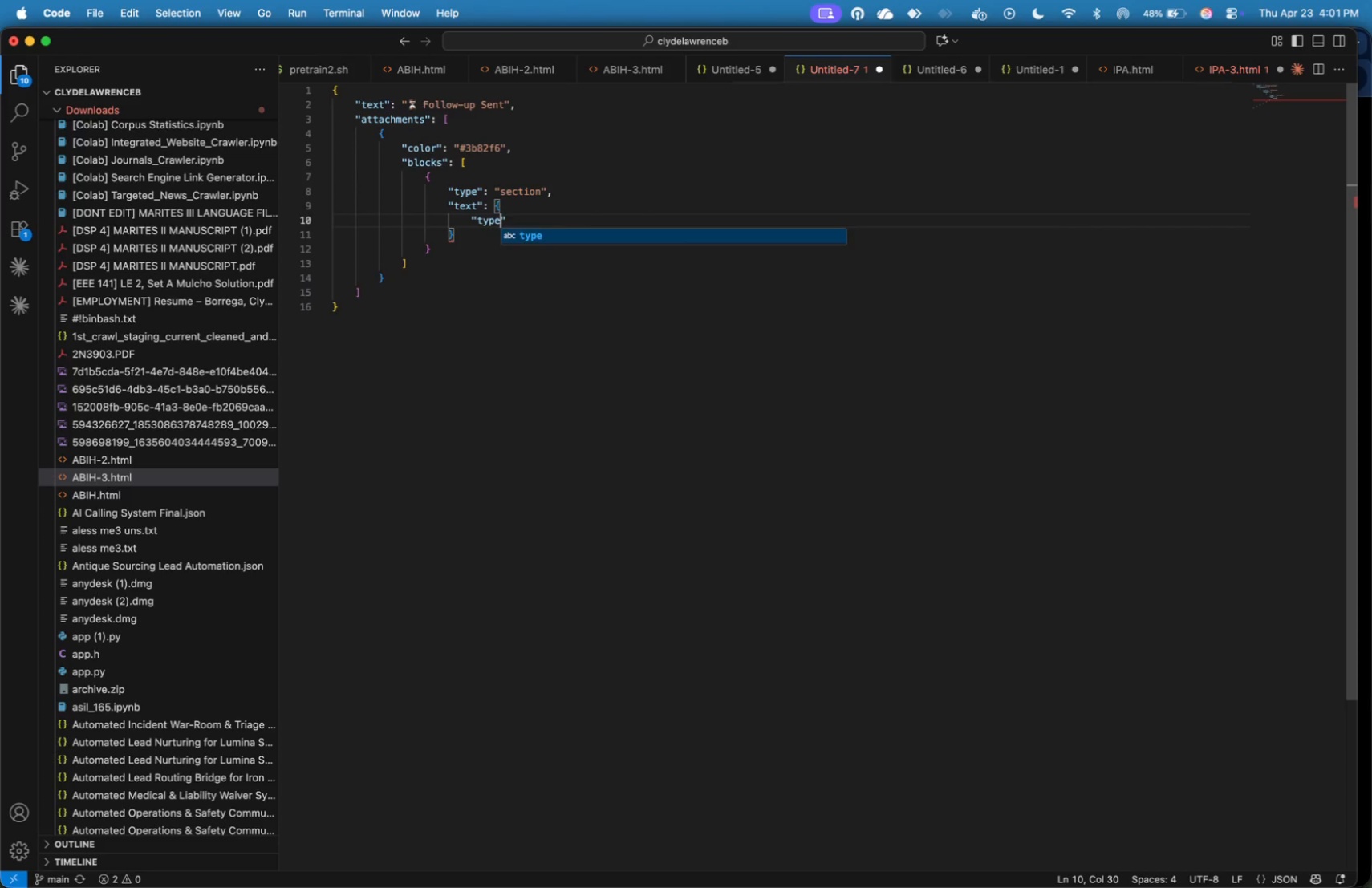 
key(ArrowRight)
 